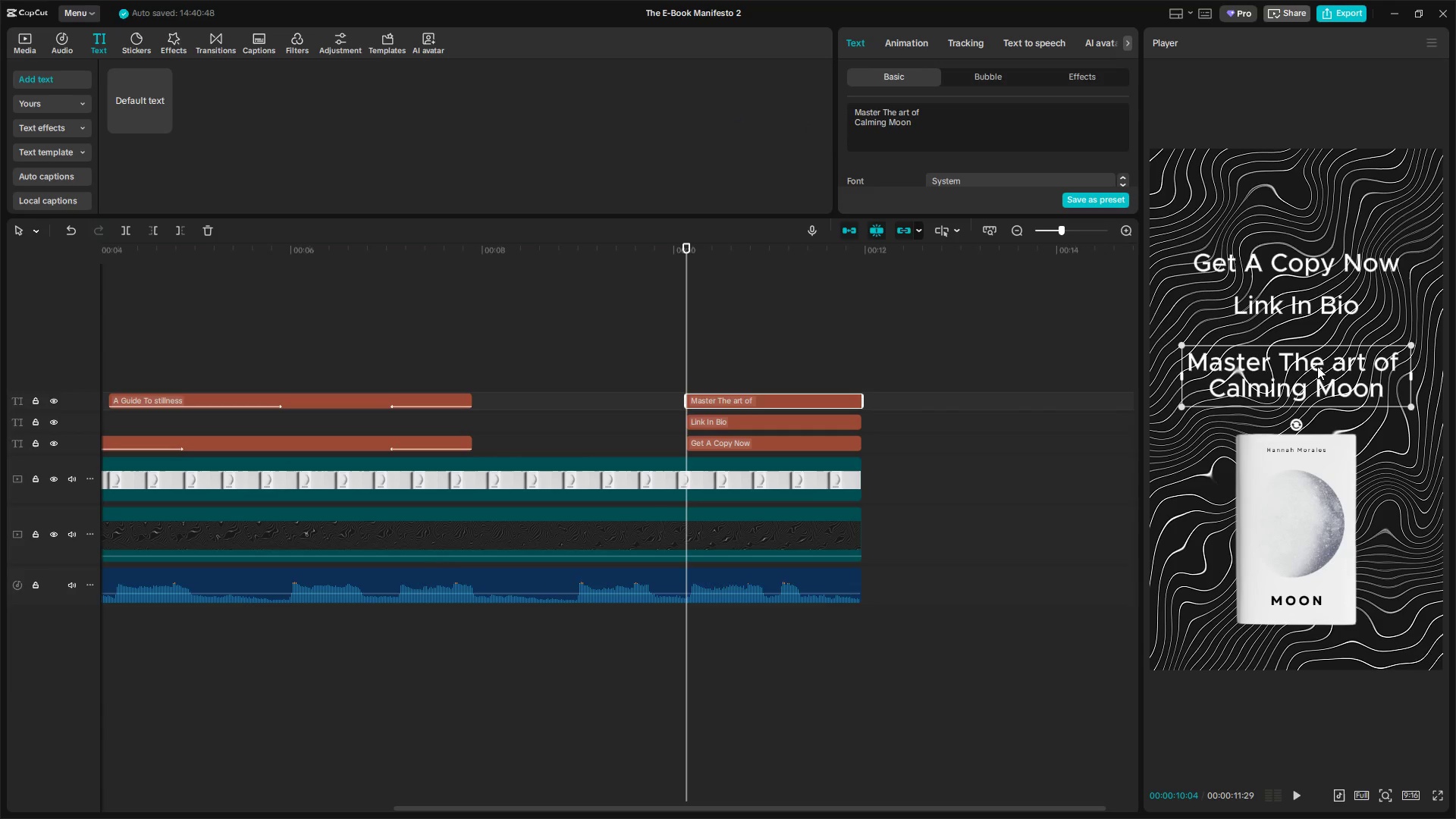 
left_click_drag(start_coordinate=[1318, 369], to_coordinate=[1319, 353])
 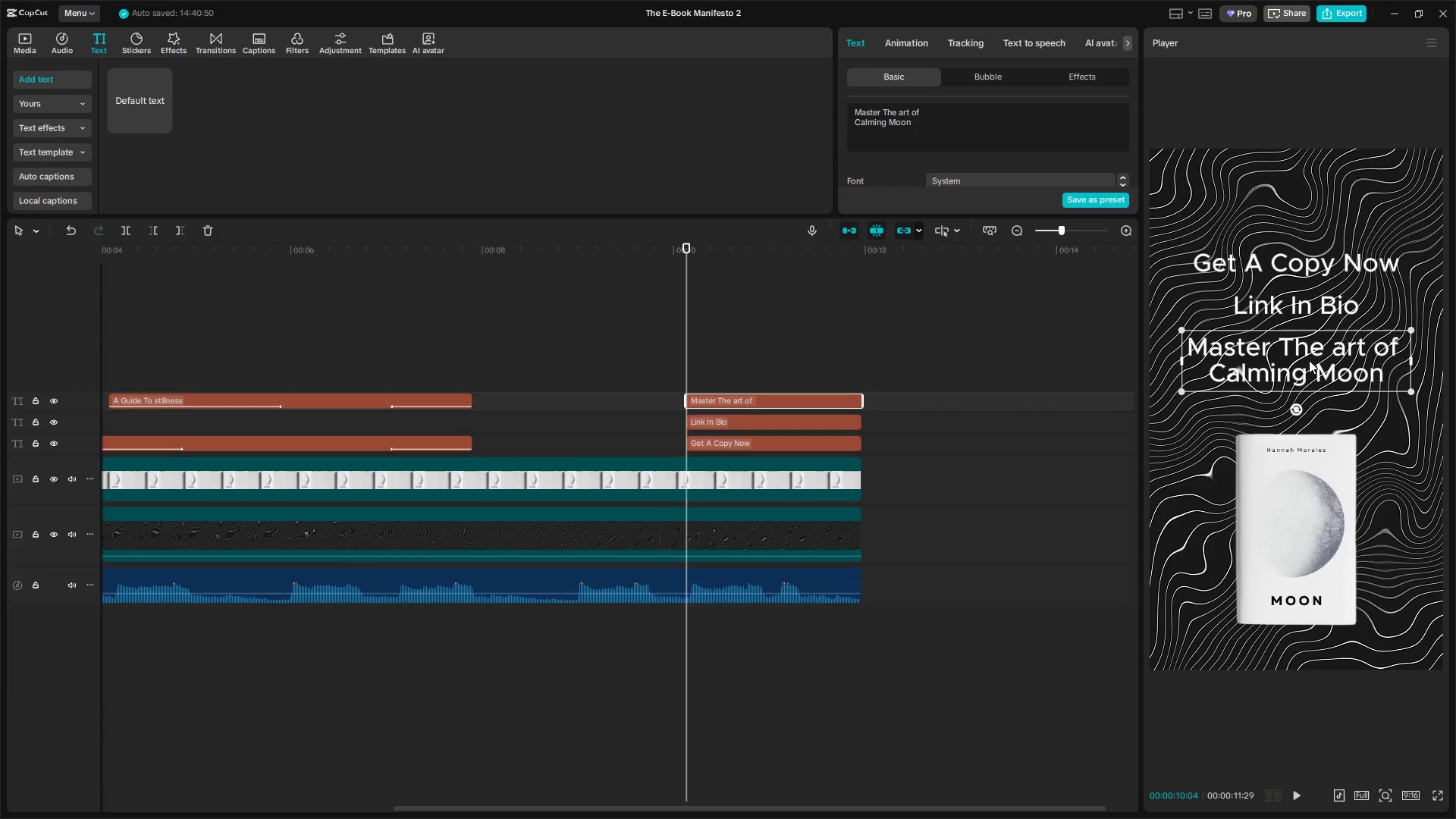 
left_click_drag(start_coordinate=[1309, 362], to_coordinate=[1312, 384])
 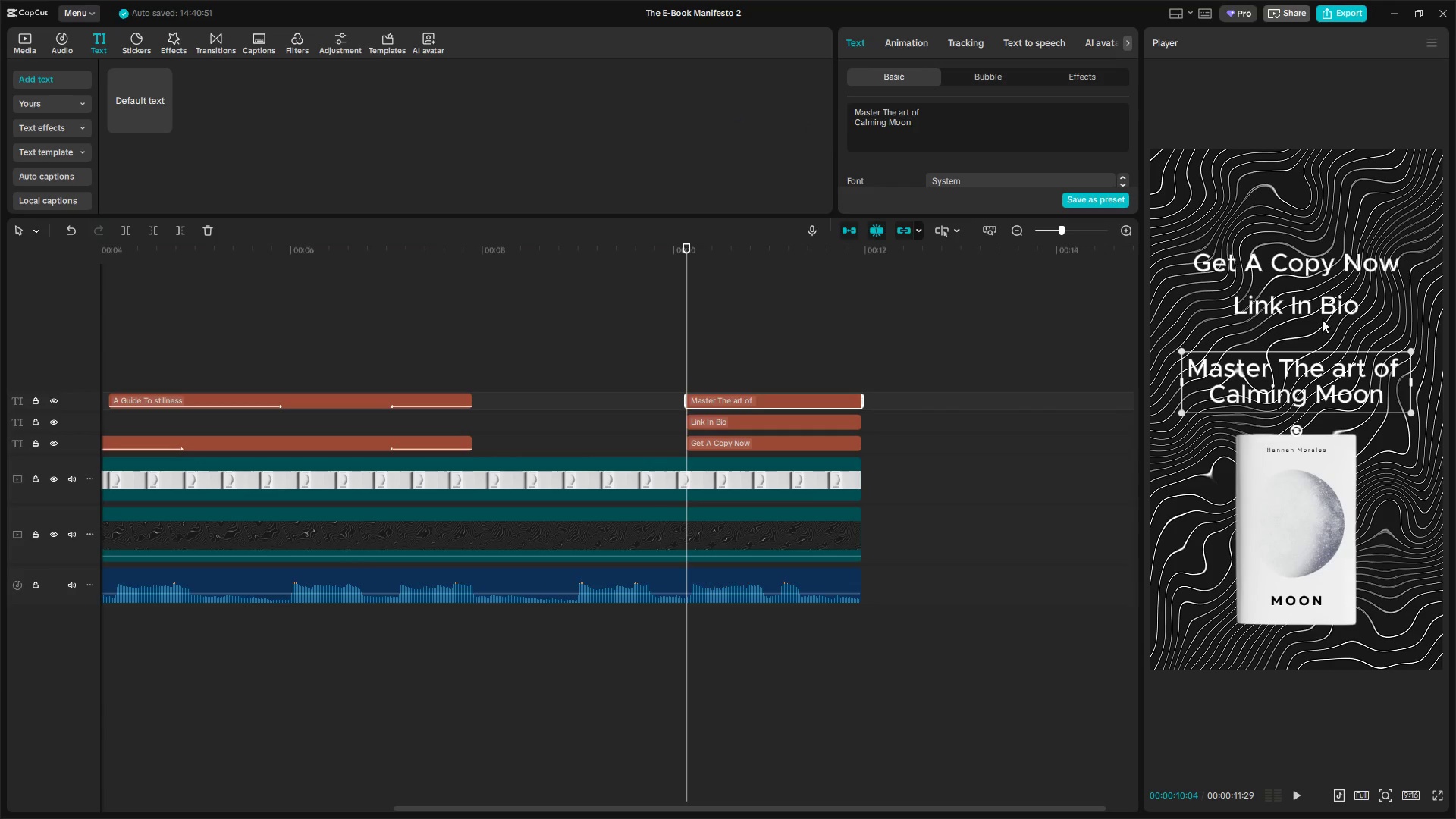 
left_click_drag(start_coordinate=[1323, 308], to_coordinate=[1322, 328])
 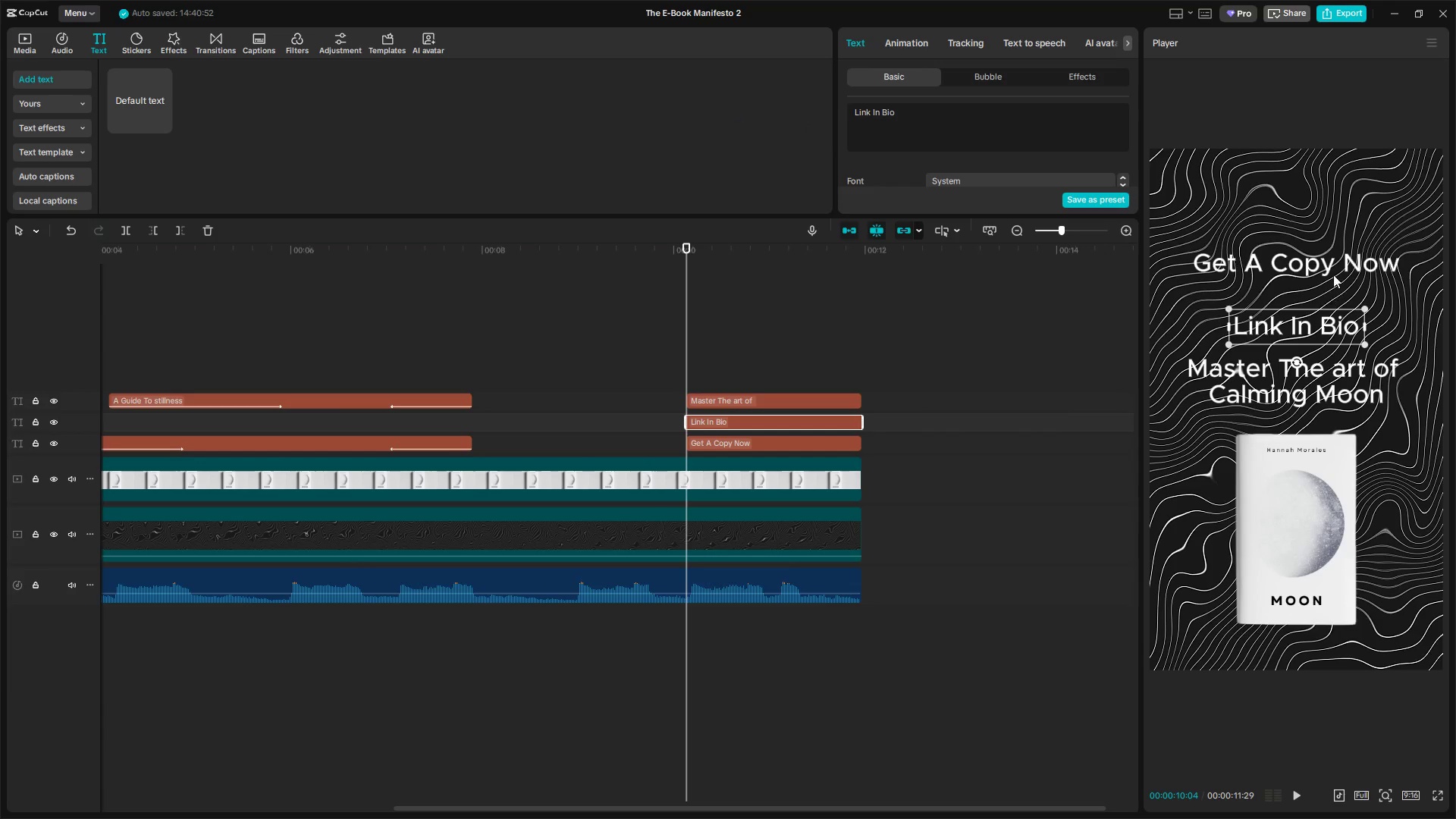 
left_click_drag(start_coordinate=[1334, 261], to_coordinate=[1333, 275])
 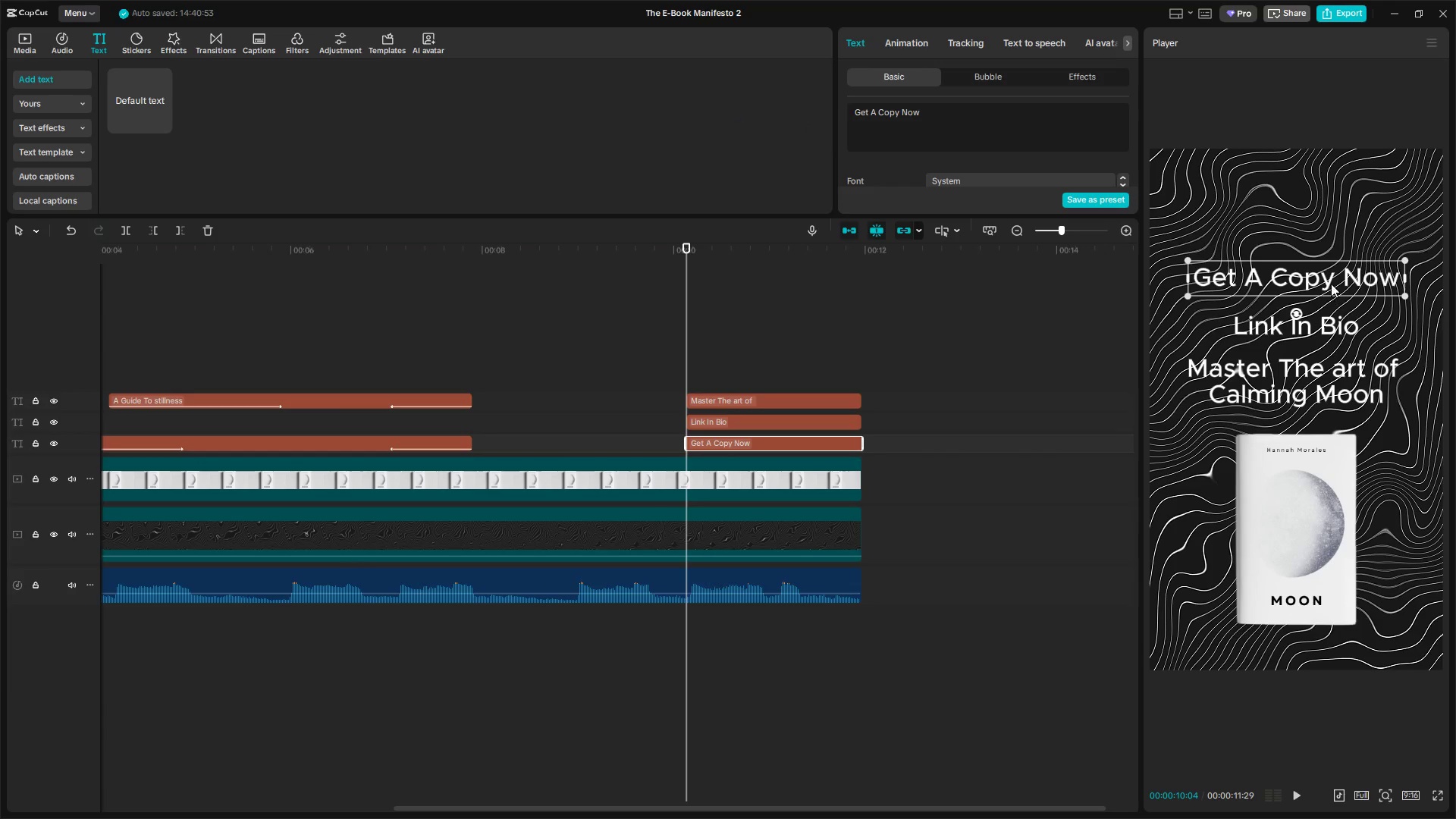 
left_click_drag(start_coordinate=[1331, 281], to_coordinate=[1329, 271])
 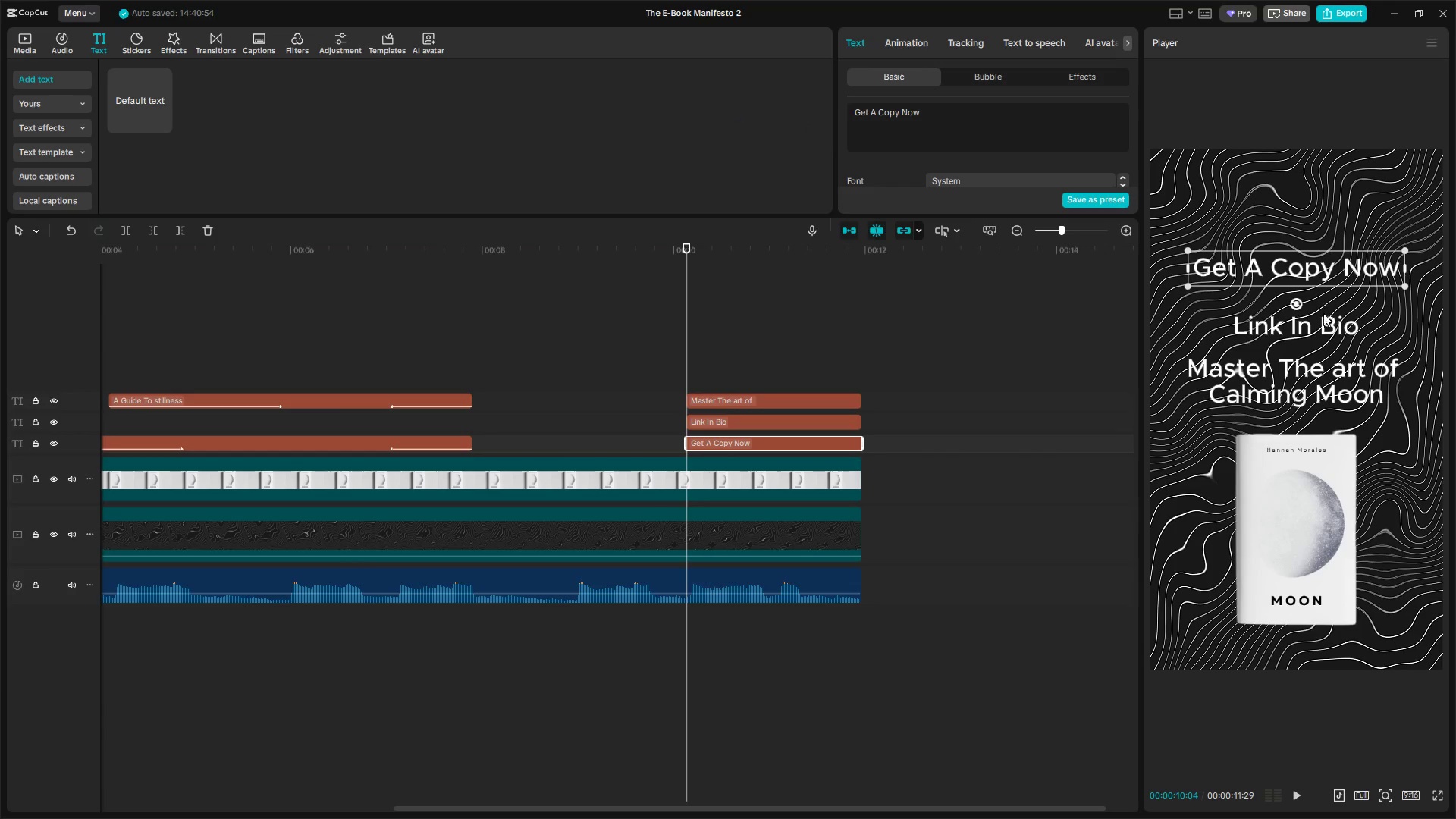 
left_click_drag(start_coordinate=[1322, 321], to_coordinate=[1323, 310])
 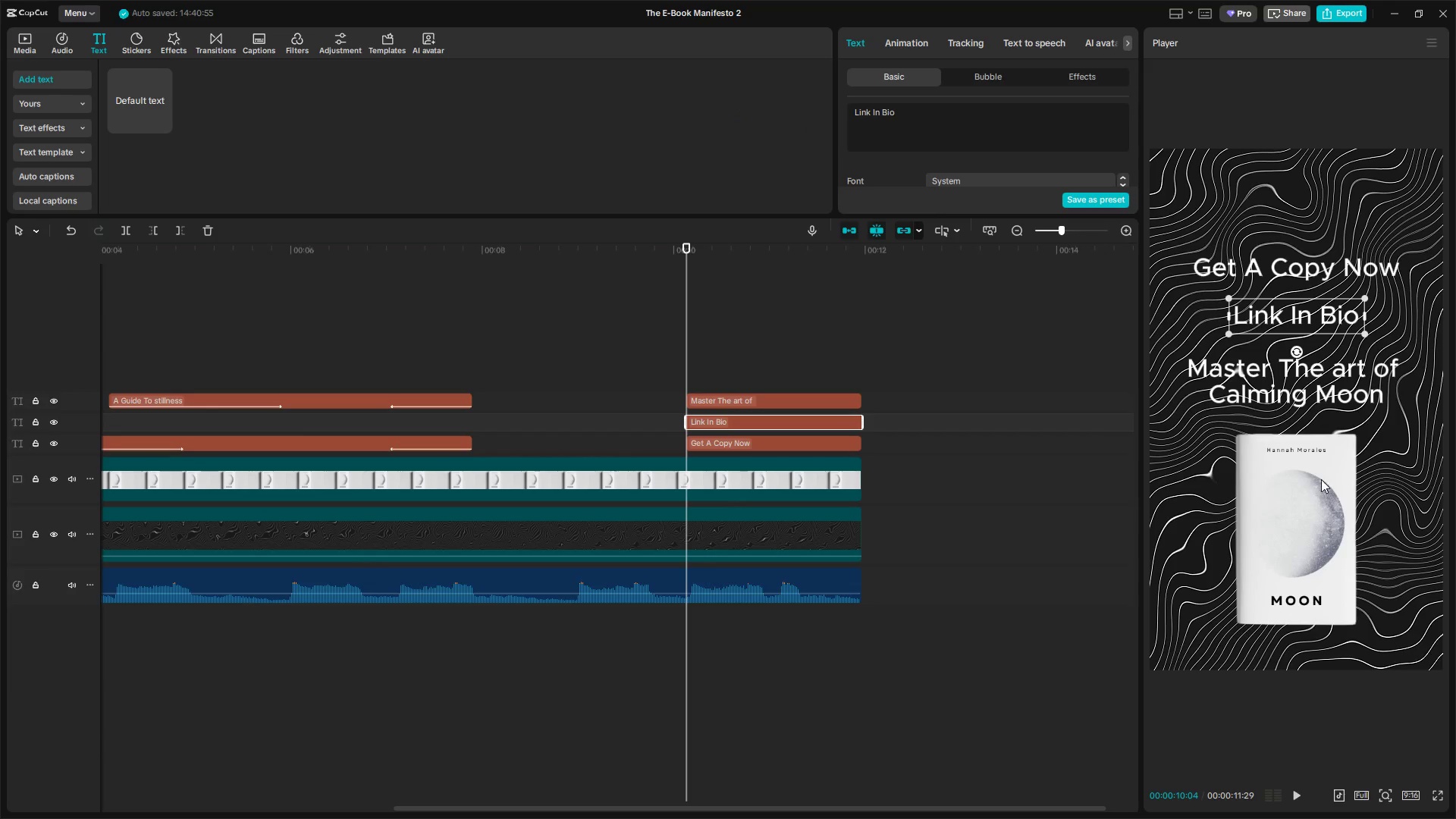 
left_click_drag(start_coordinate=[1320, 493], to_coordinate=[1321, 485])
 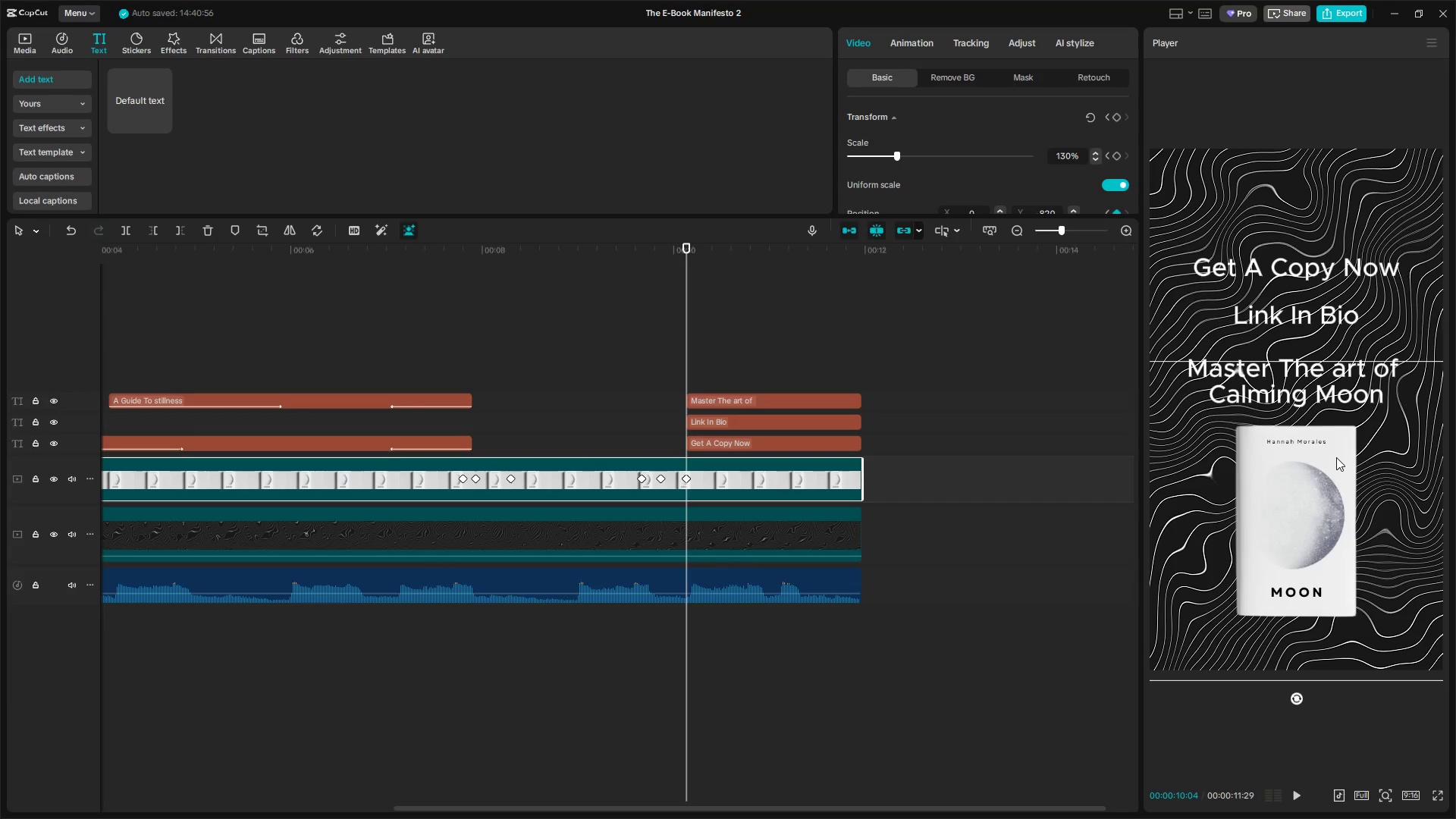 
key(Control+Z)
 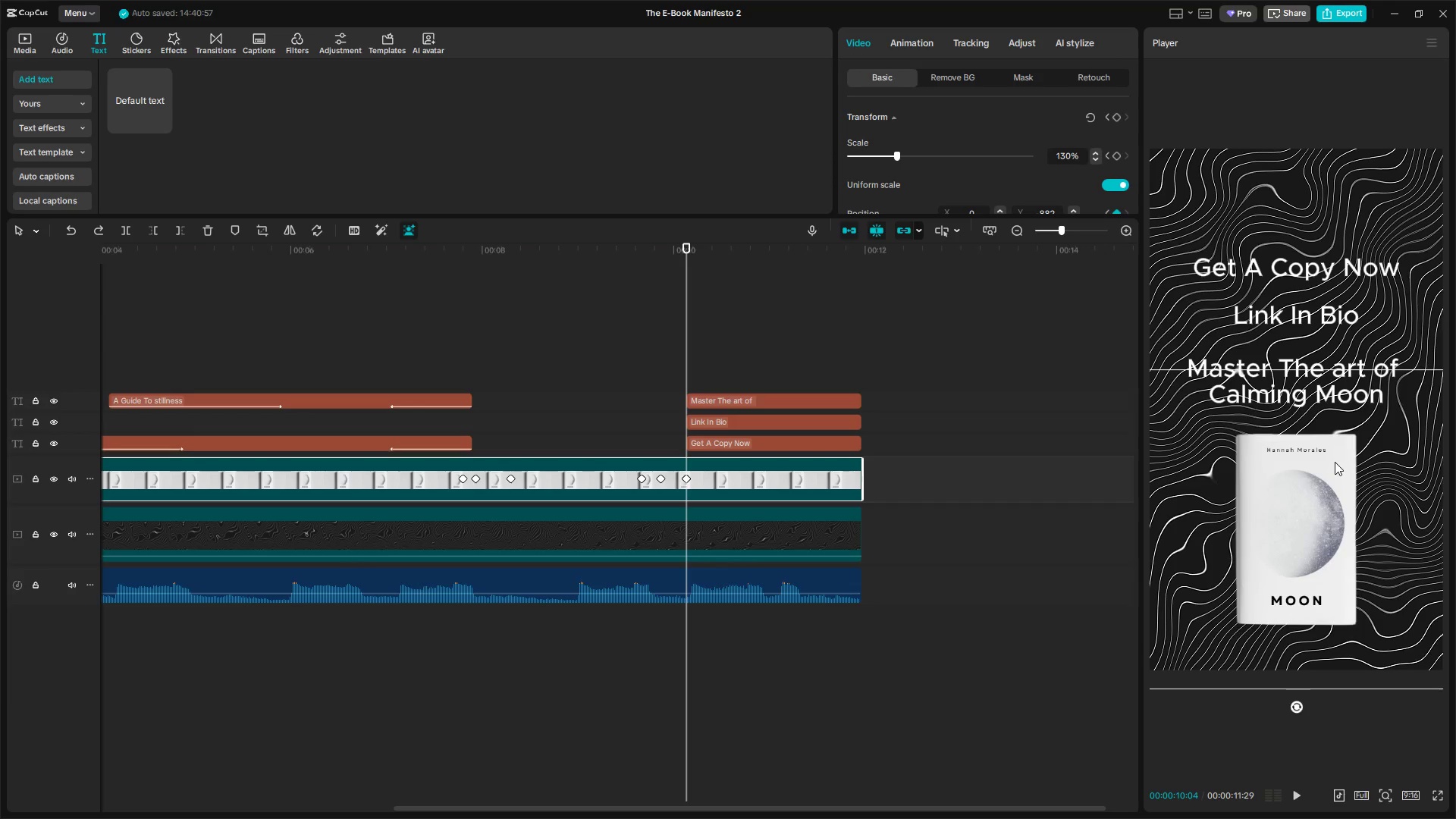 
left_click_drag(start_coordinate=[1329, 479], to_coordinate=[1331, 460])
 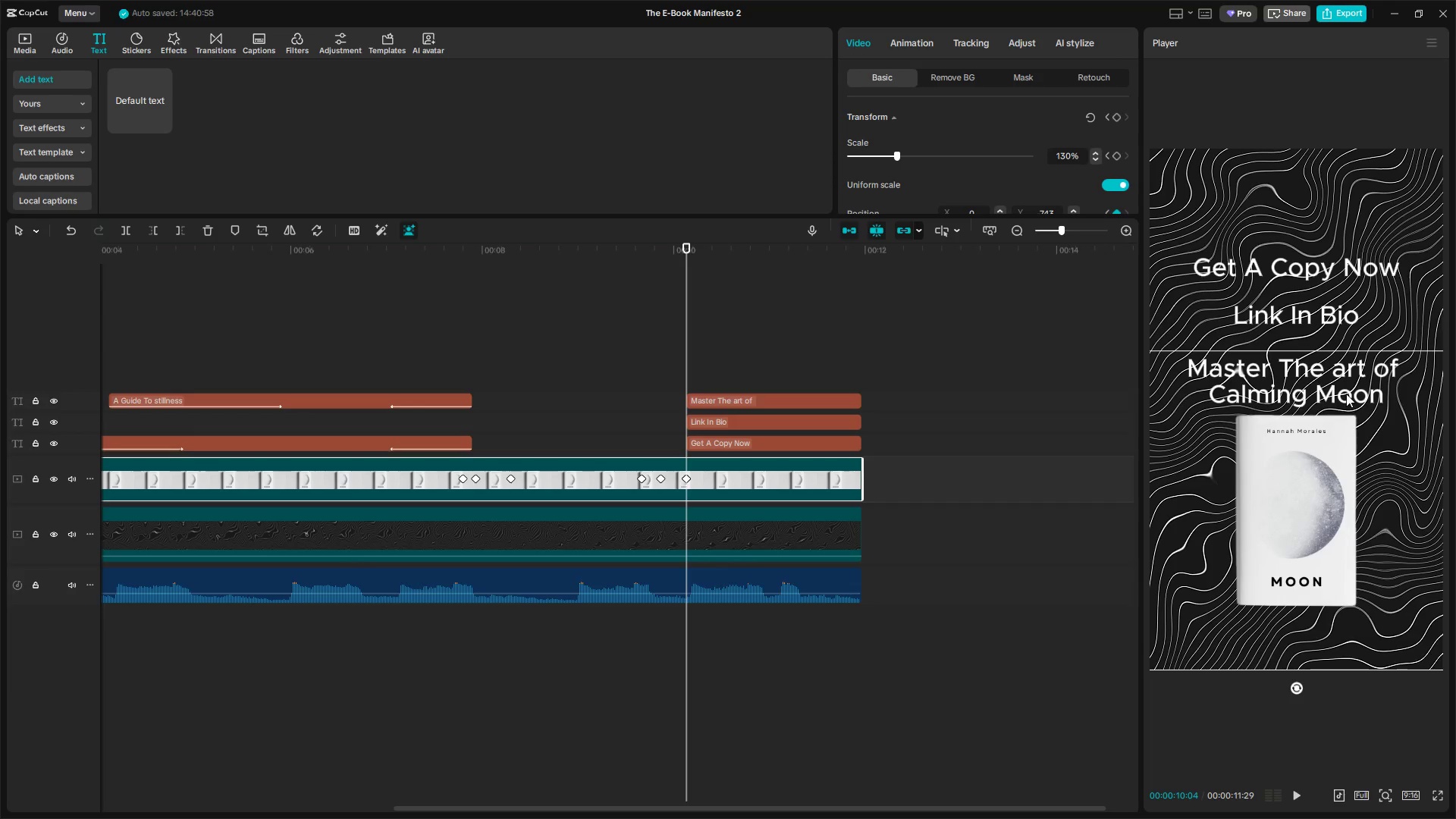 
left_click([1349, 379])
 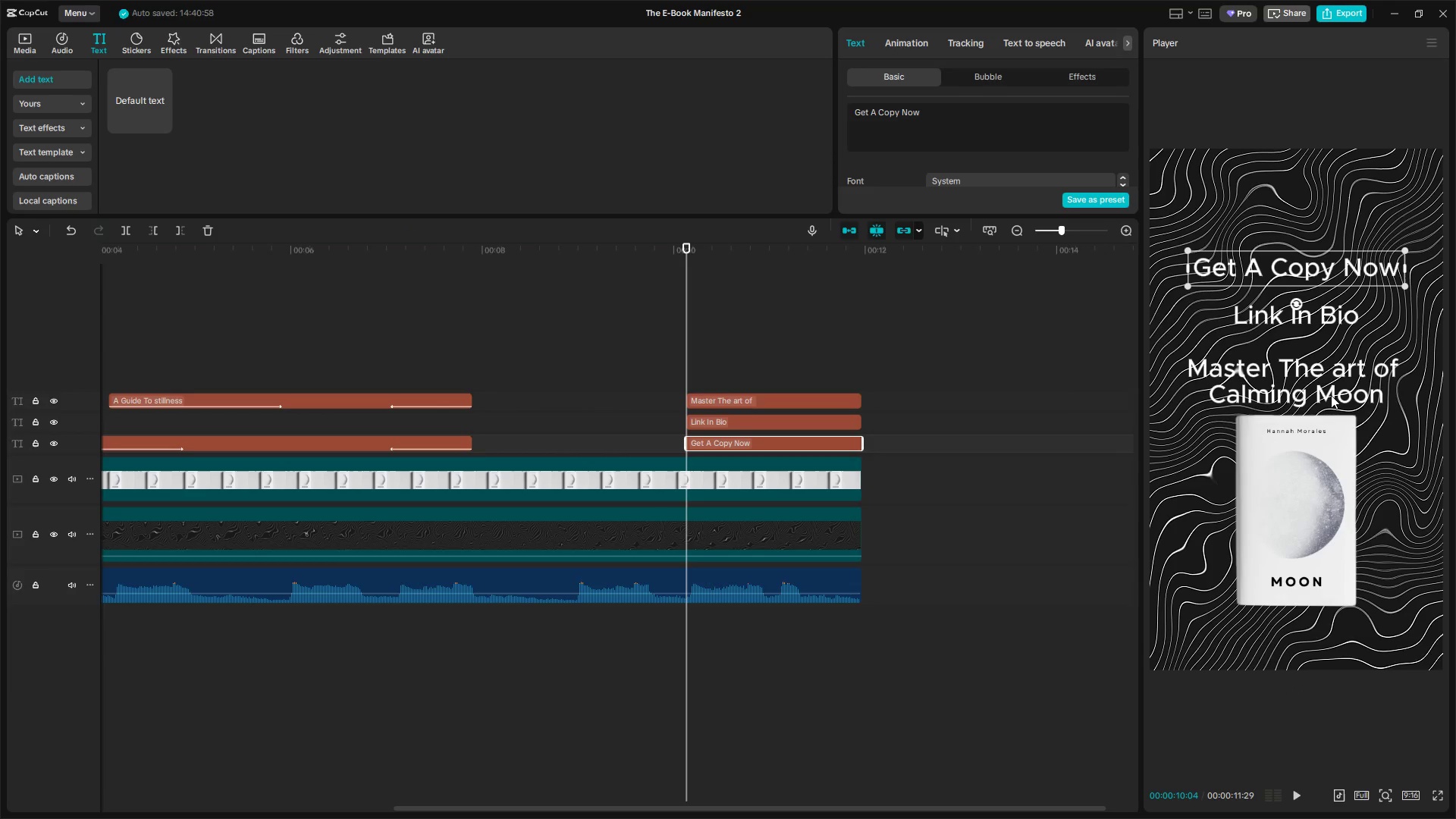 
left_click([796, 393])
 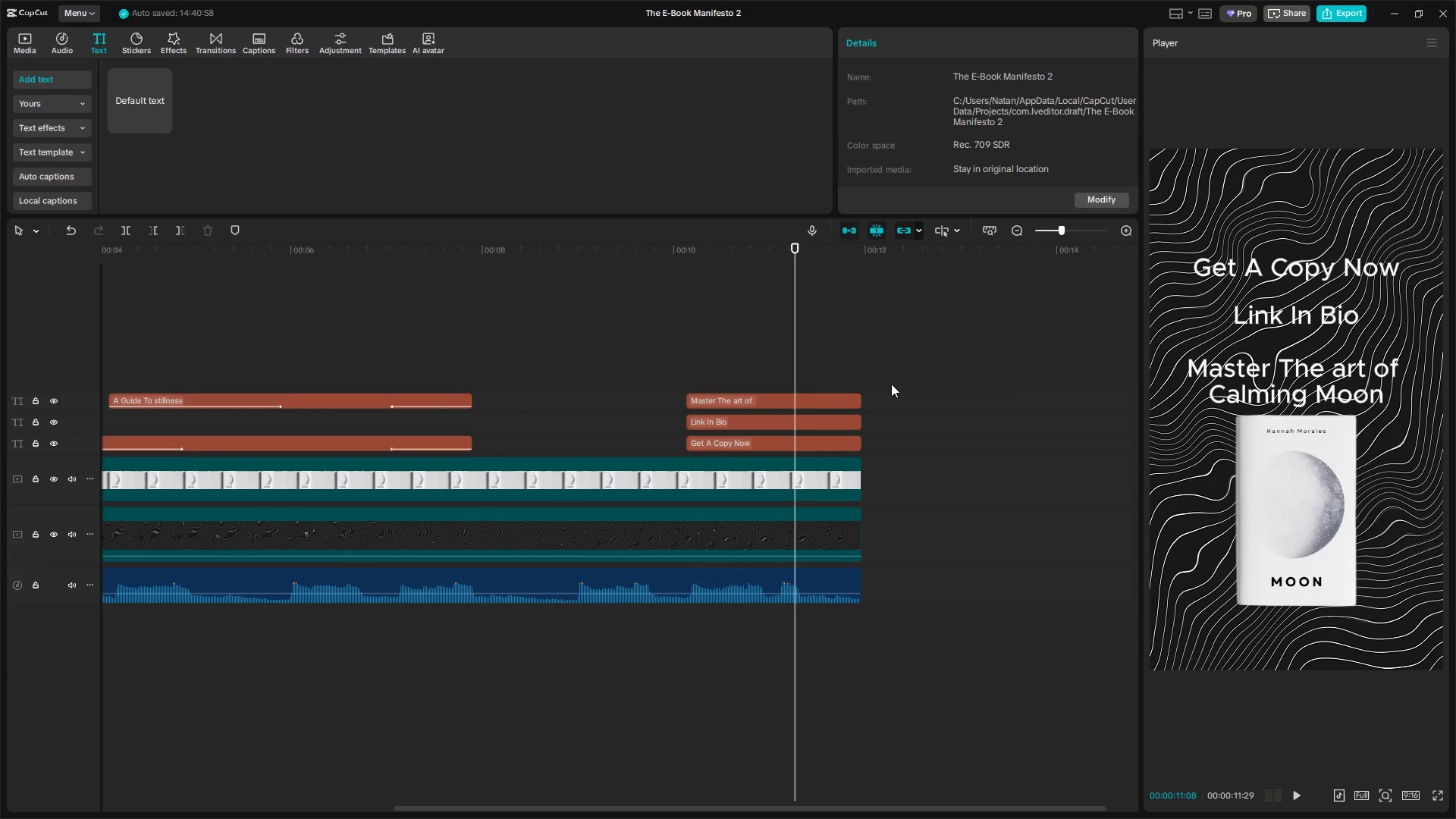 
left_click([800, 402])
 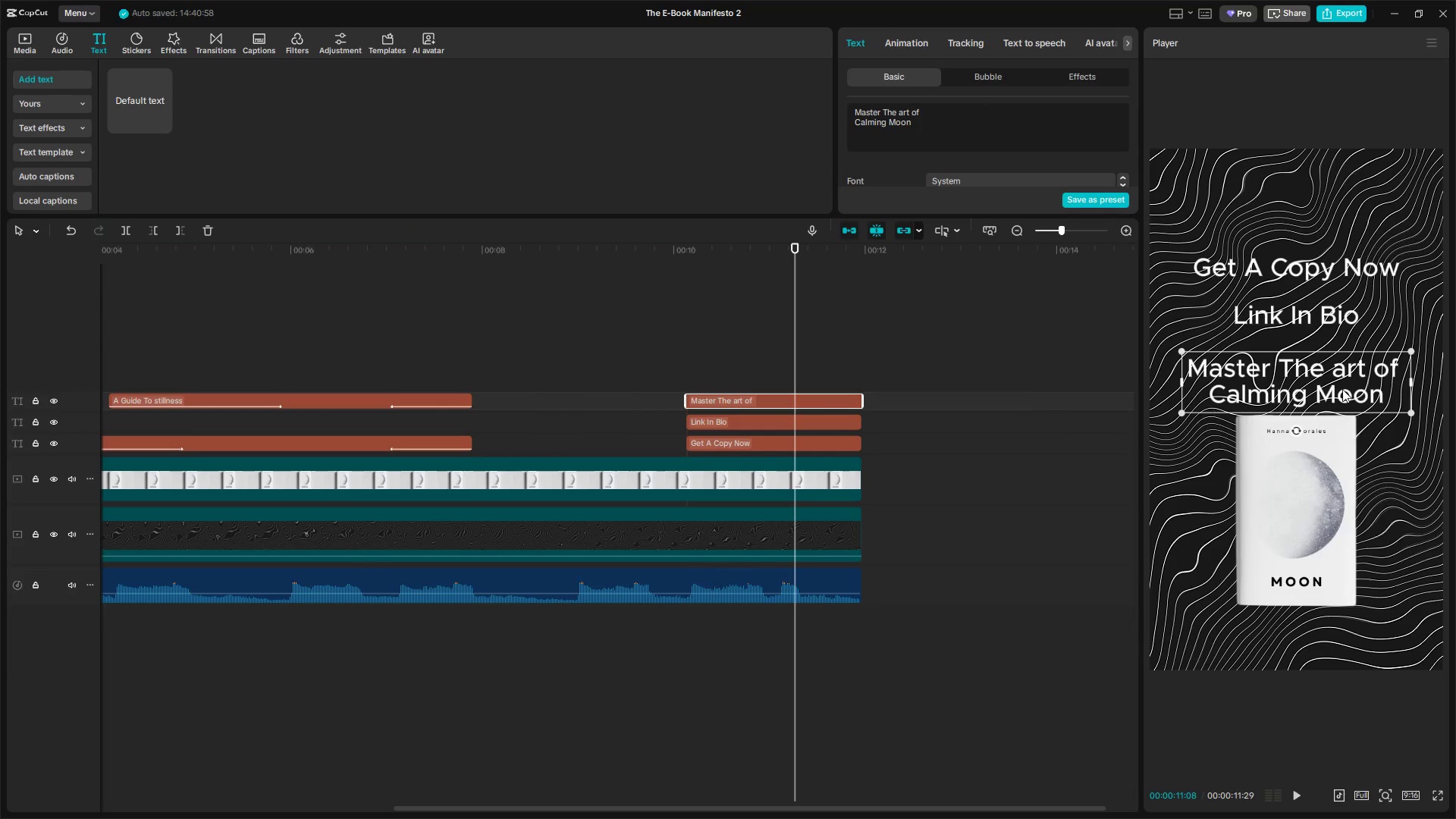 
left_click_drag(start_coordinate=[1342, 388], to_coordinate=[1341, 370])
 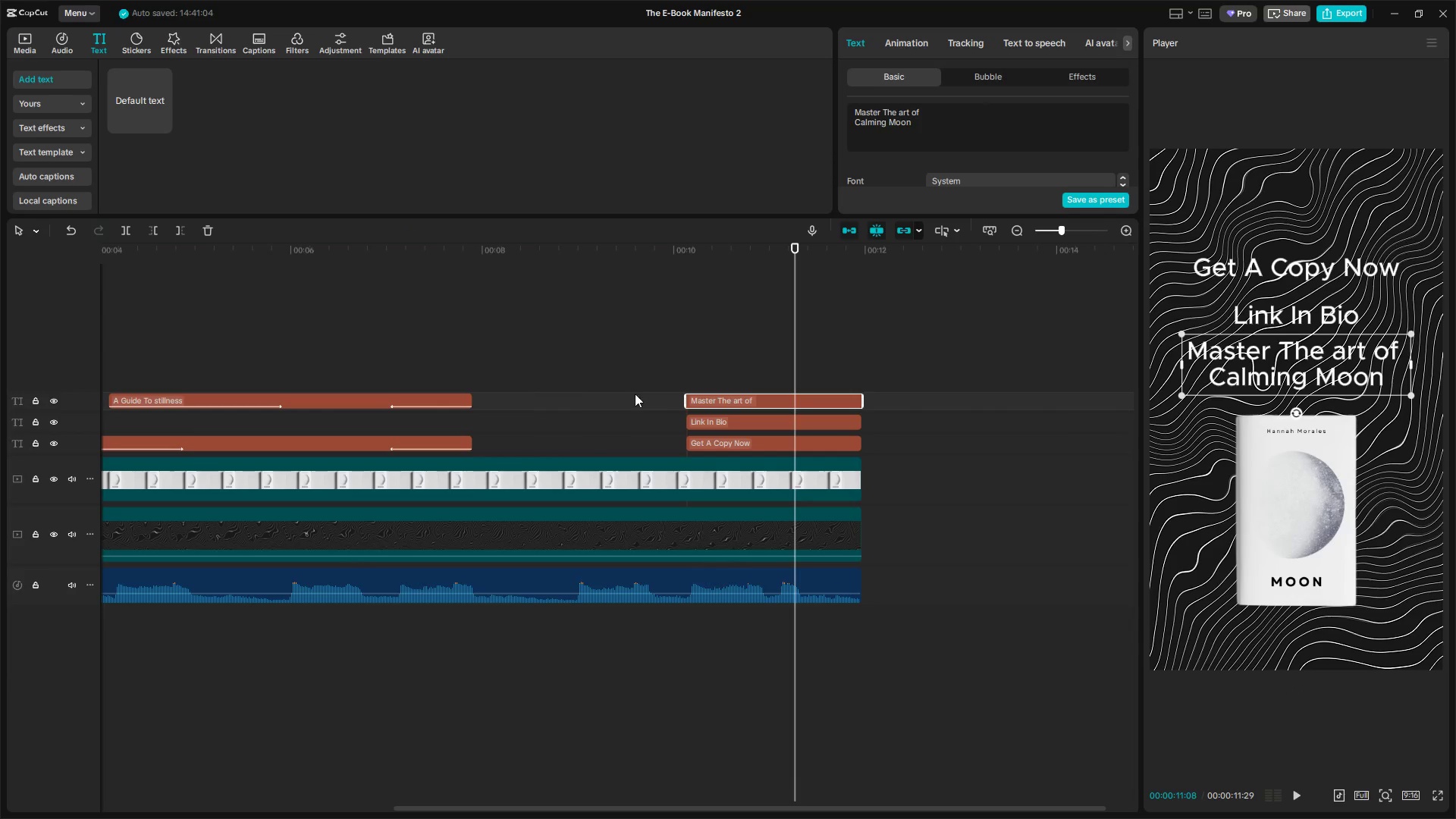 
left_click([689, 359])
 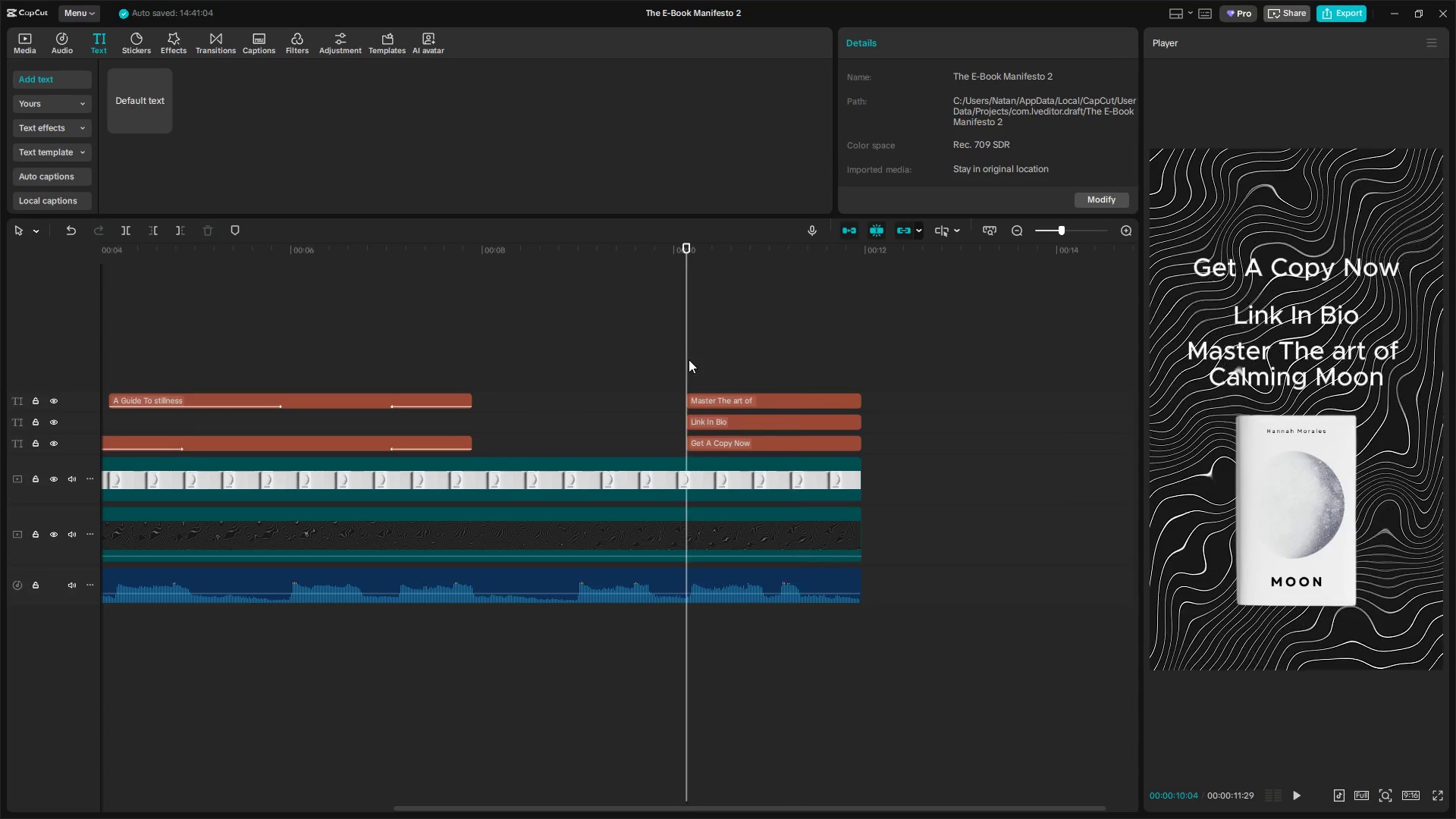 
key(Space)
 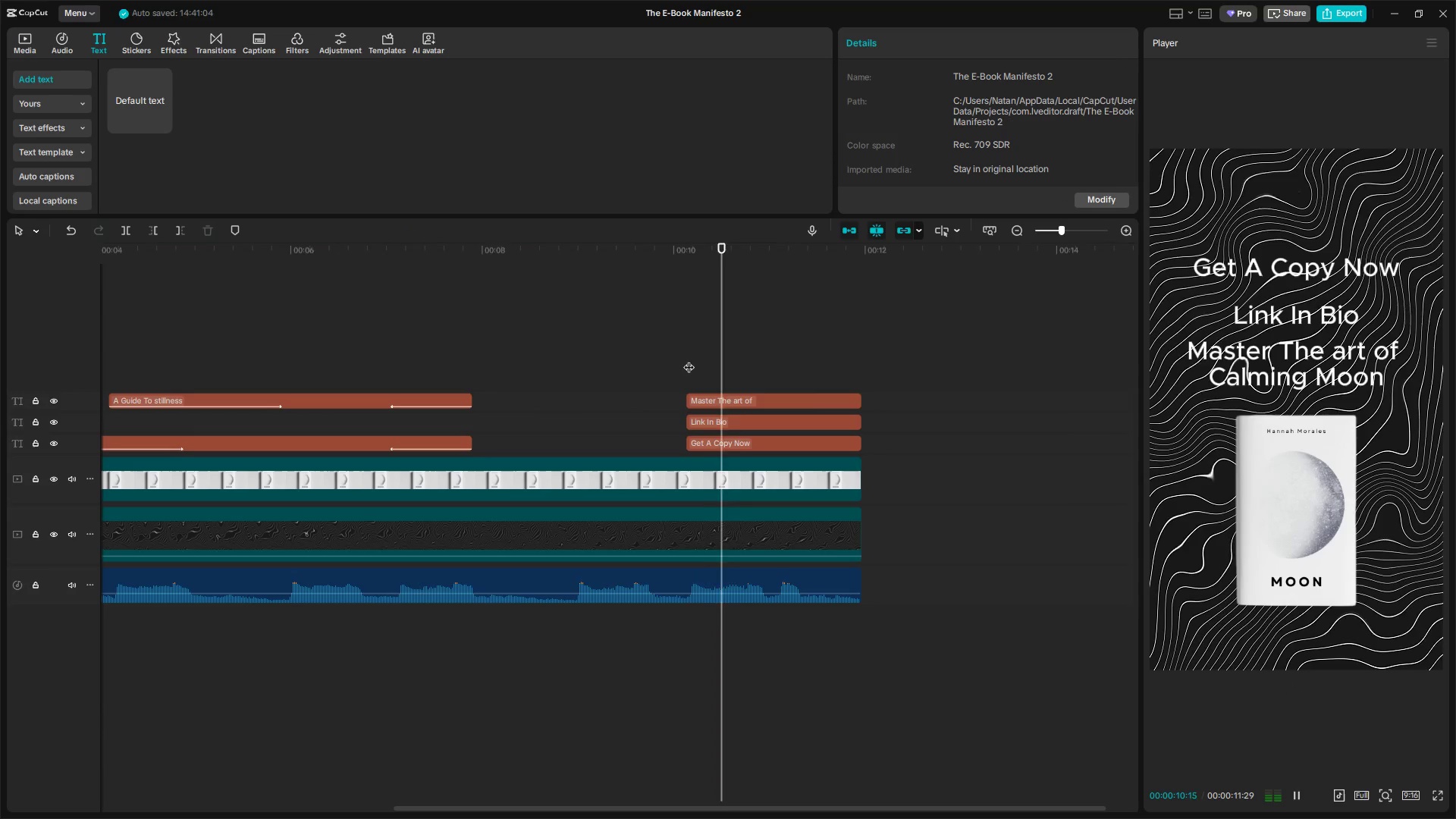 
left_click([560, 356])
 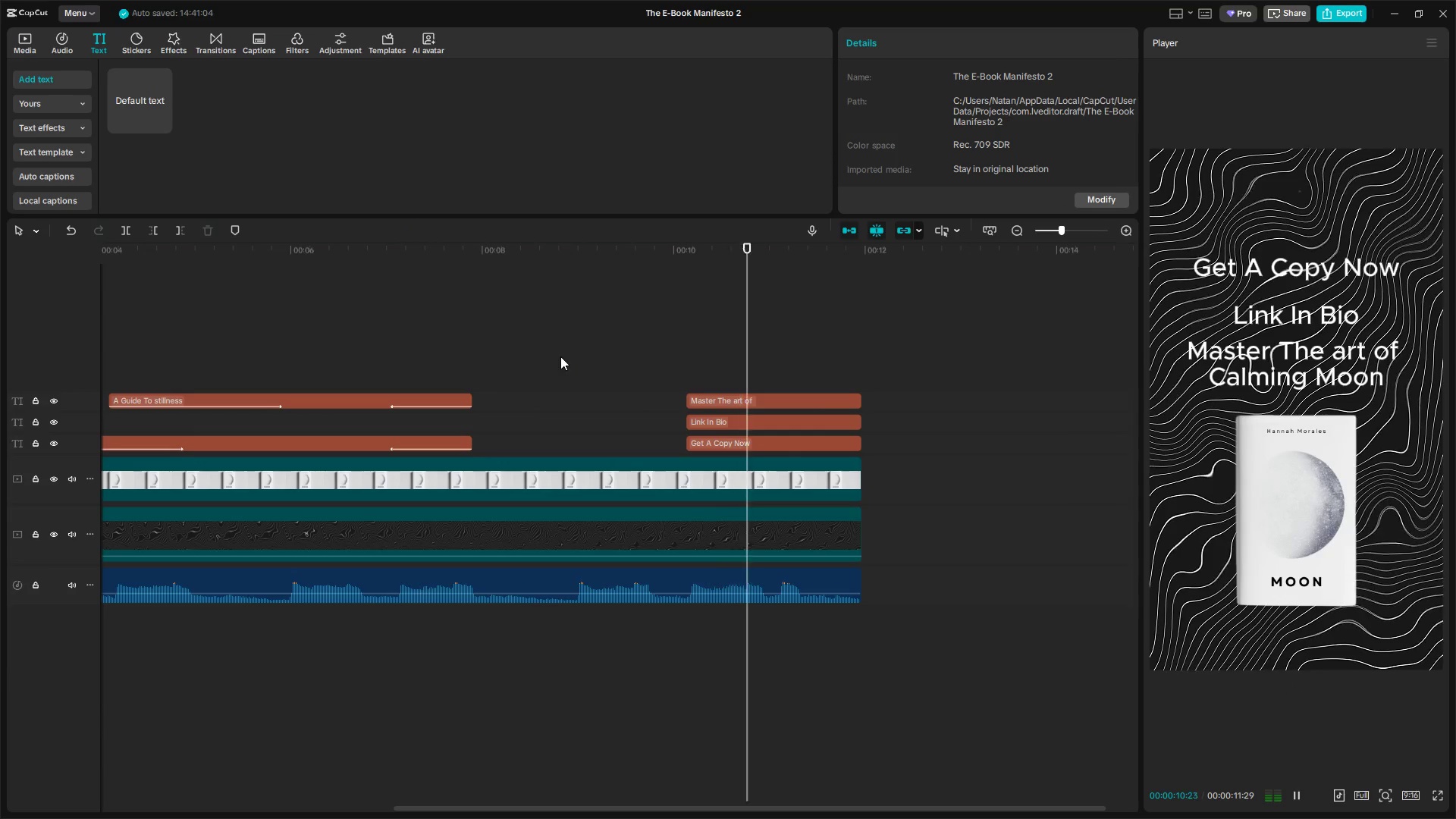 
key(Space)
 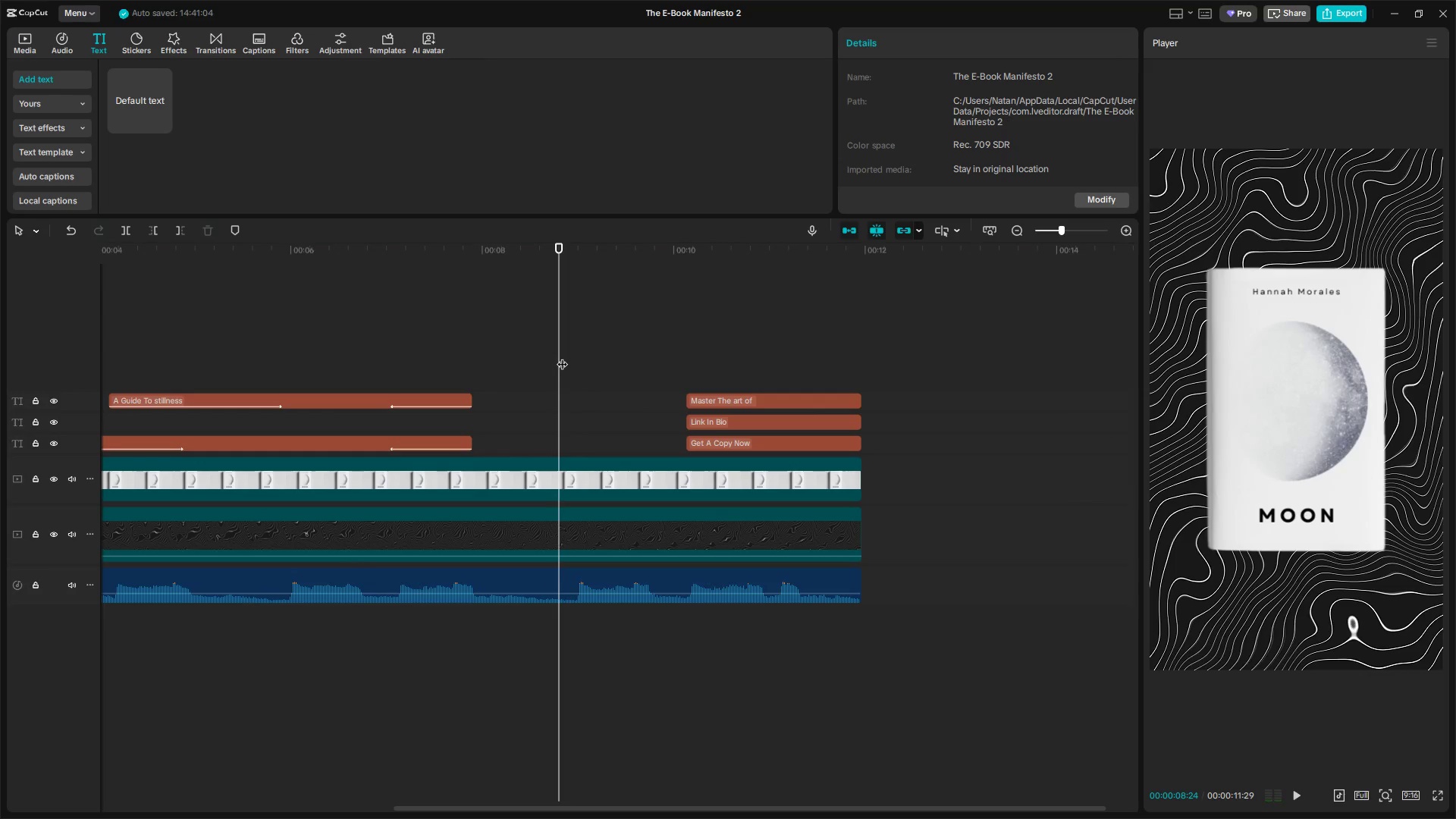 
key(Space)
 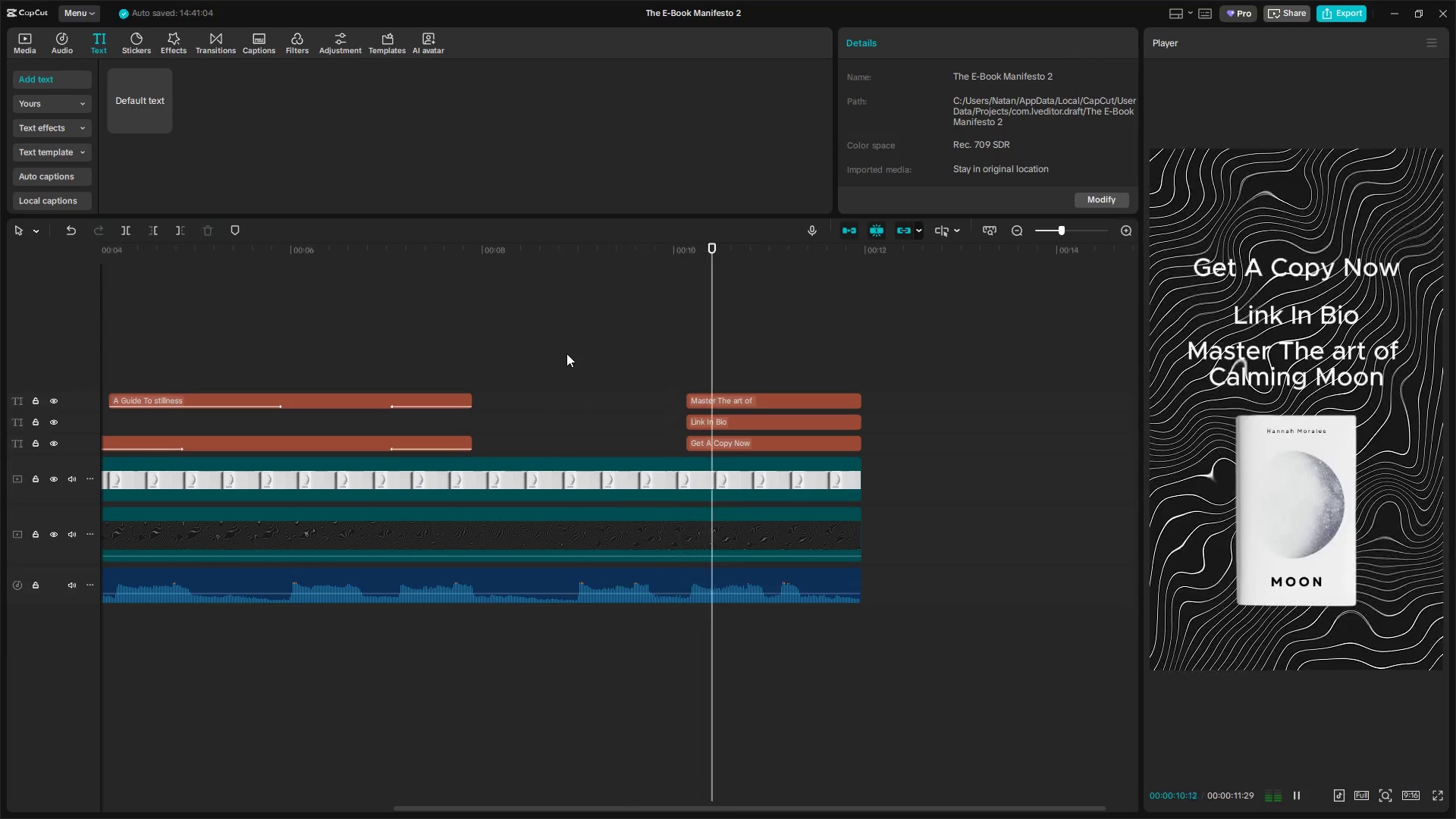 
key(Space)
 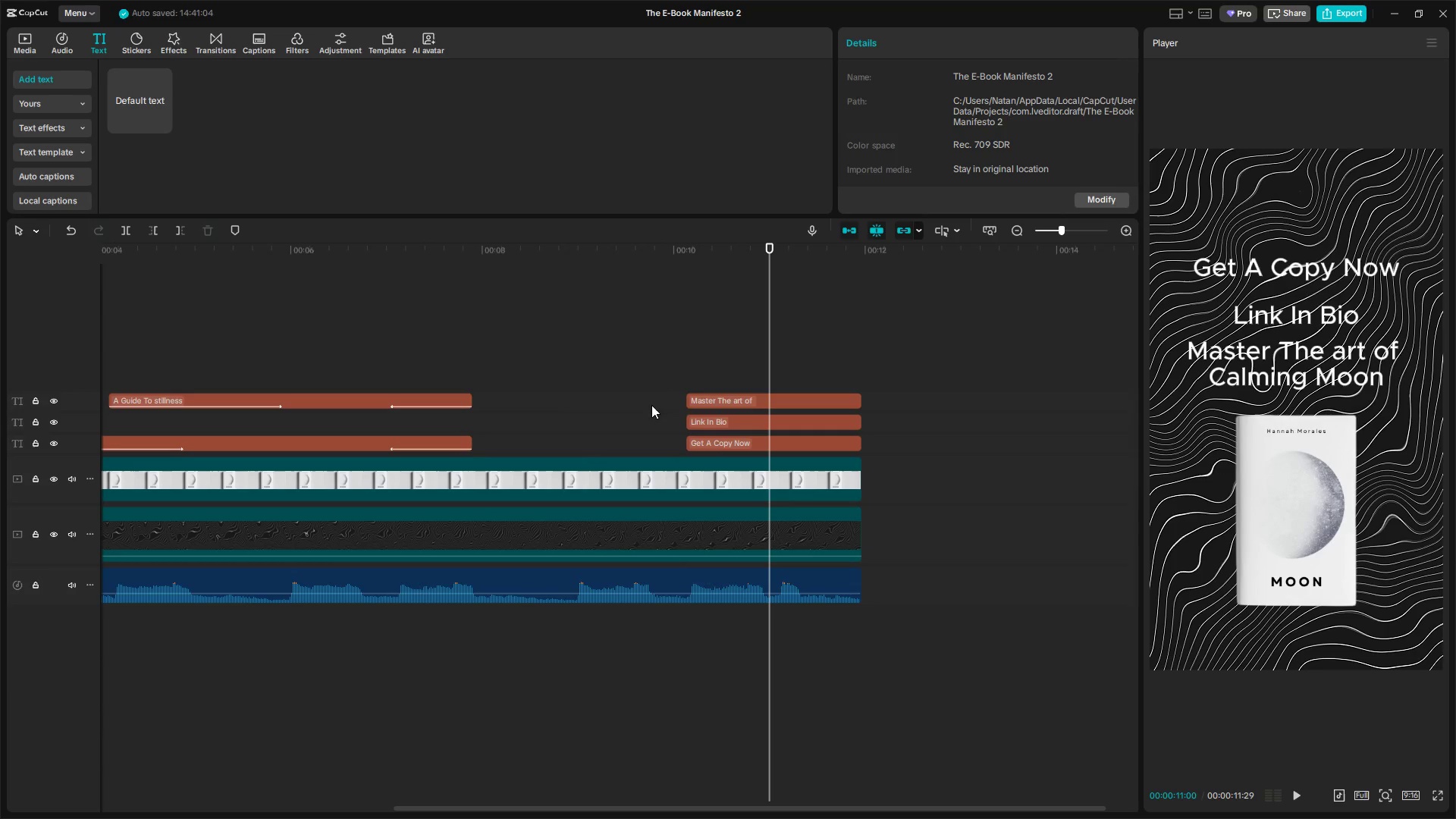 
left_click([726, 371])
 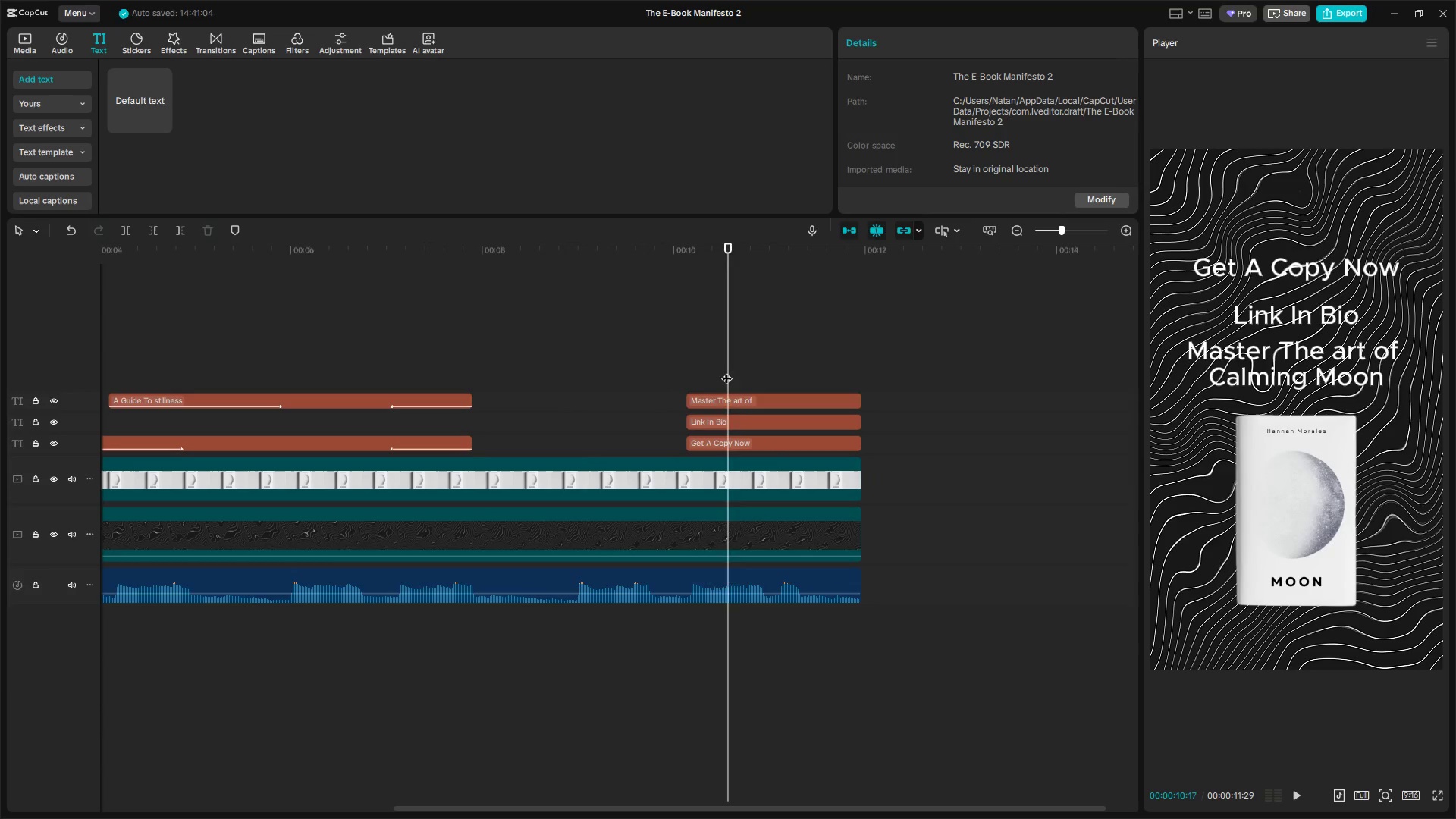 
left_click_drag(start_coordinate=[726, 371], to_coordinate=[679, 372])
 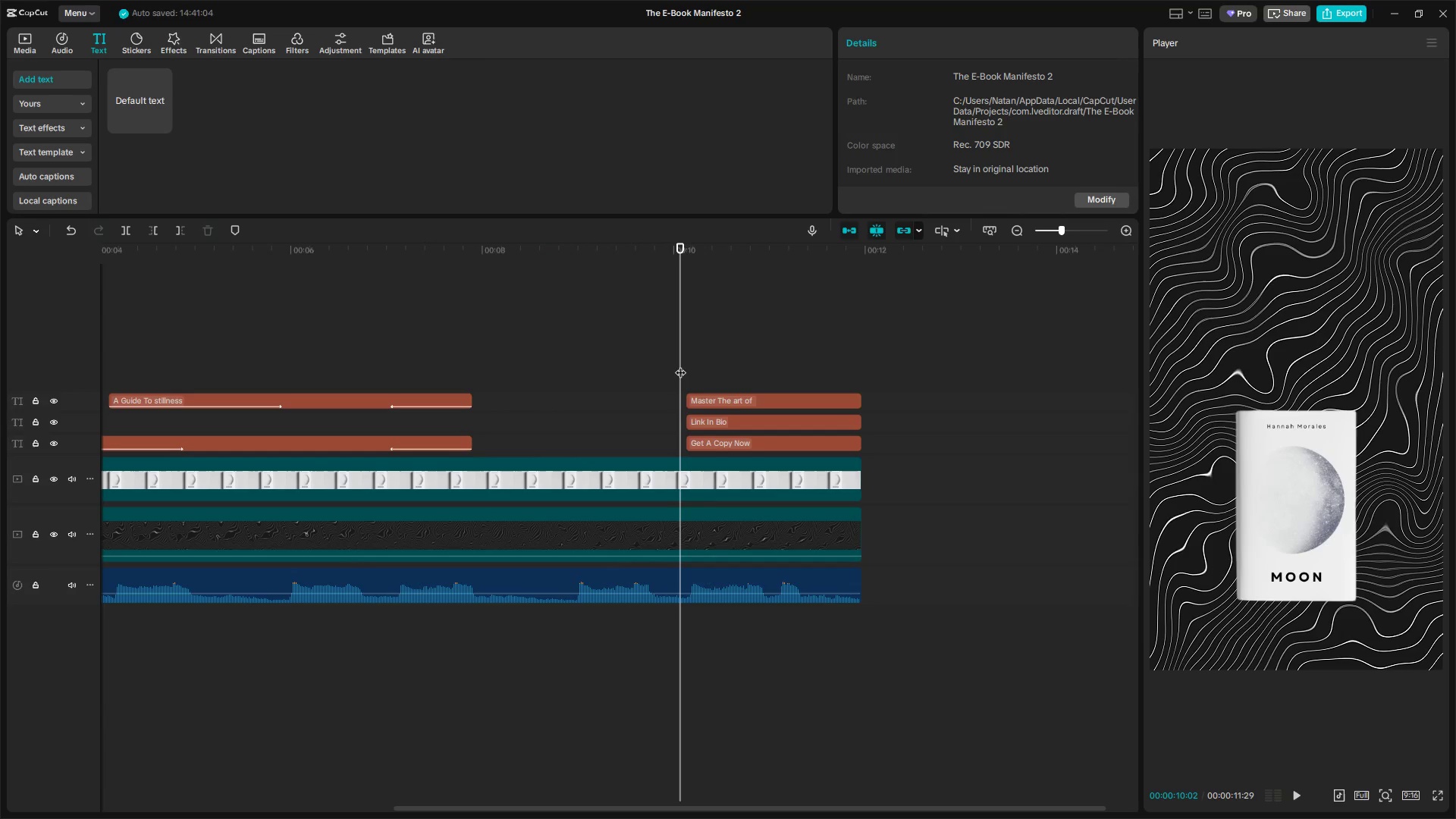 
left_click_drag(start_coordinate=[679, 364], to_coordinate=[689, 367])
 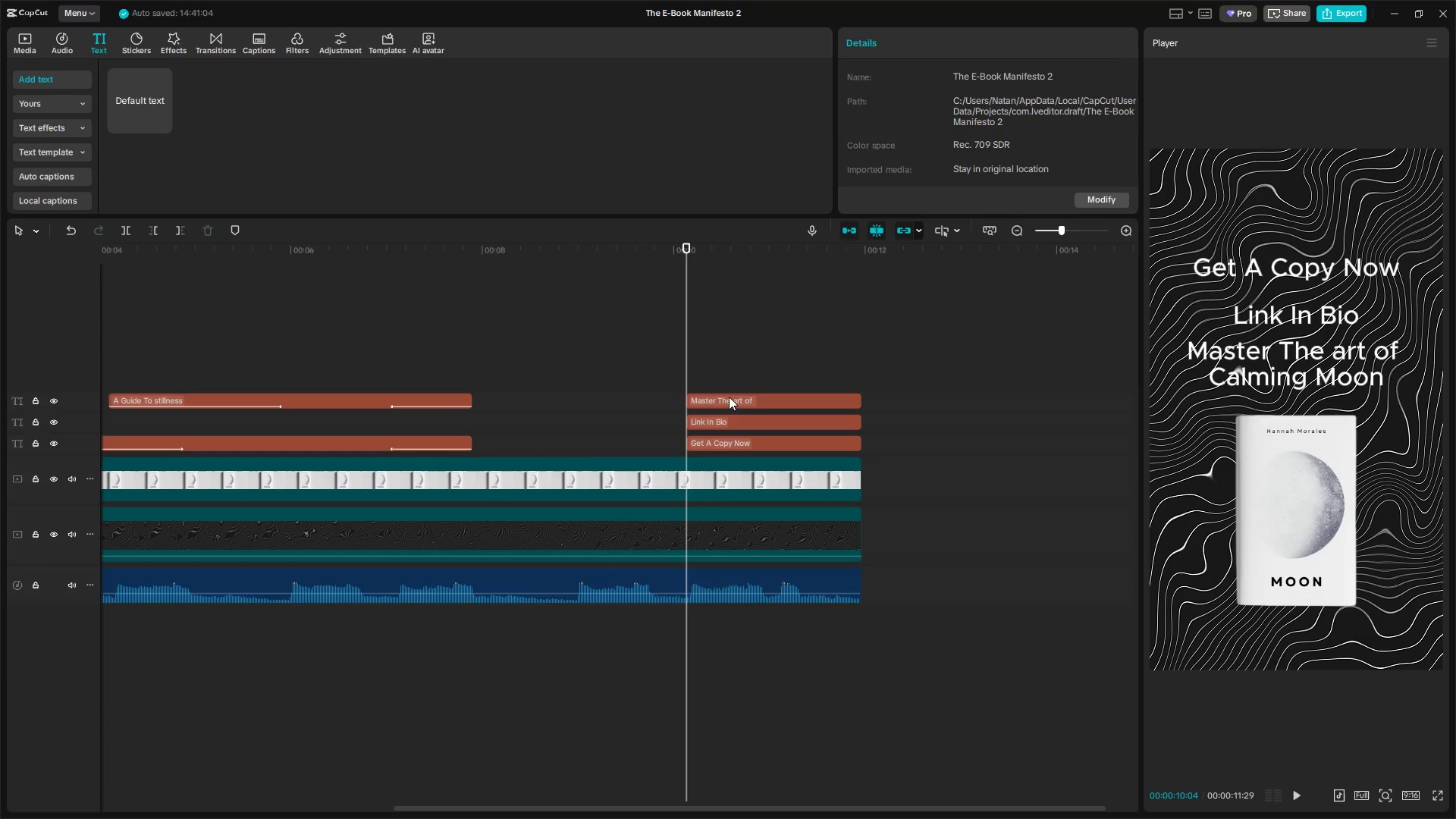 
left_click_drag(start_coordinate=[730, 384], to_coordinate=[809, 447])
 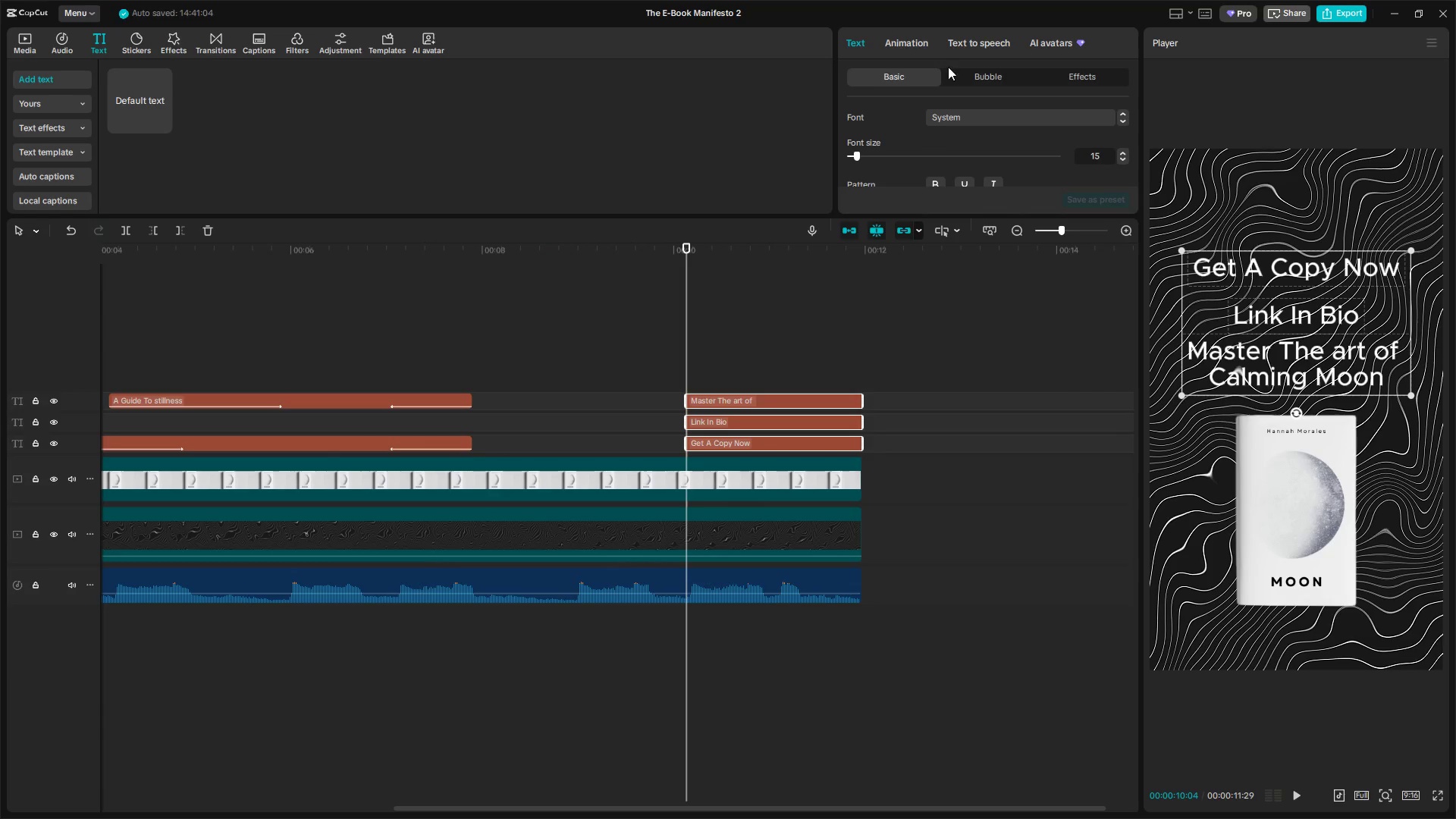 
left_click([906, 39])
 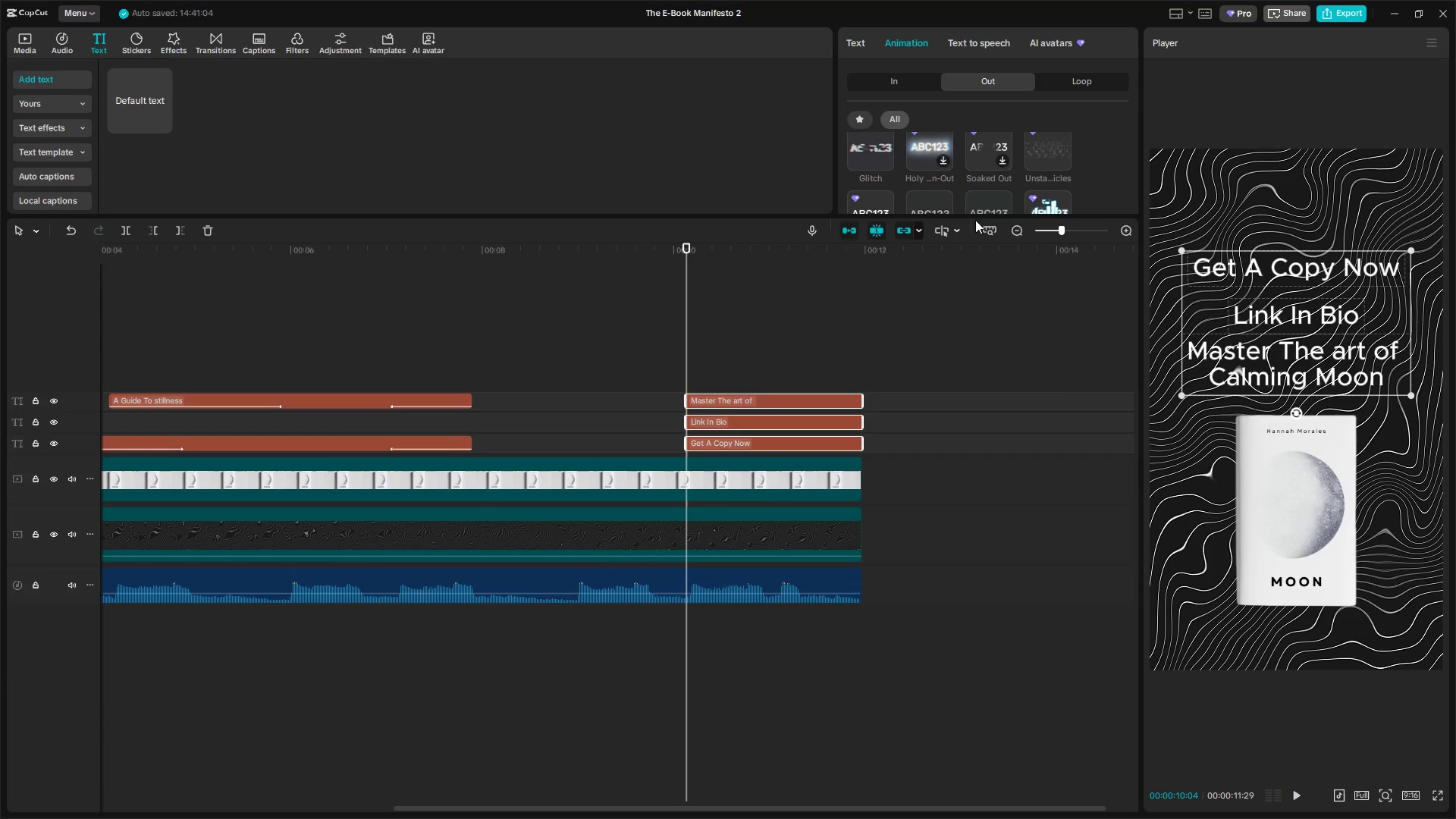 
left_click_drag(start_coordinate=[977, 215], to_coordinate=[977, 322])
 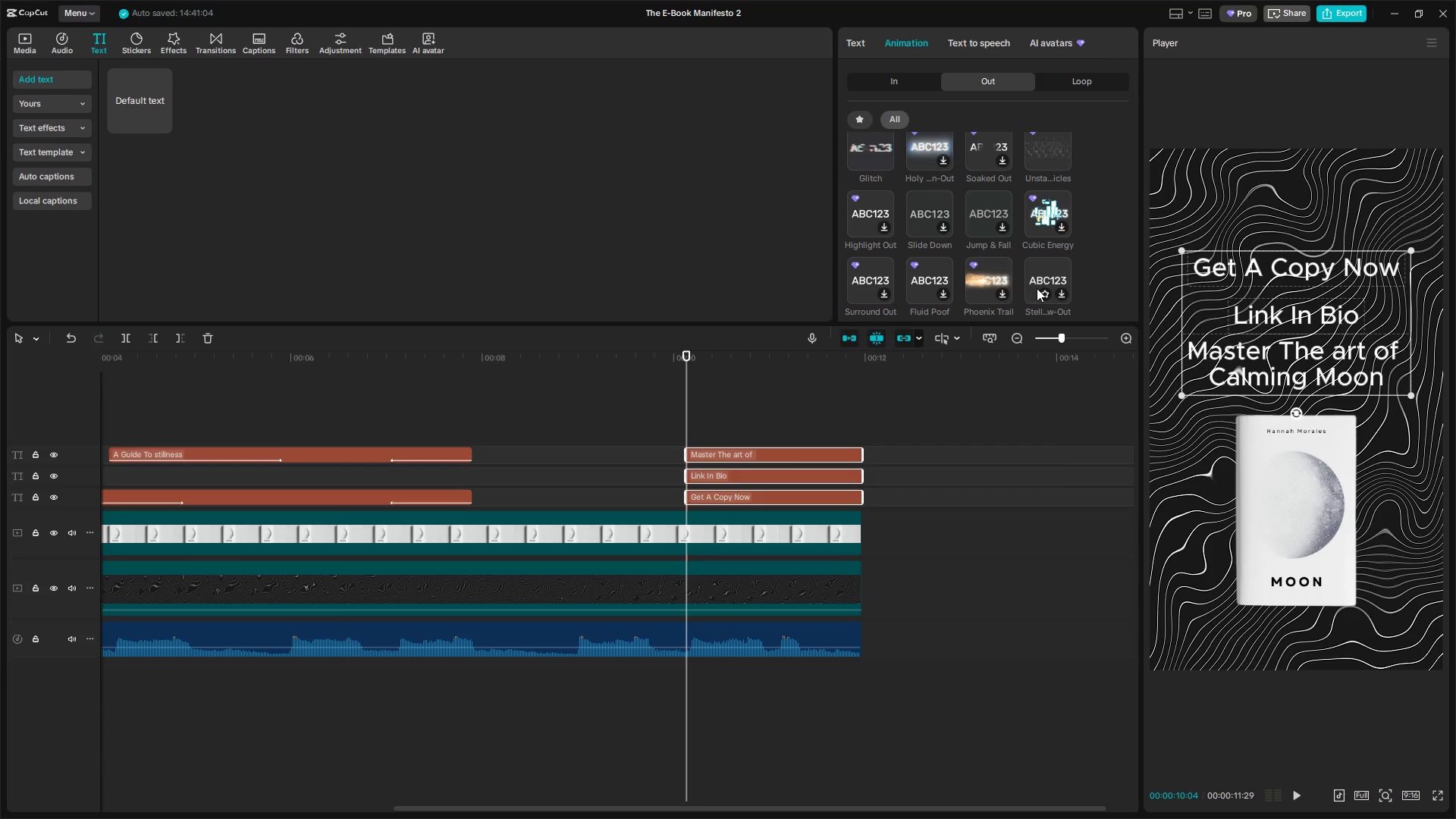 
left_click([893, 77])
 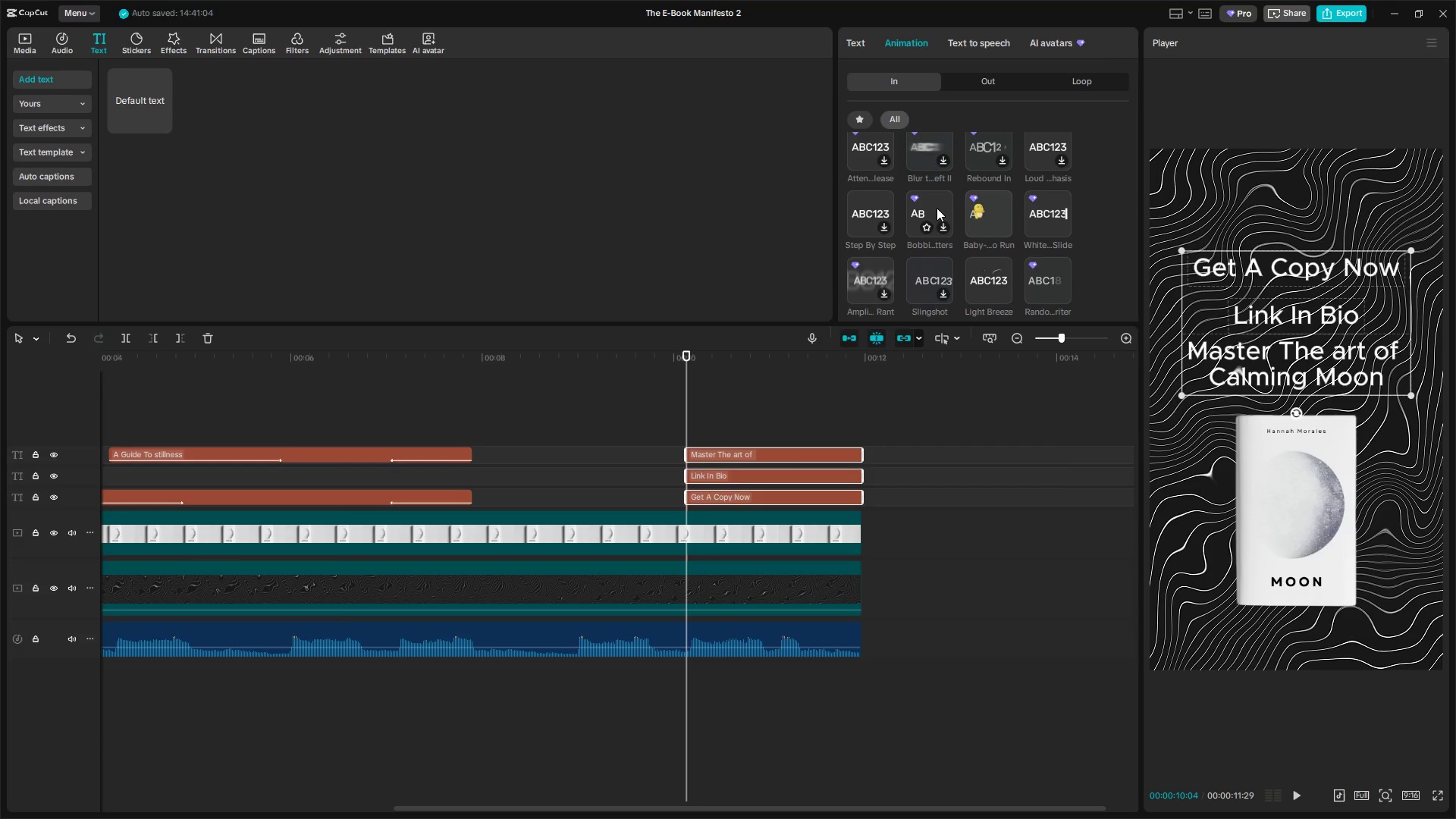 
scroll: coordinate [1037, 287], scroll_direction: up, amount: 1.0
 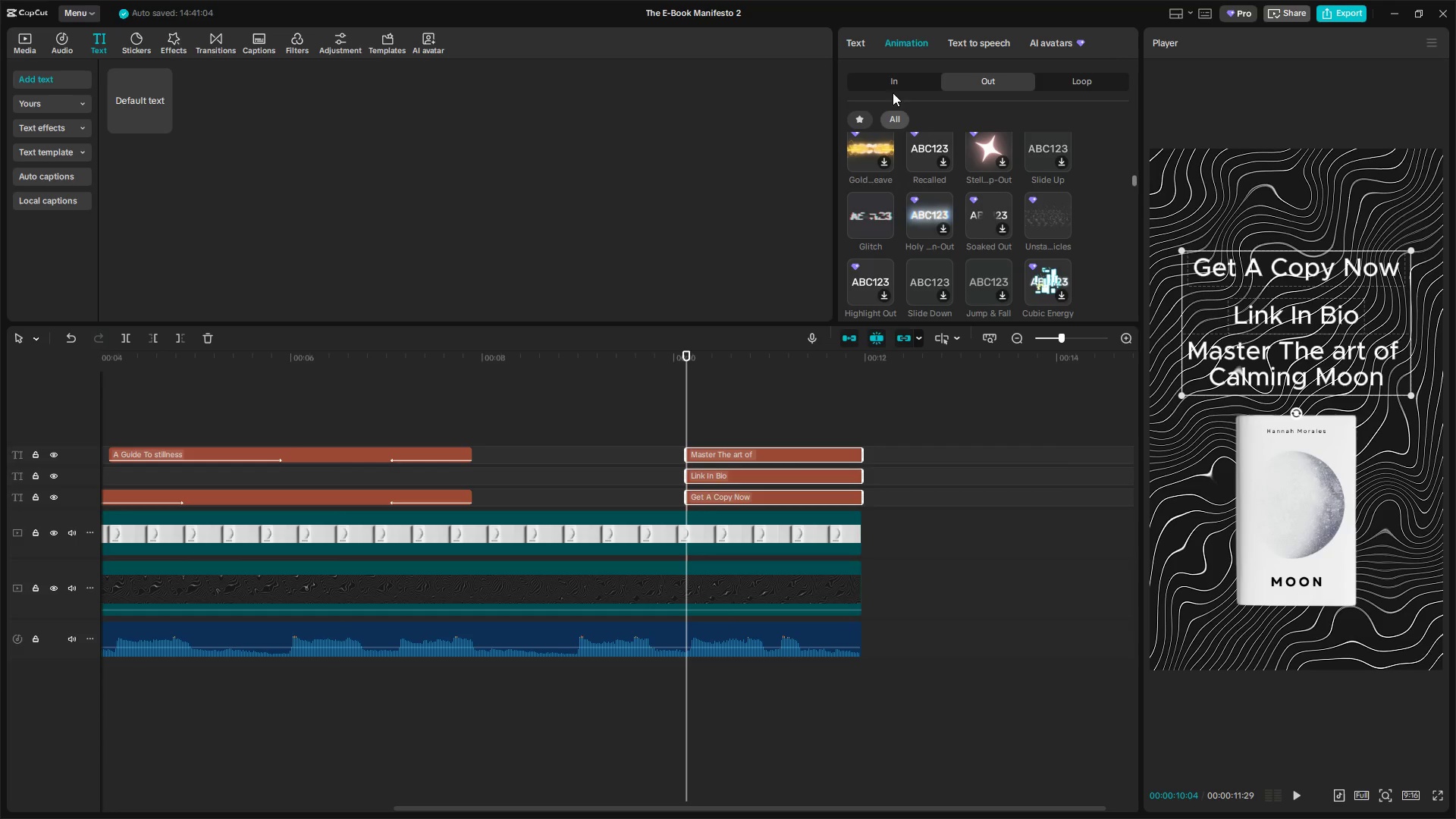 
left_click([937, 208])
 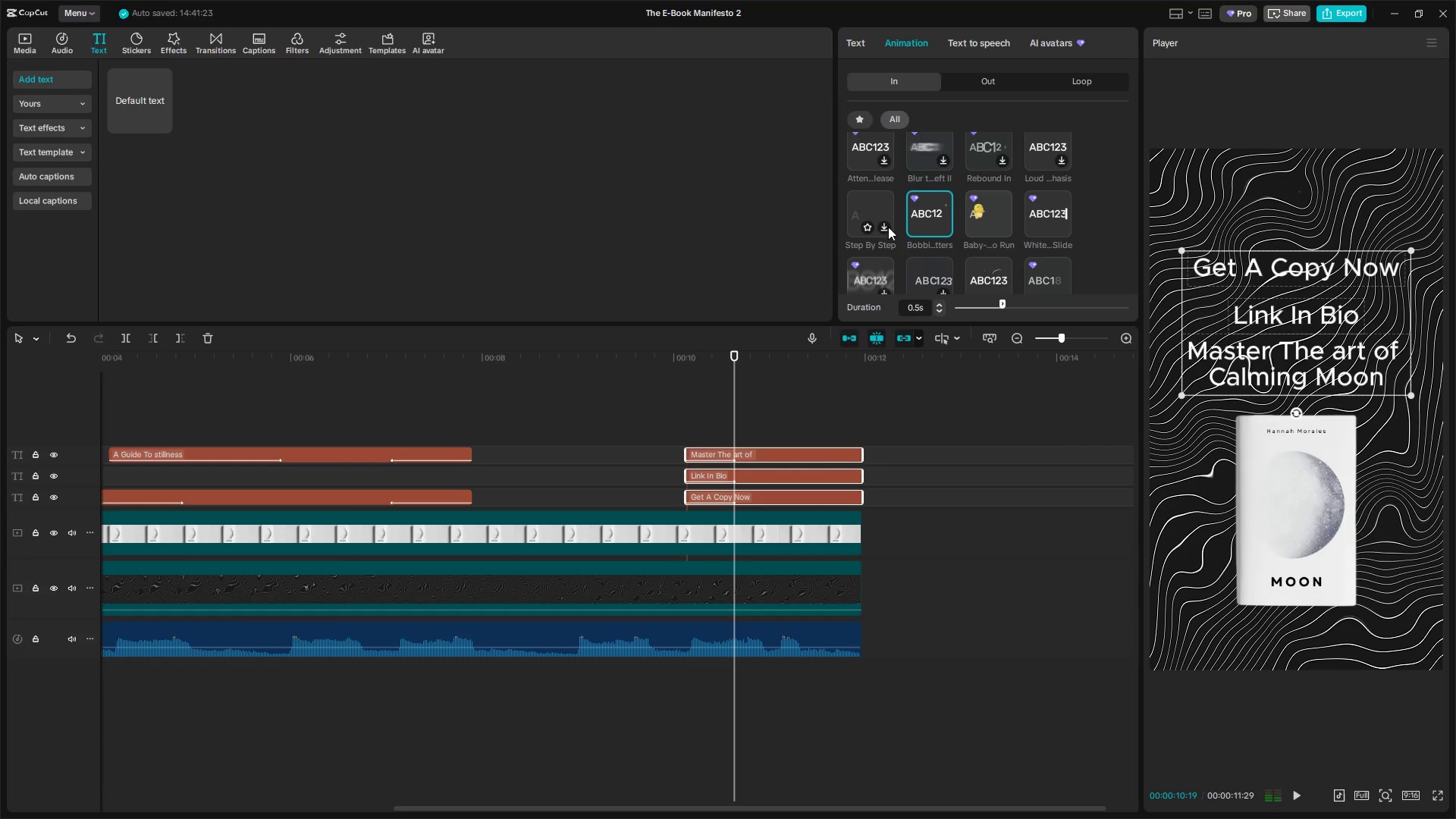 
left_click([870, 273])
 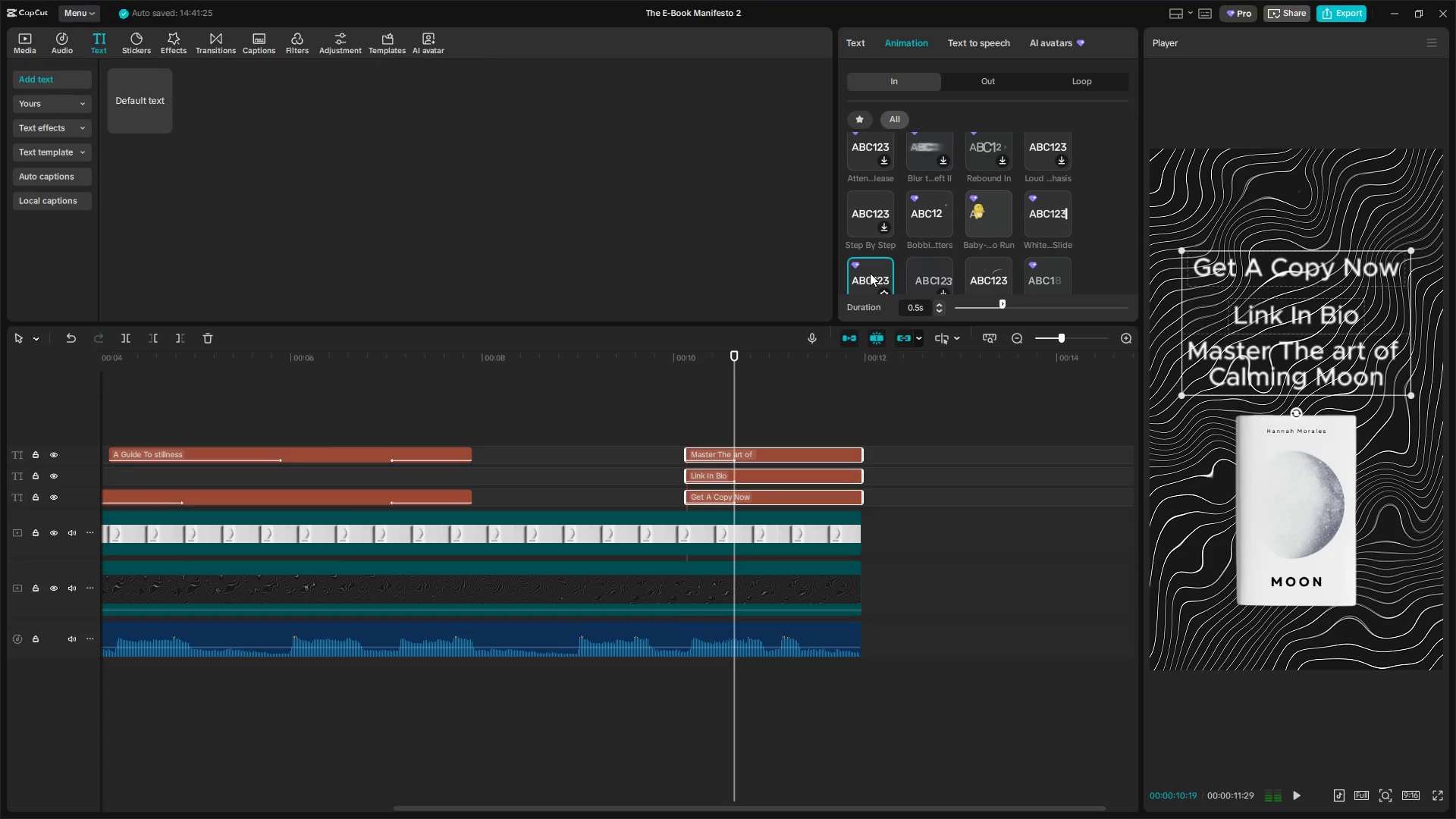 
left_click([883, 212])
 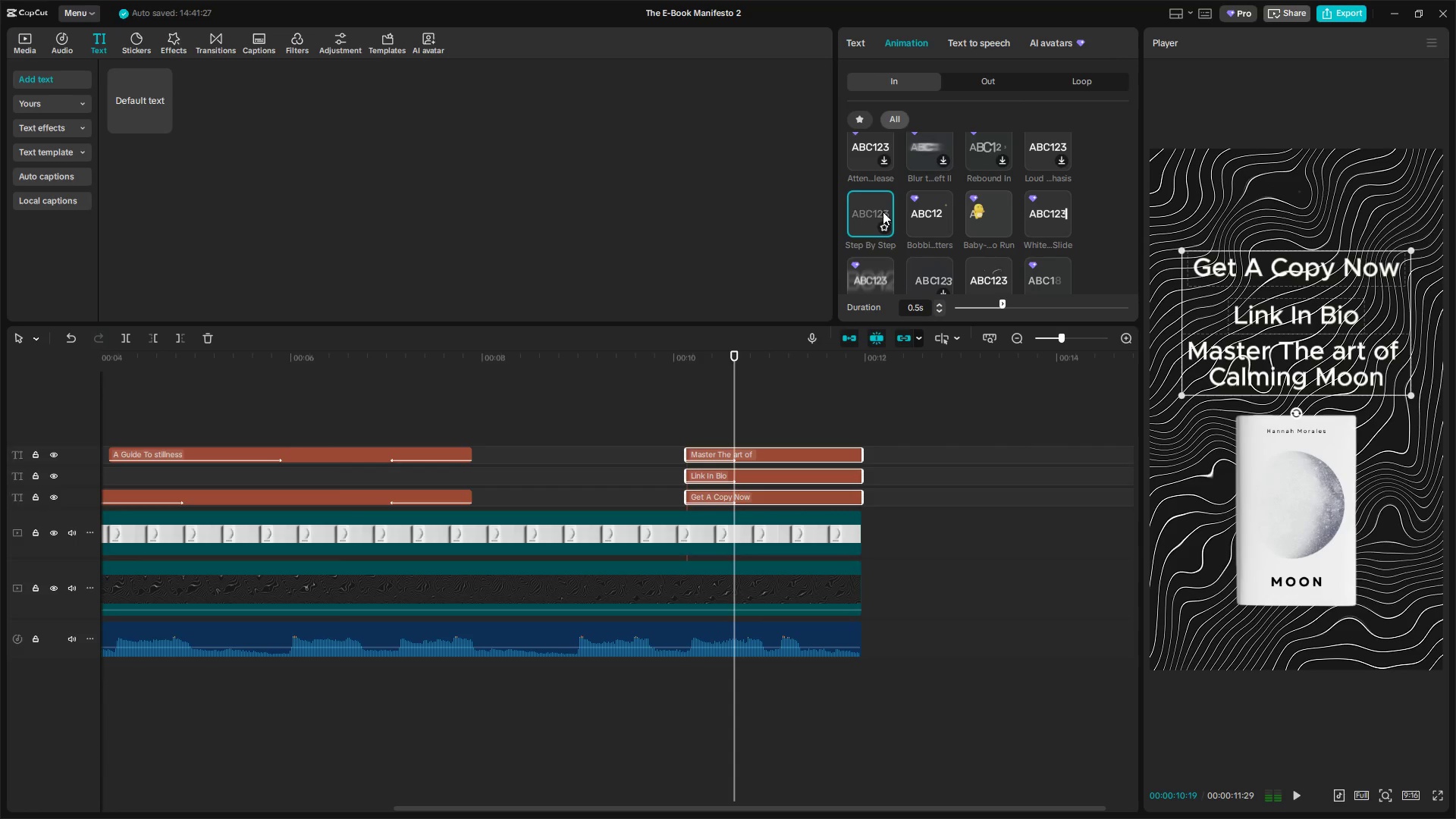 
scroll: coordinate [924, 245], scroll_direction: down, amount: 1.0
 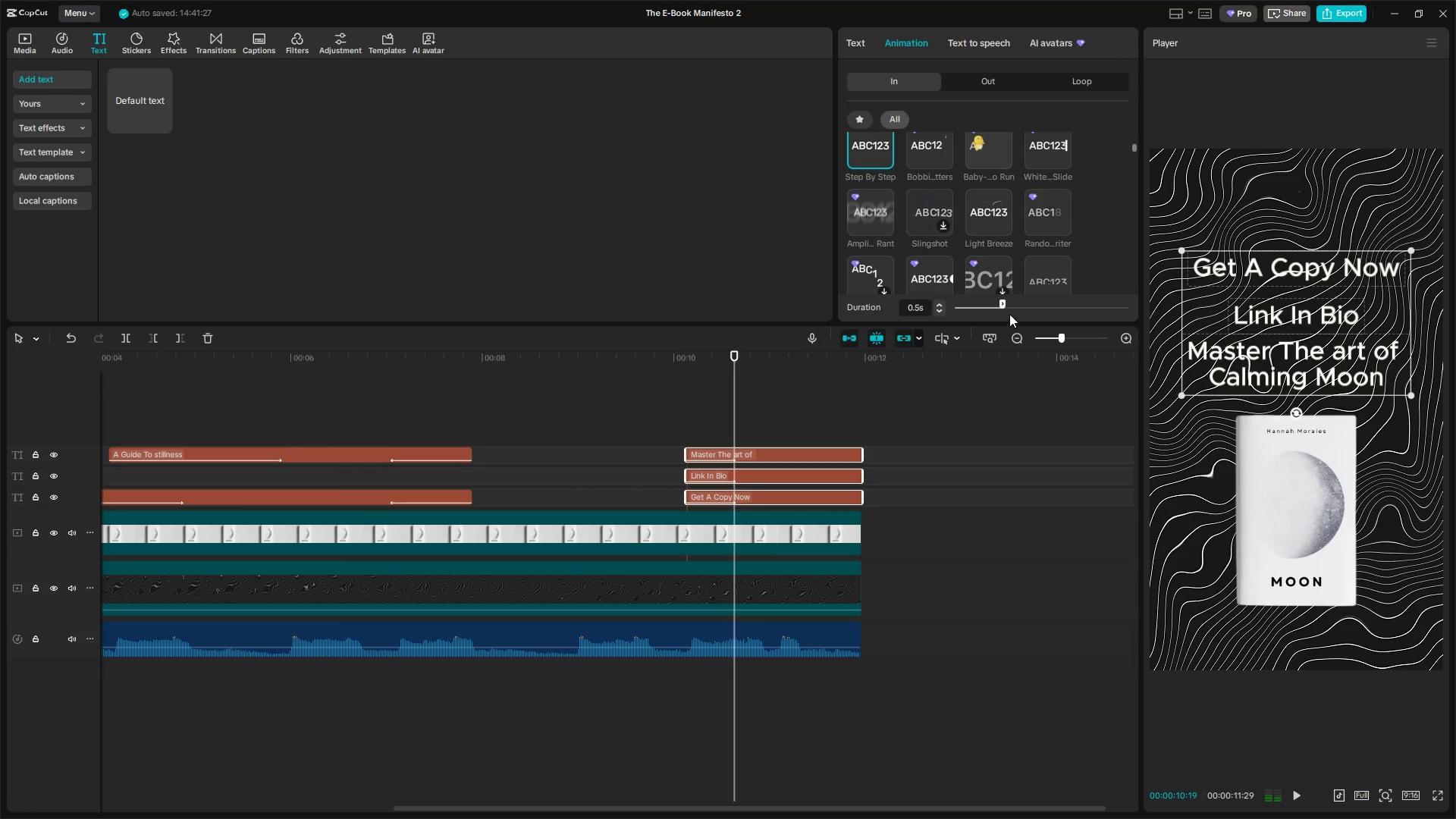 
left_click_drag(start_coordinate=[1005, 305], to_coordinate=[1029, 308])
 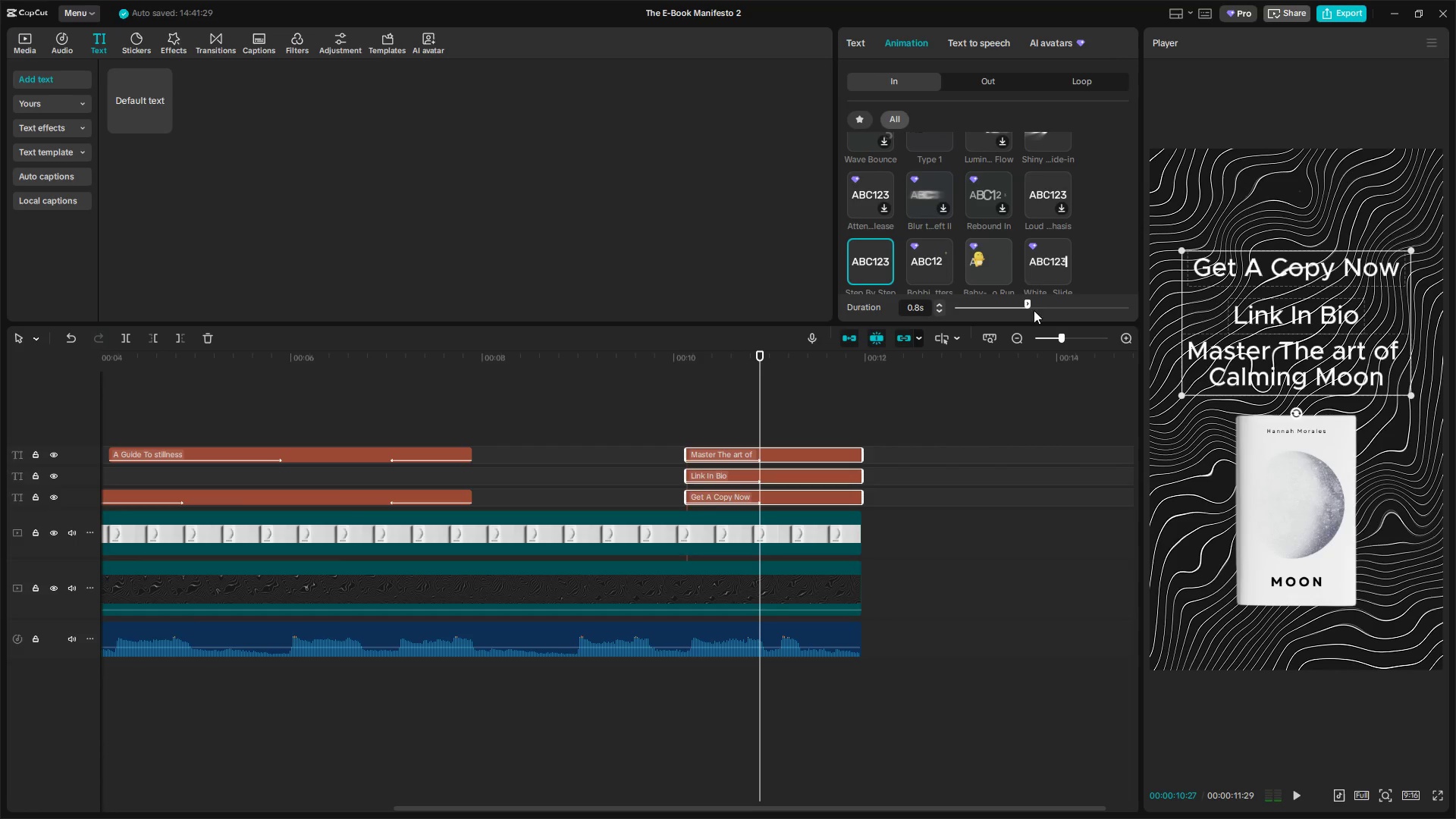 
key(Space)
 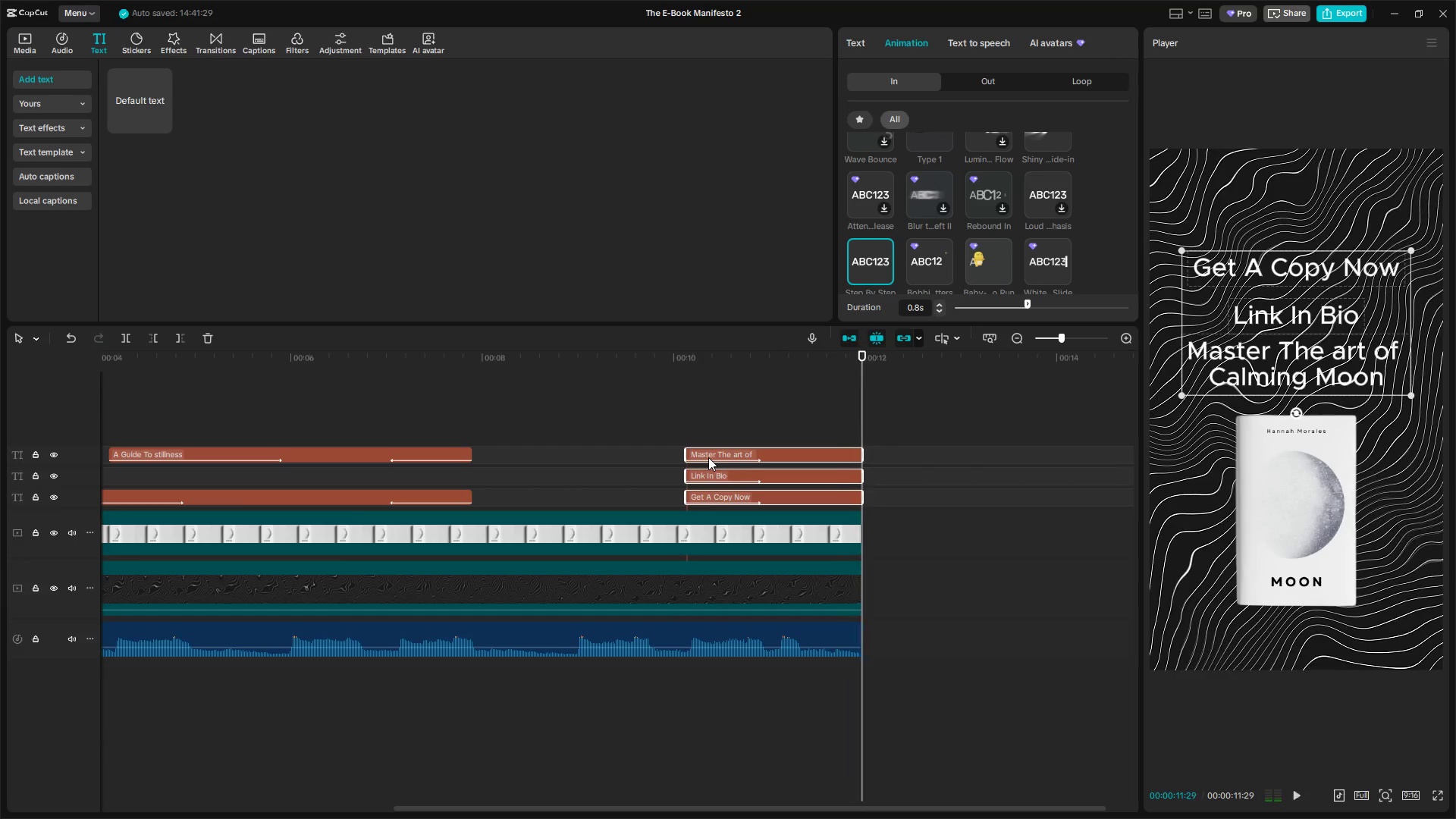 
hold_key(key=ControlLeft, duration=1.03)
scroll: coordinate [585, 485], scroll_direction: down, amount: 21.0
 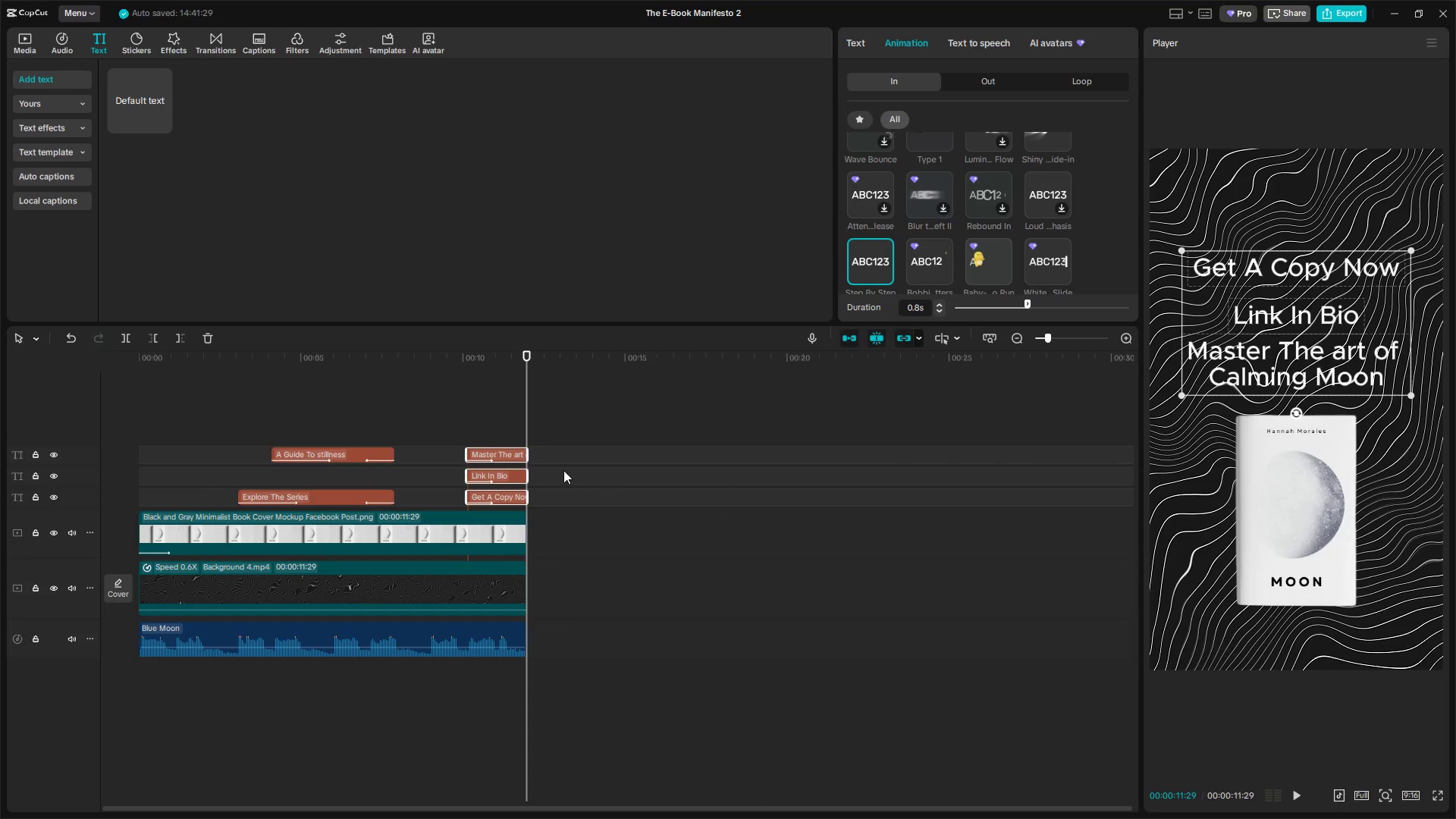 
left_click_drag(start_coordinate=[495, 437], to_coordinate=[521, 497])
 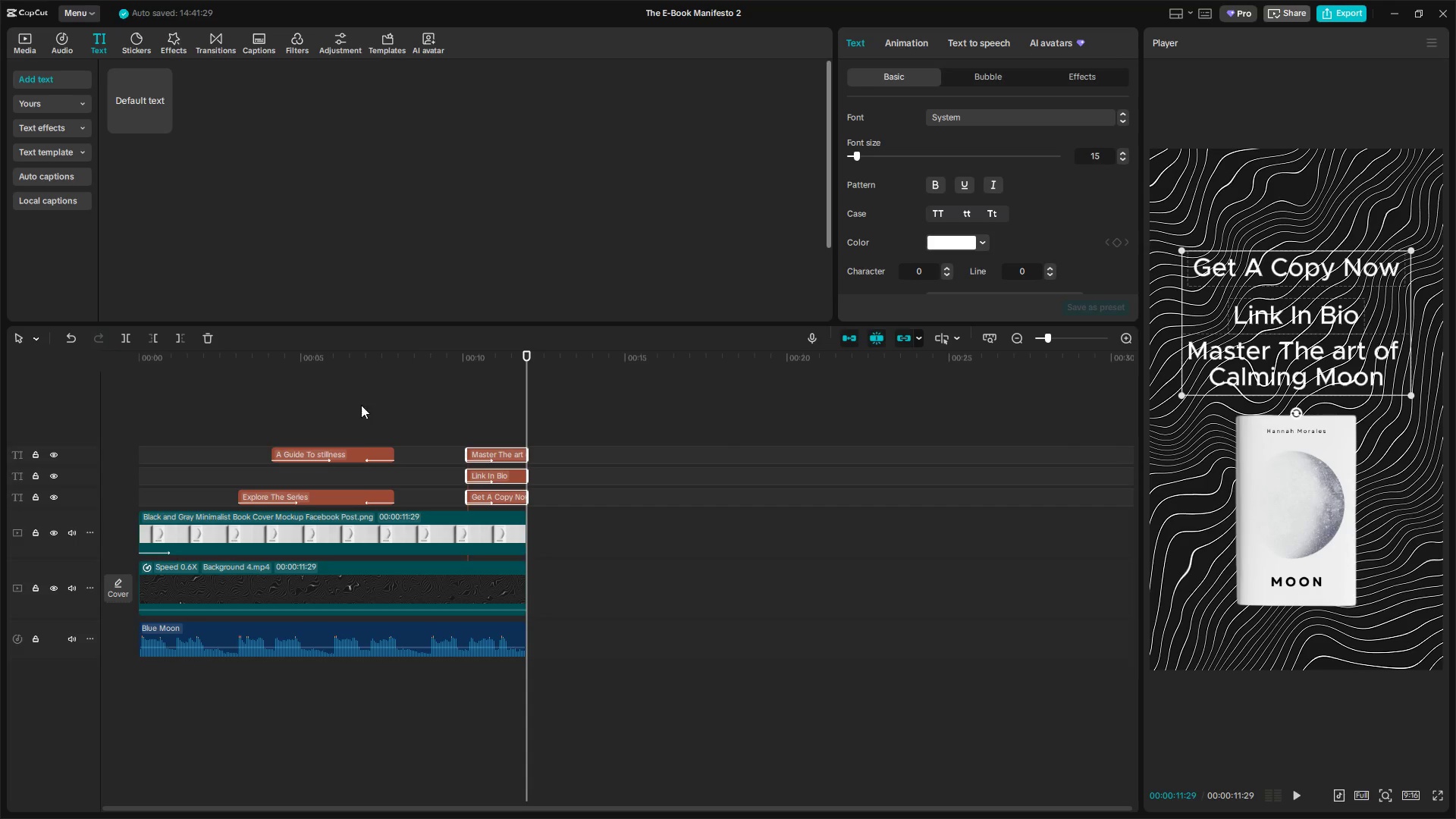 
left_click([331, 440])
 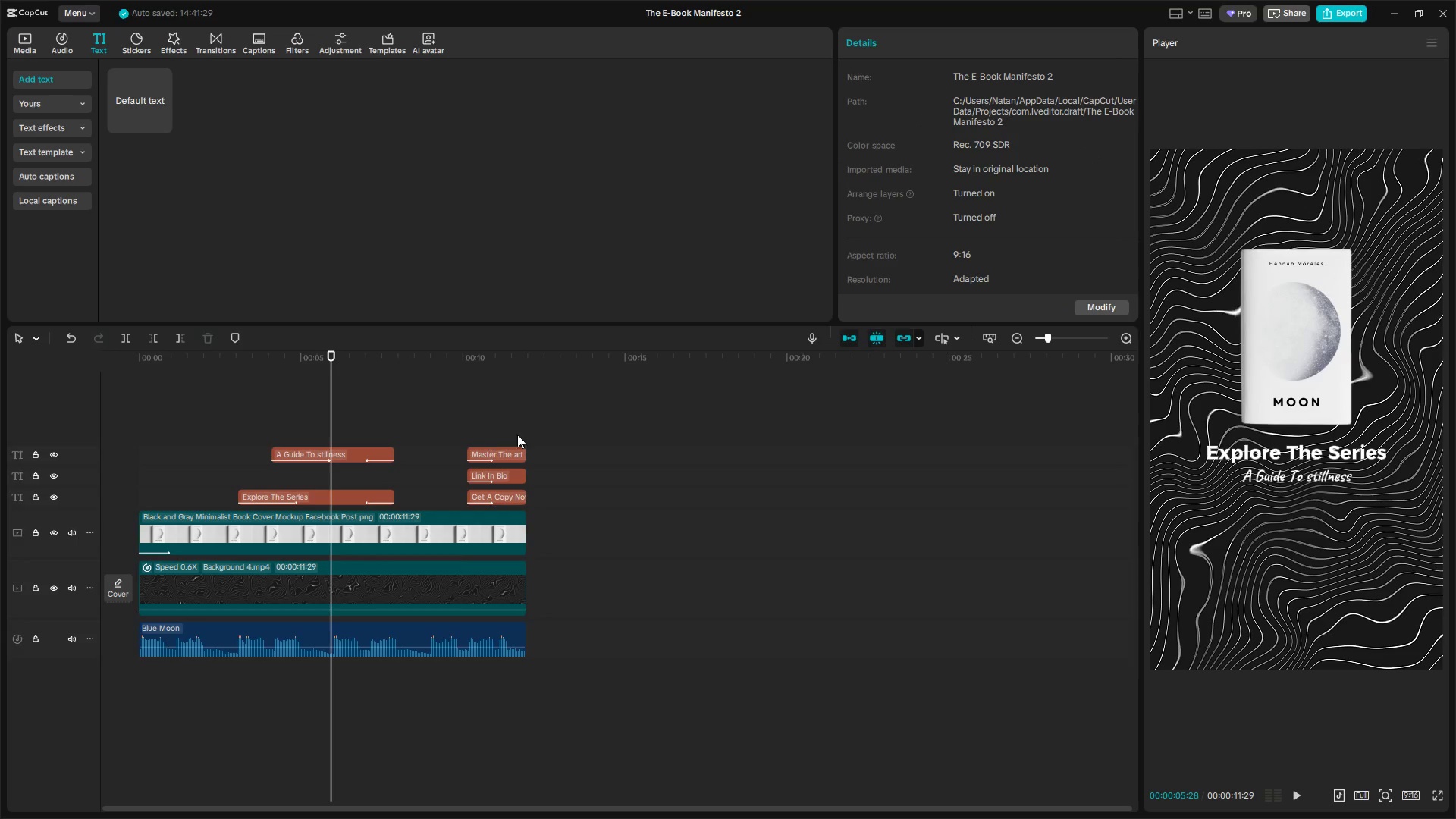 
key(Space)
 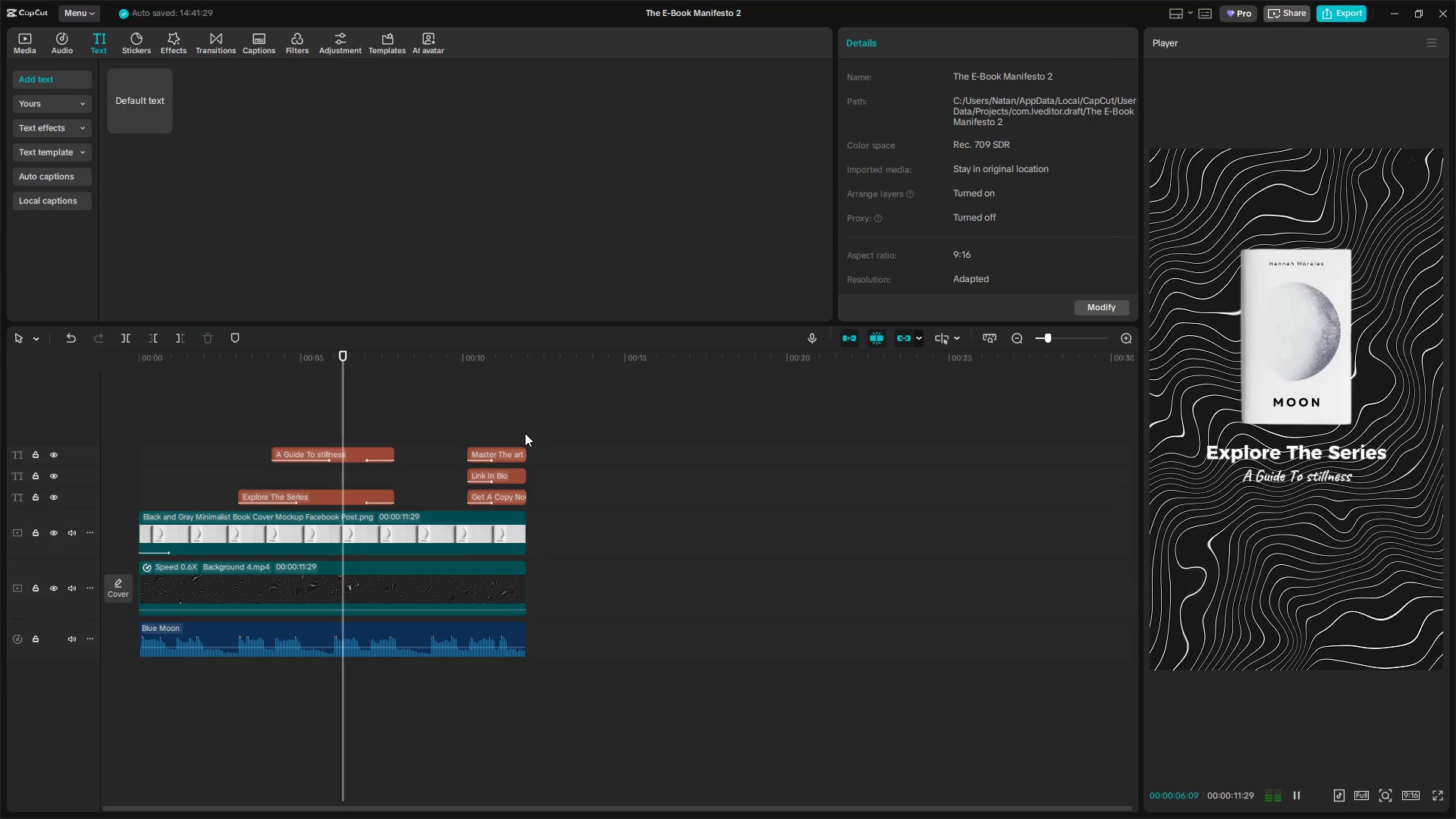 
key(Space)
 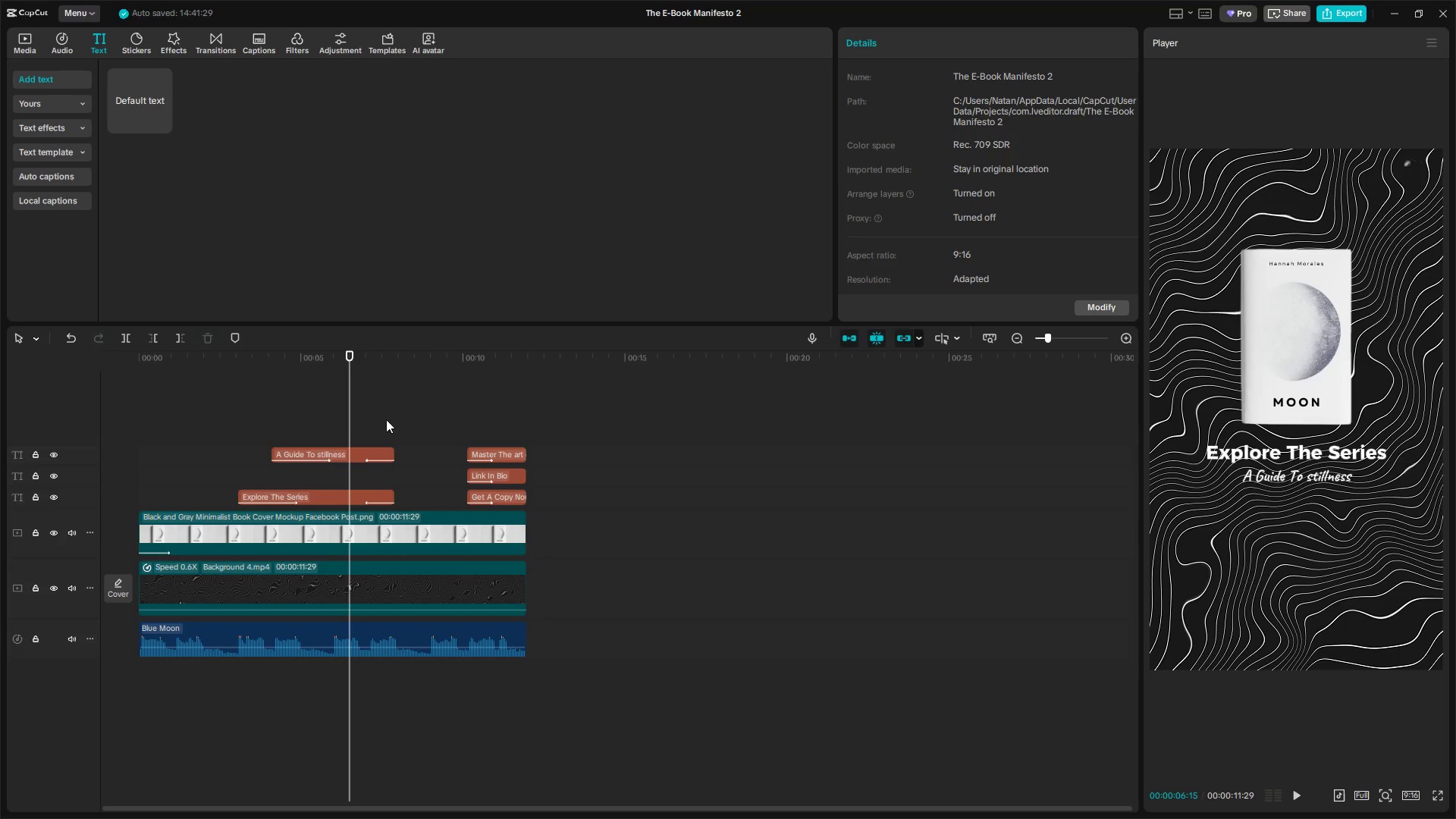 
left_click([1434, 789])
 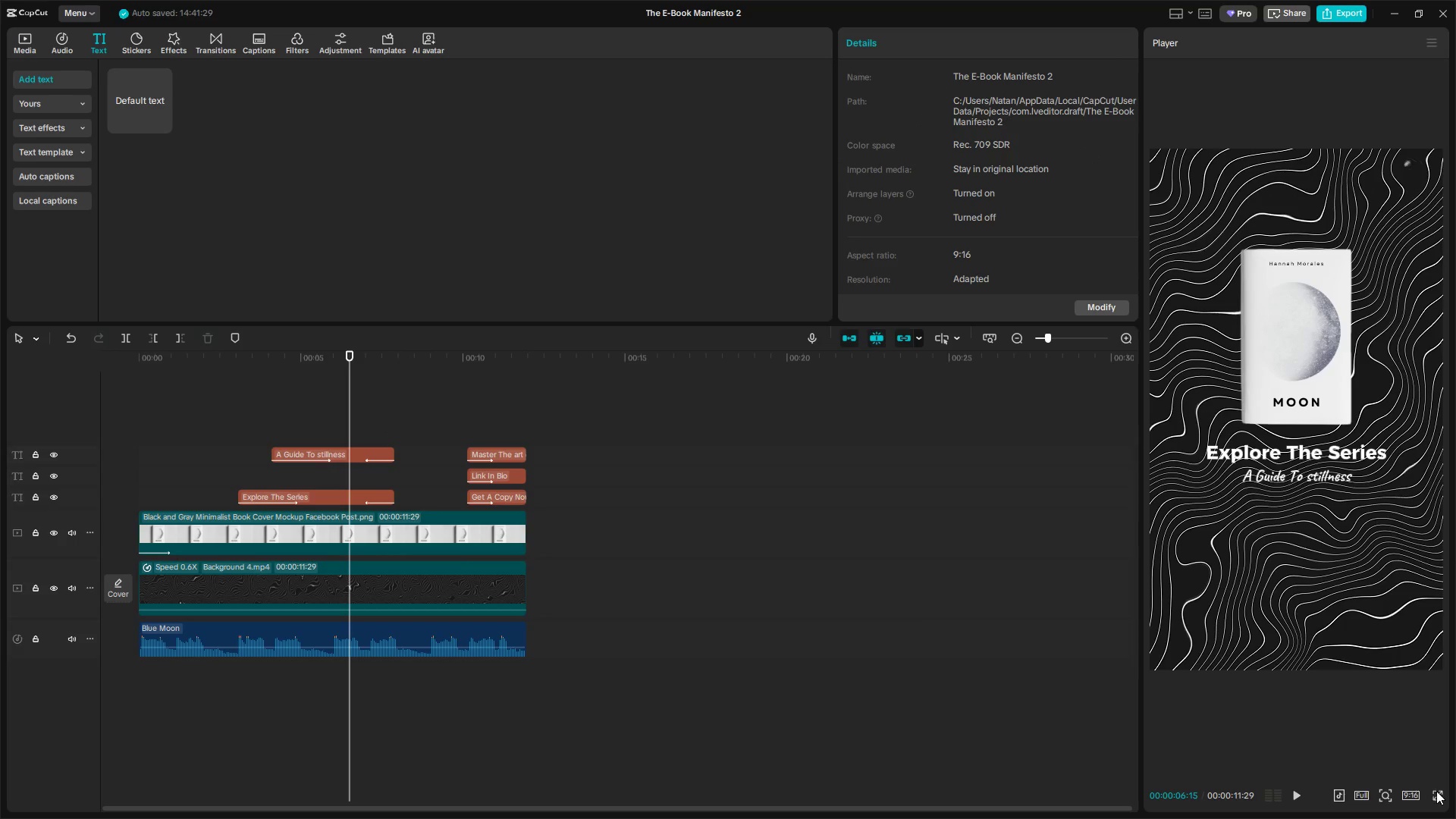 
left_click([1436, 792])
 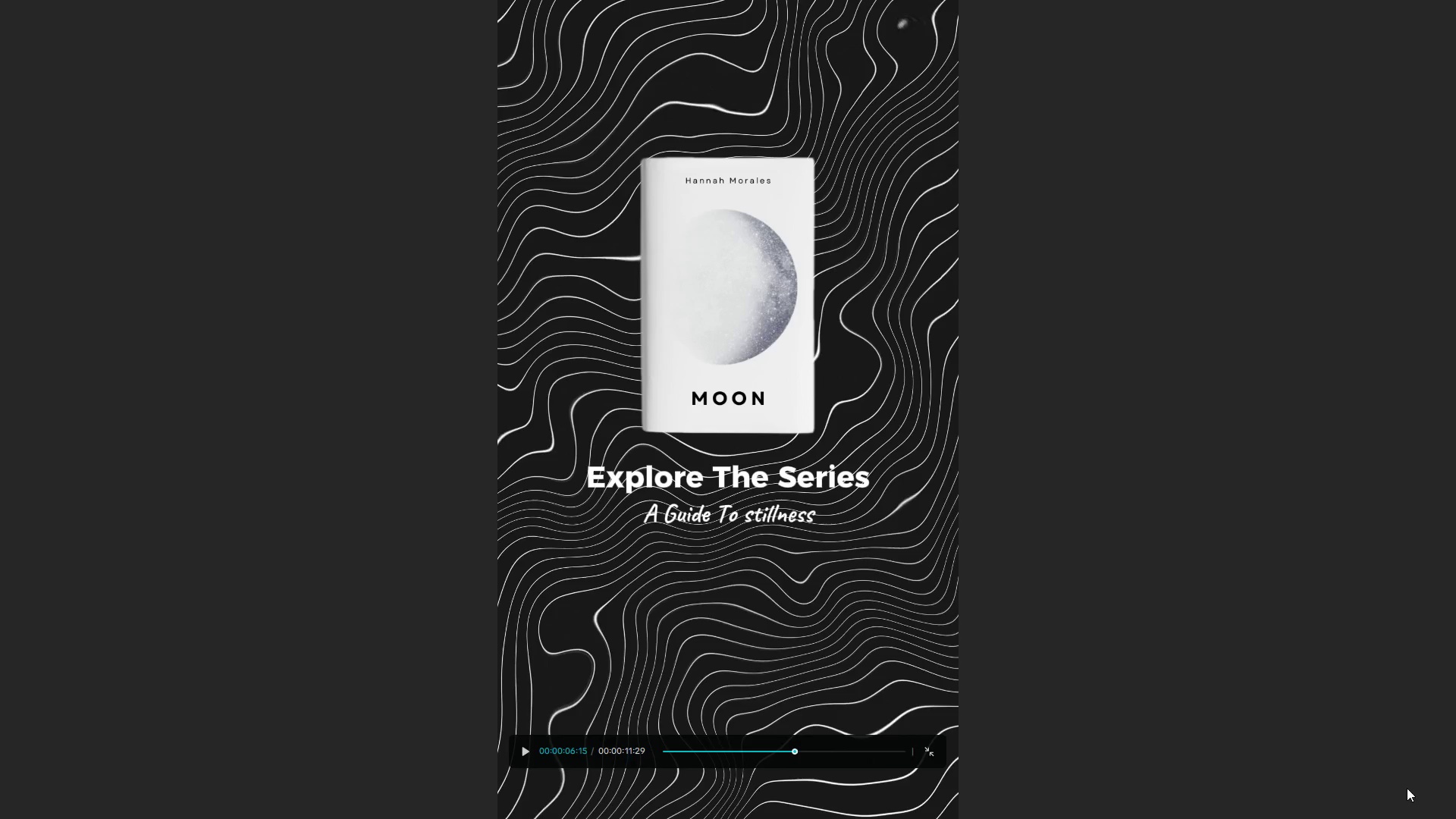 
key(Space)
 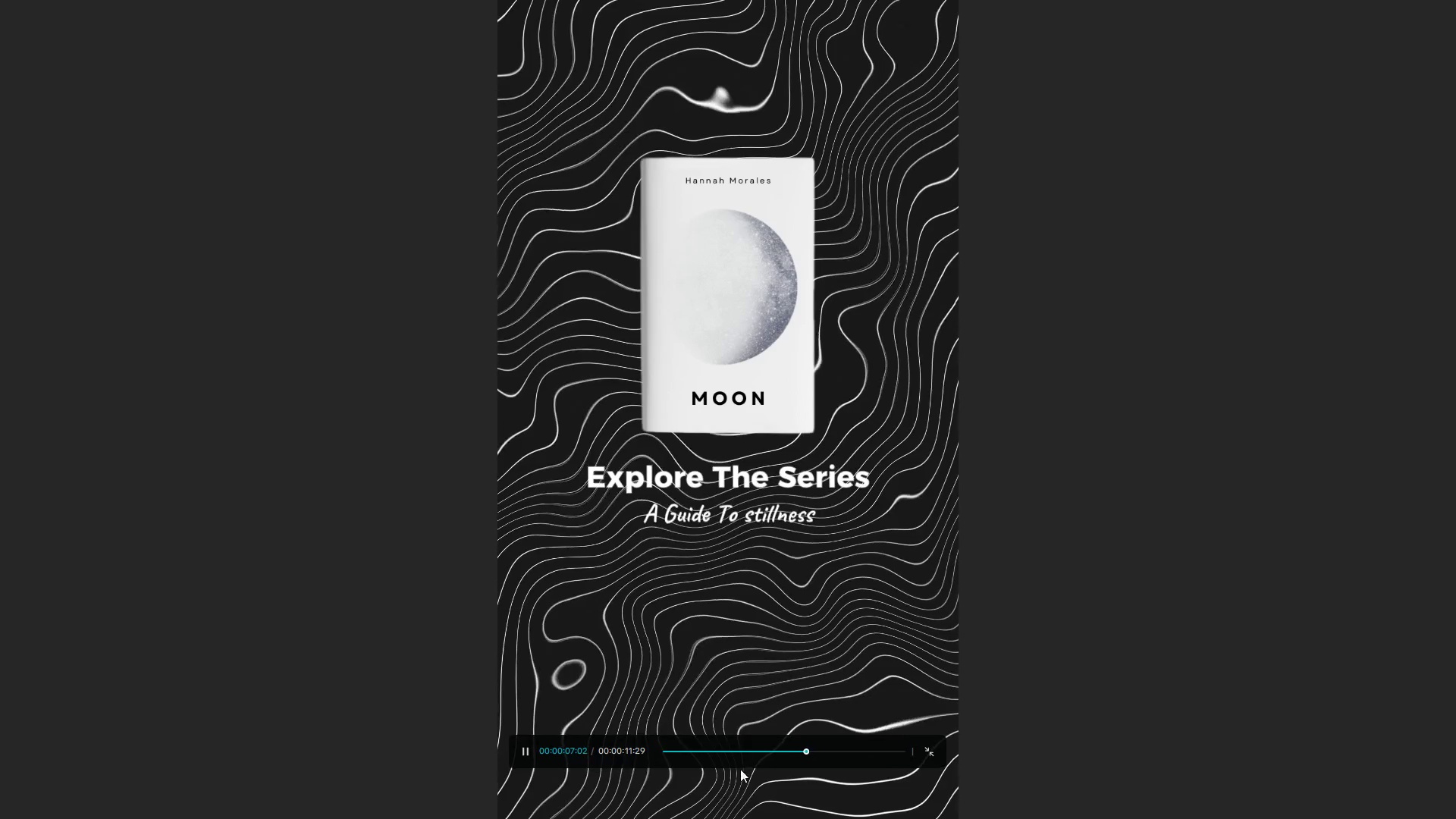 
left_click_drag(start_coordinate=[697, 753], to_coordinate=[629, 748])
 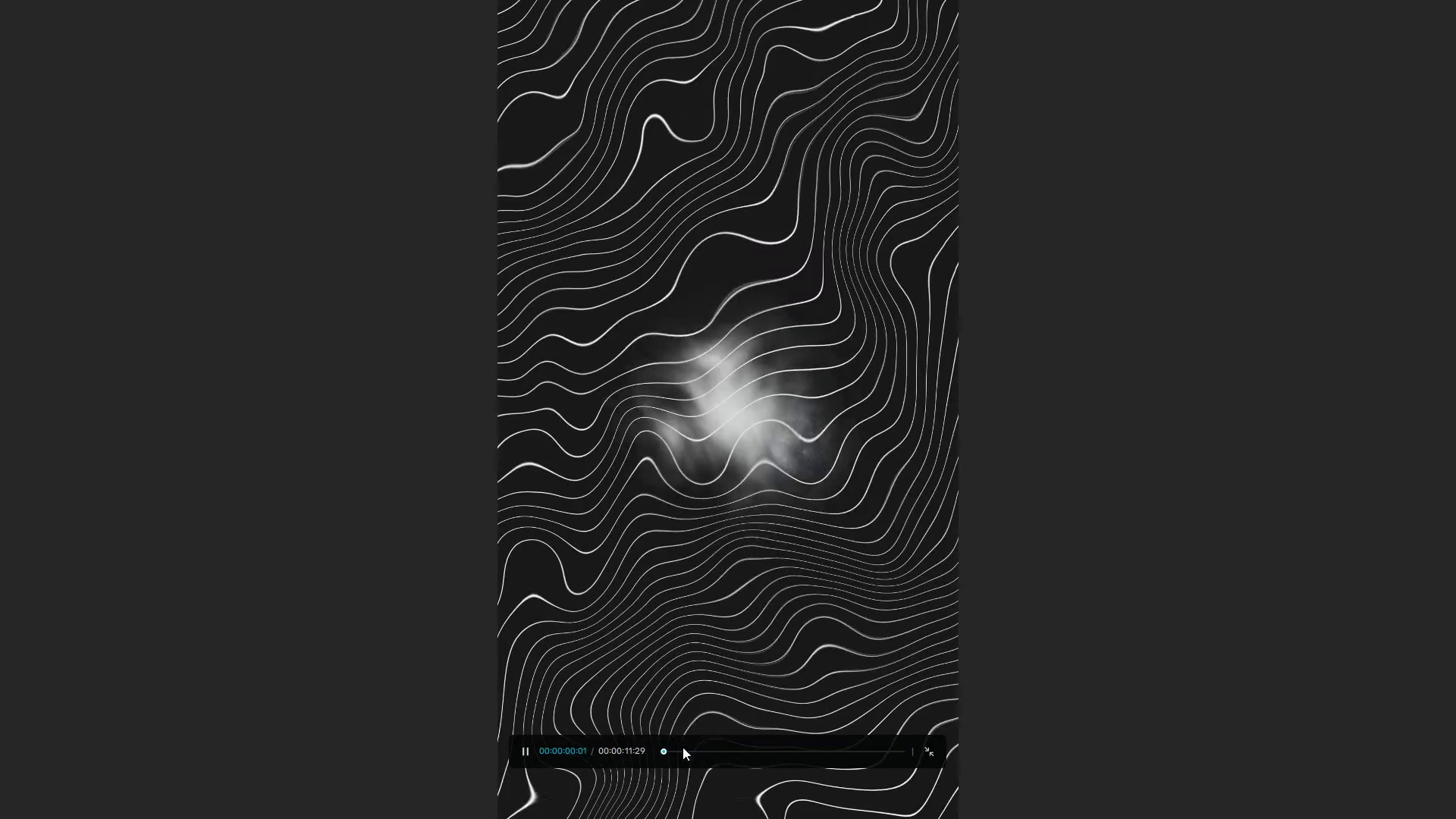 
key(Space)
 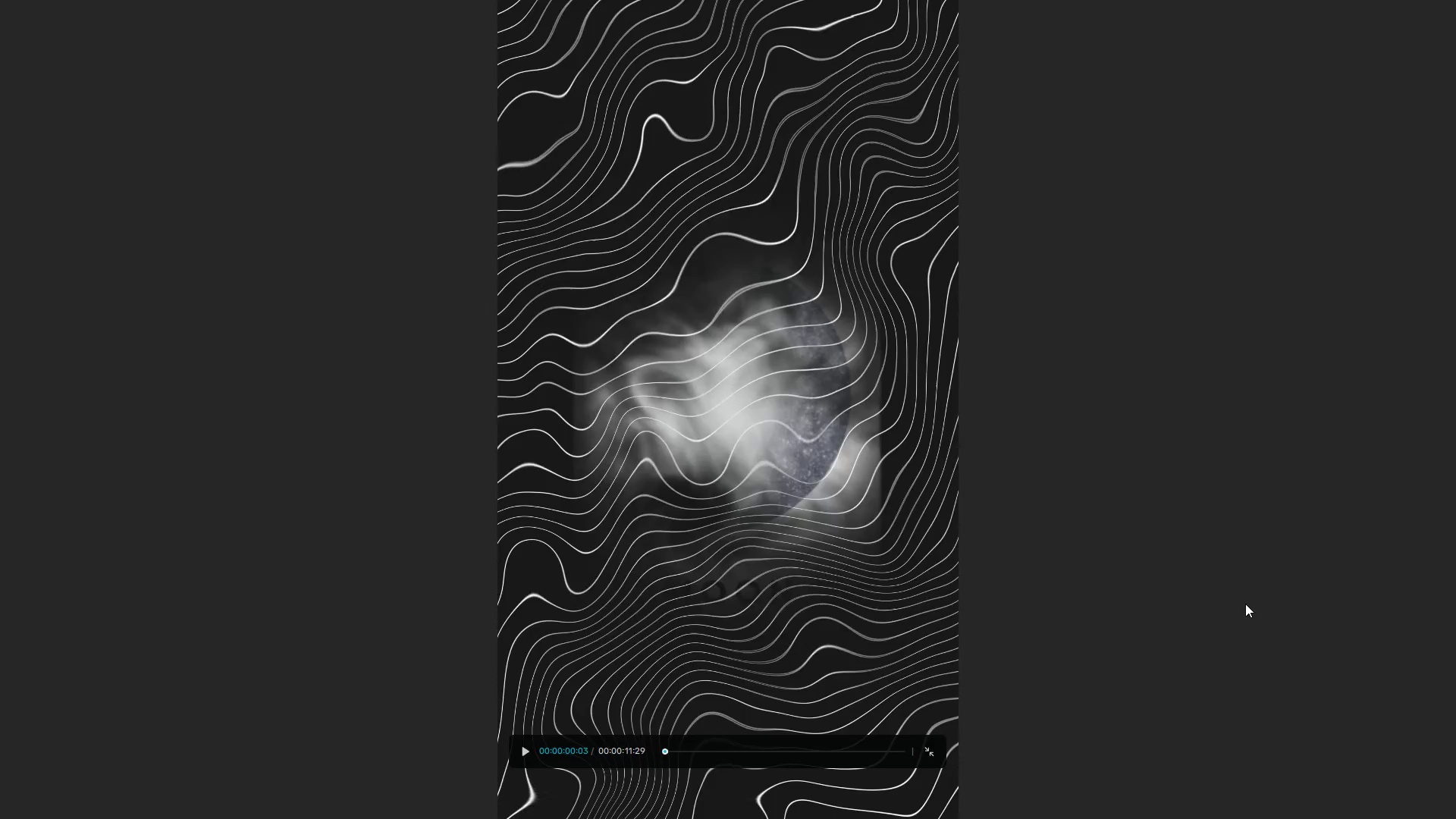 
key(Space)
 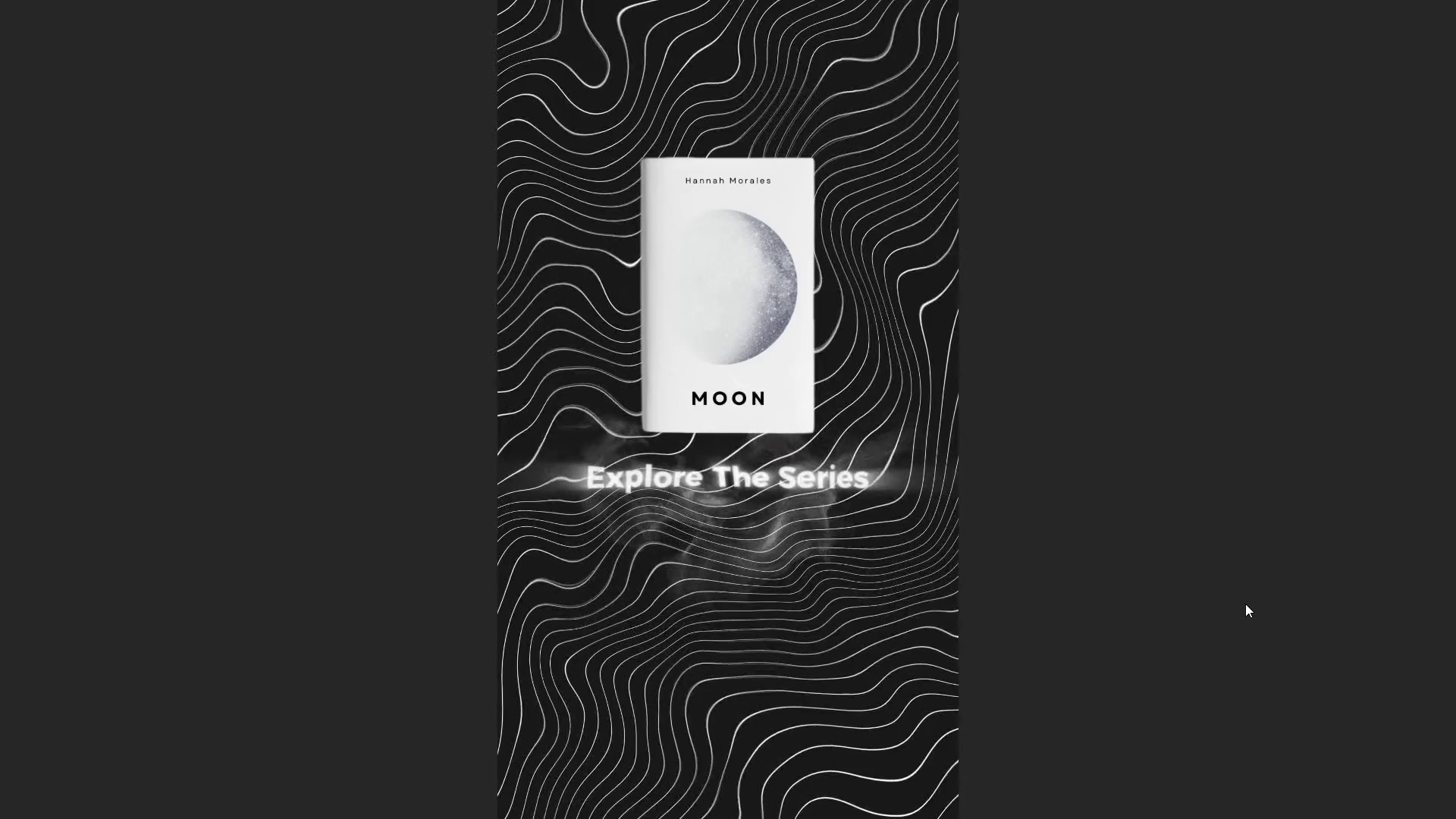 
wait(8.75)
 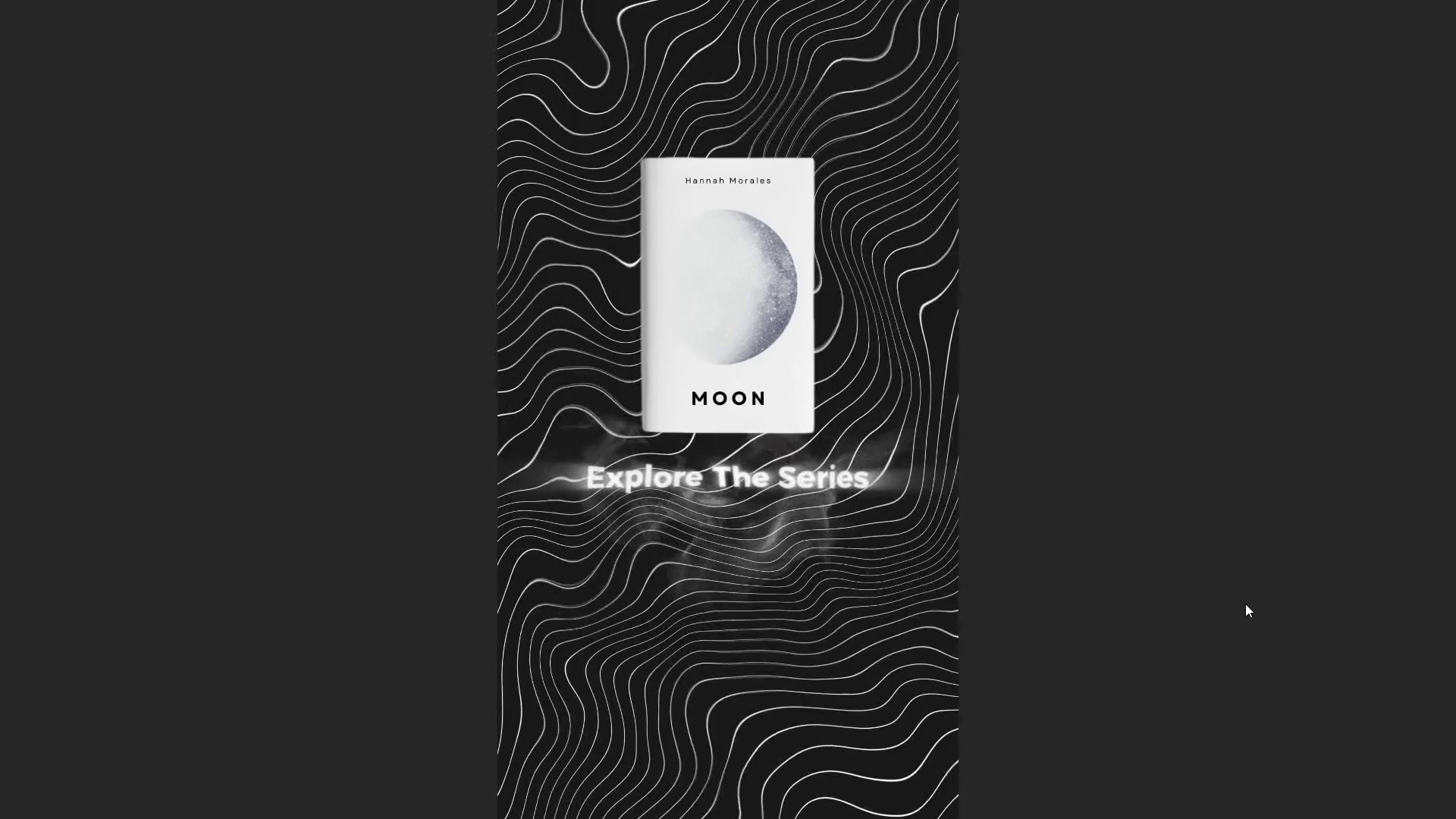 
key(Space)
 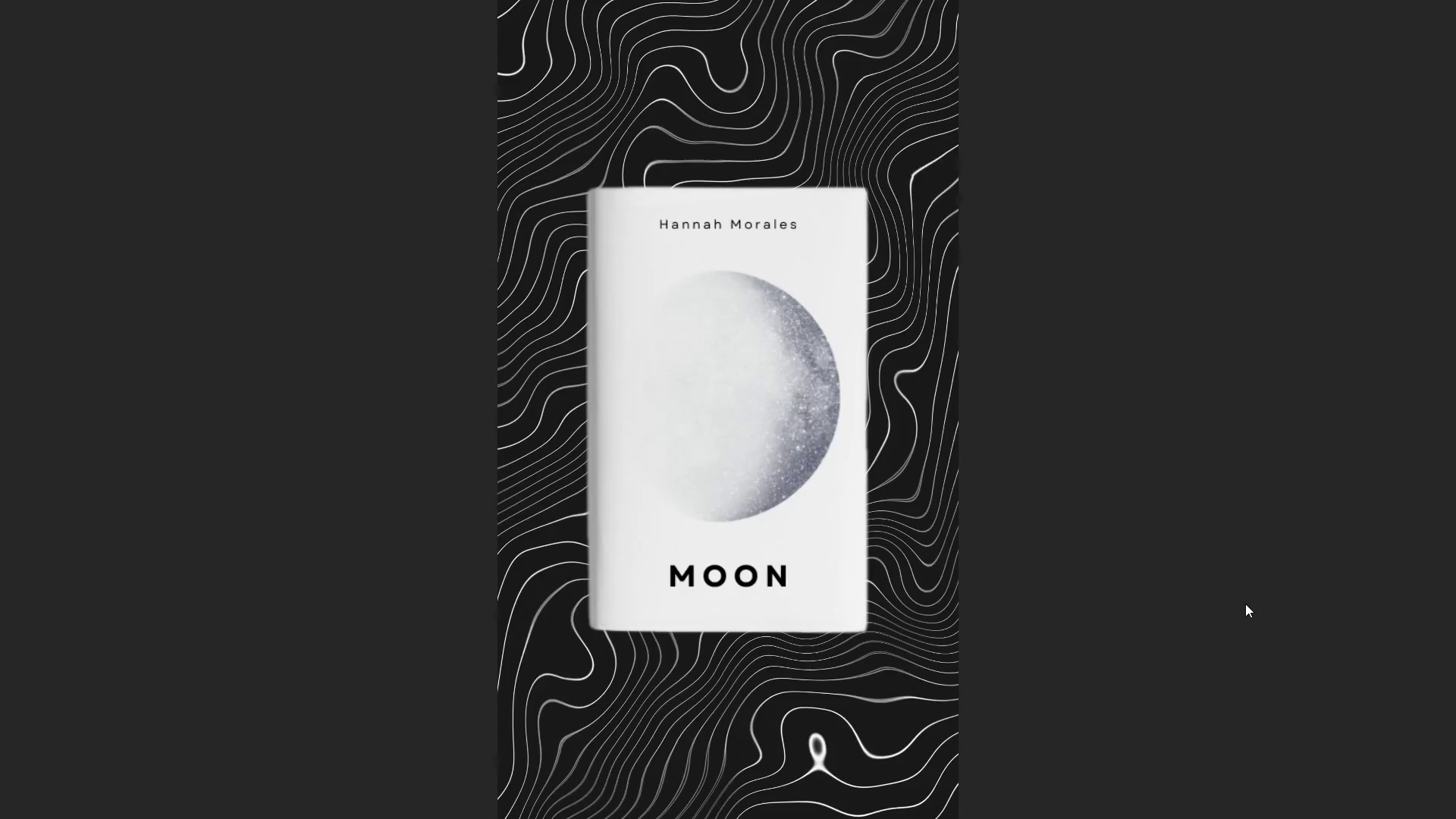 
key(Escape)
 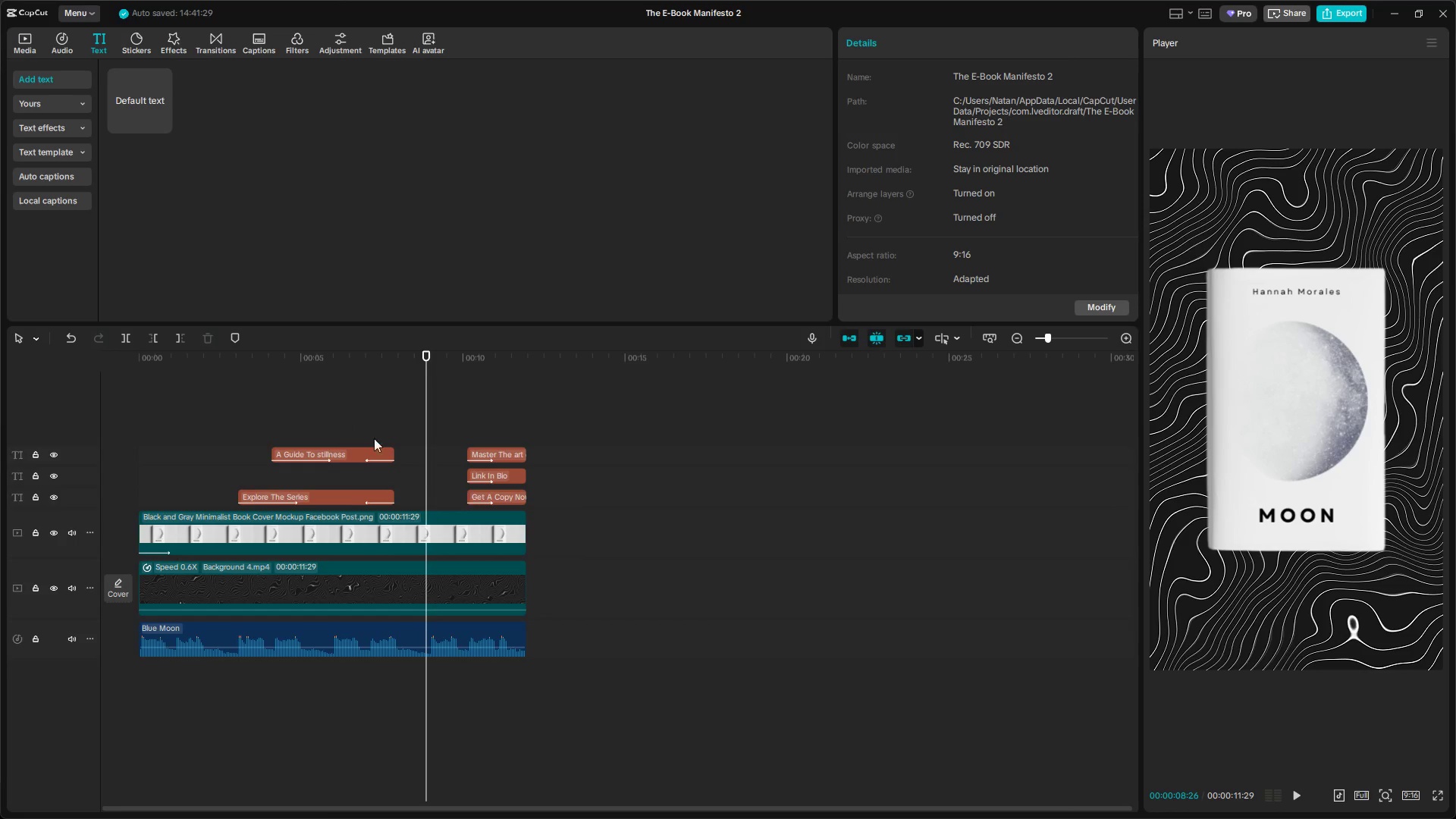 
left_click([399, 529])
 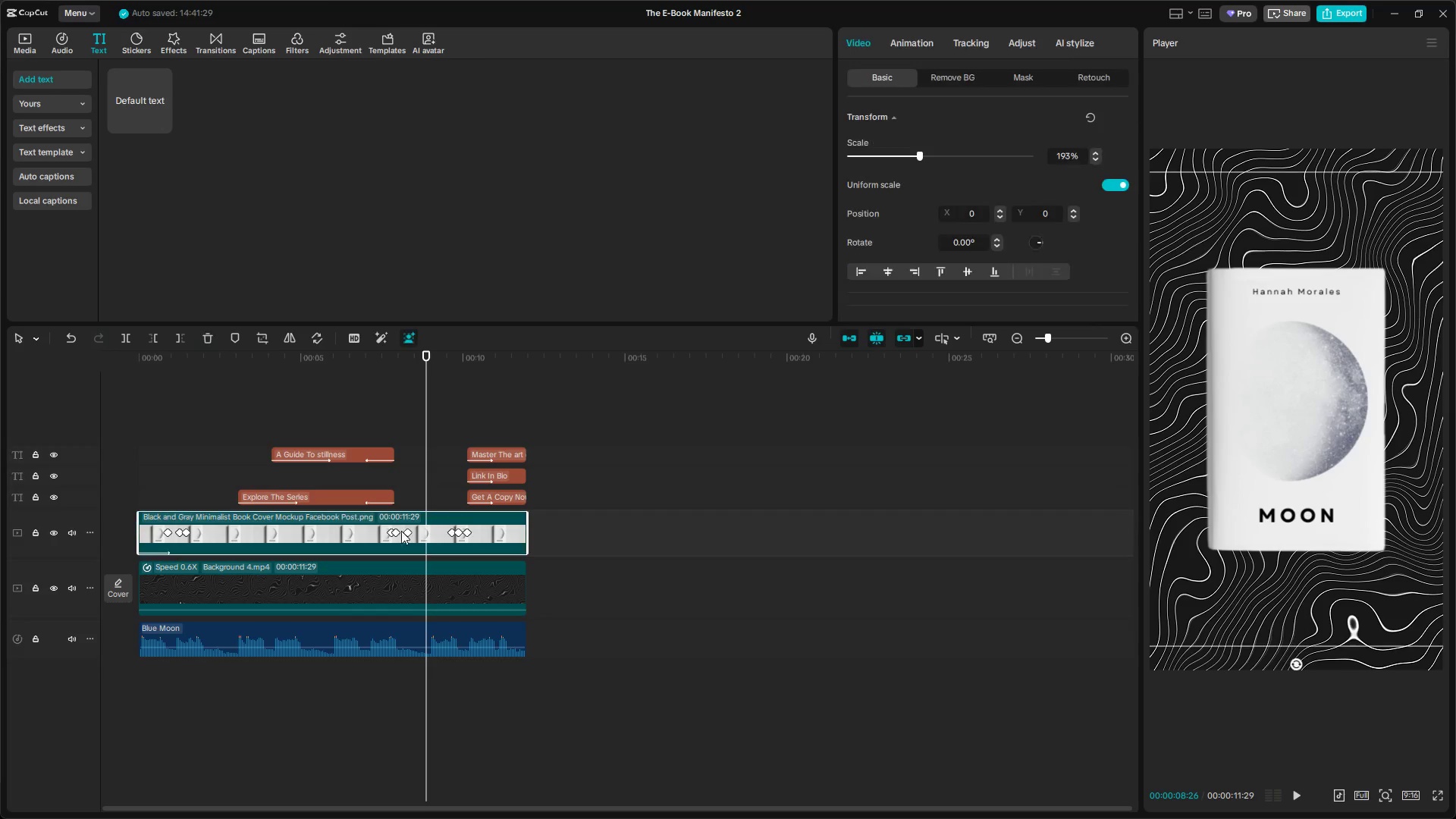 
hold_key(key=ControlLeft, duration=1.5)
 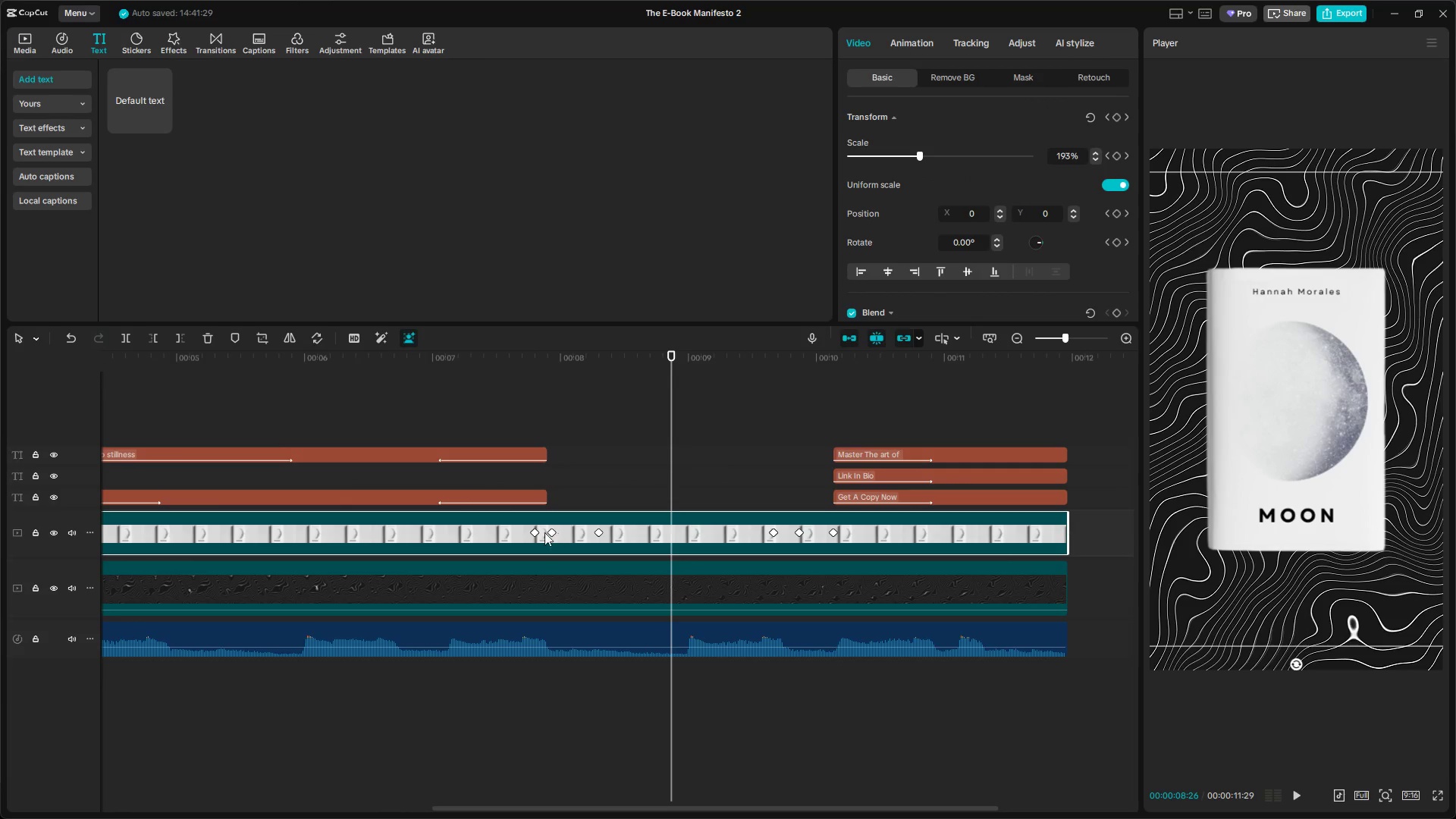 
key(Control+ControlLeft)
 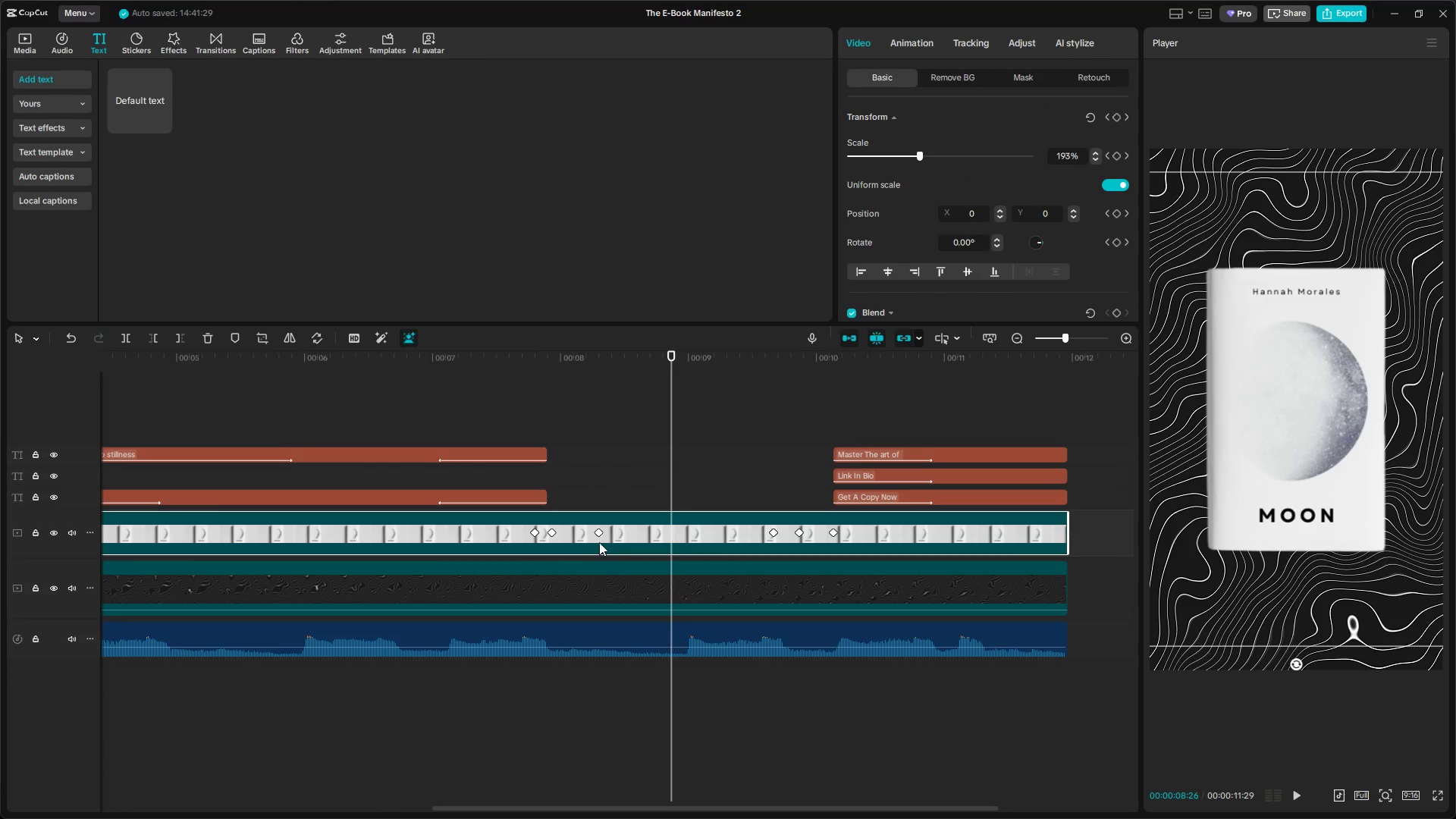 
key(Control+ControlLeft)
 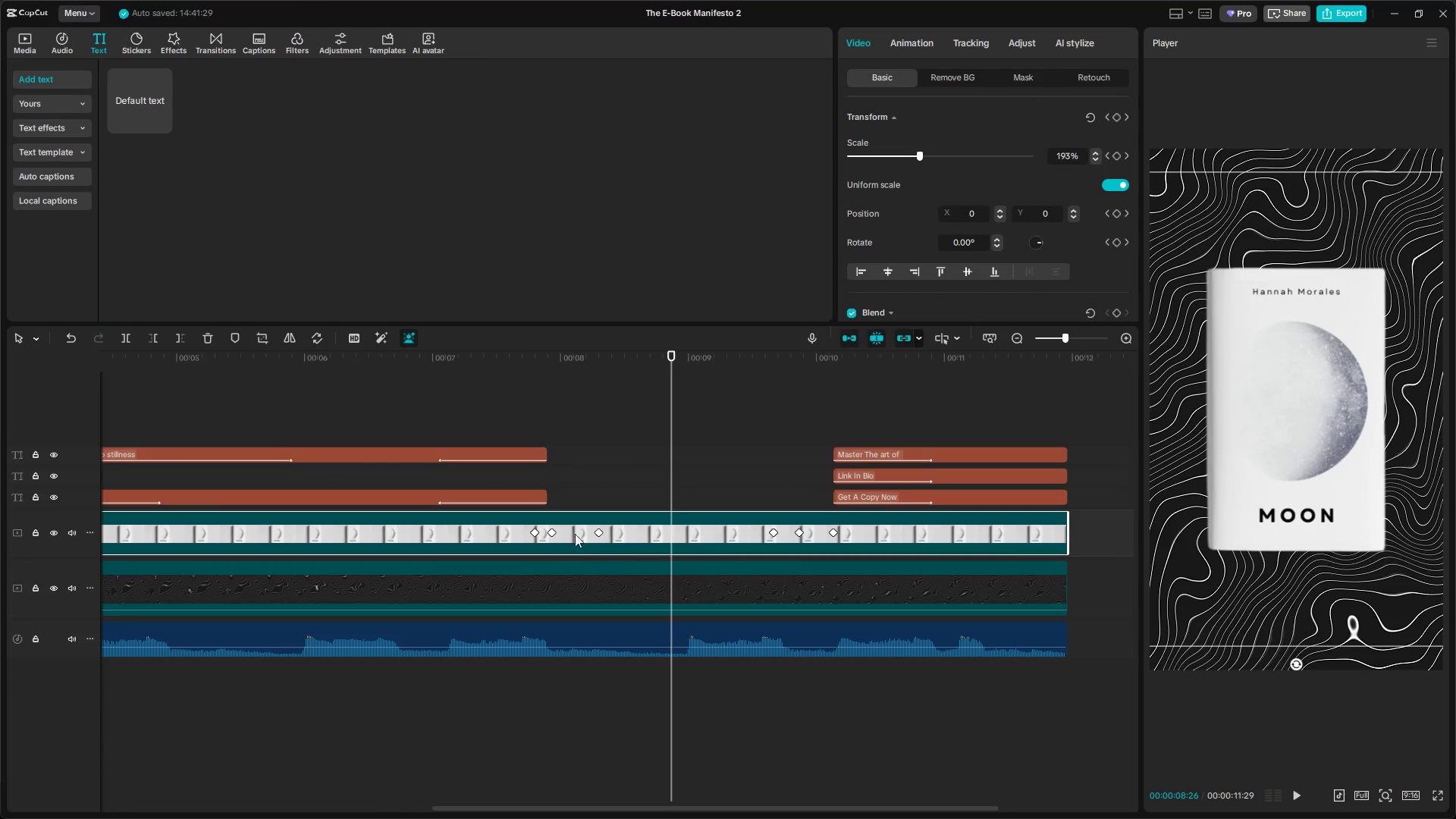 
key(Control+ControlLeft)
 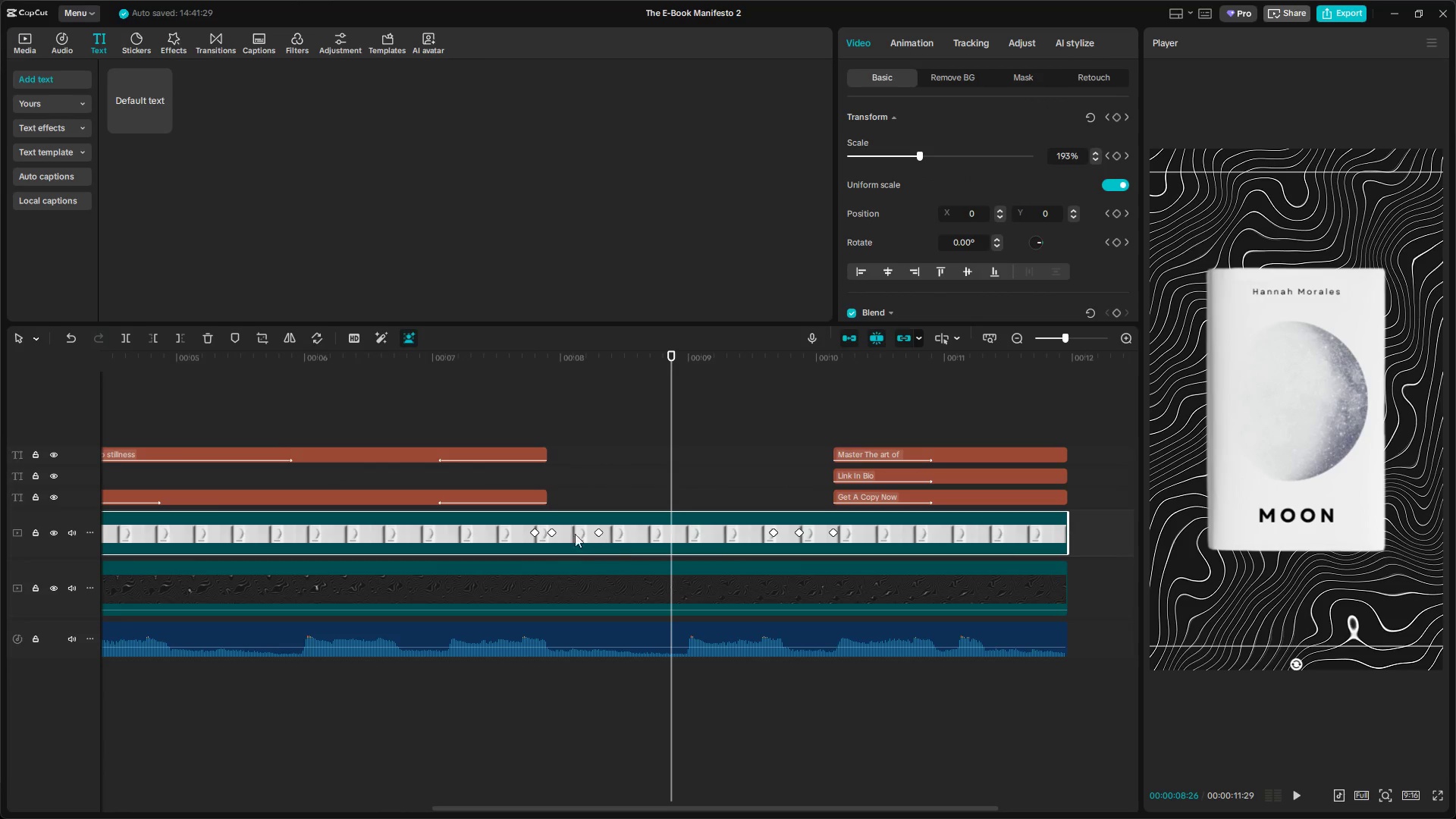 
key(Control+ControlLeft)
 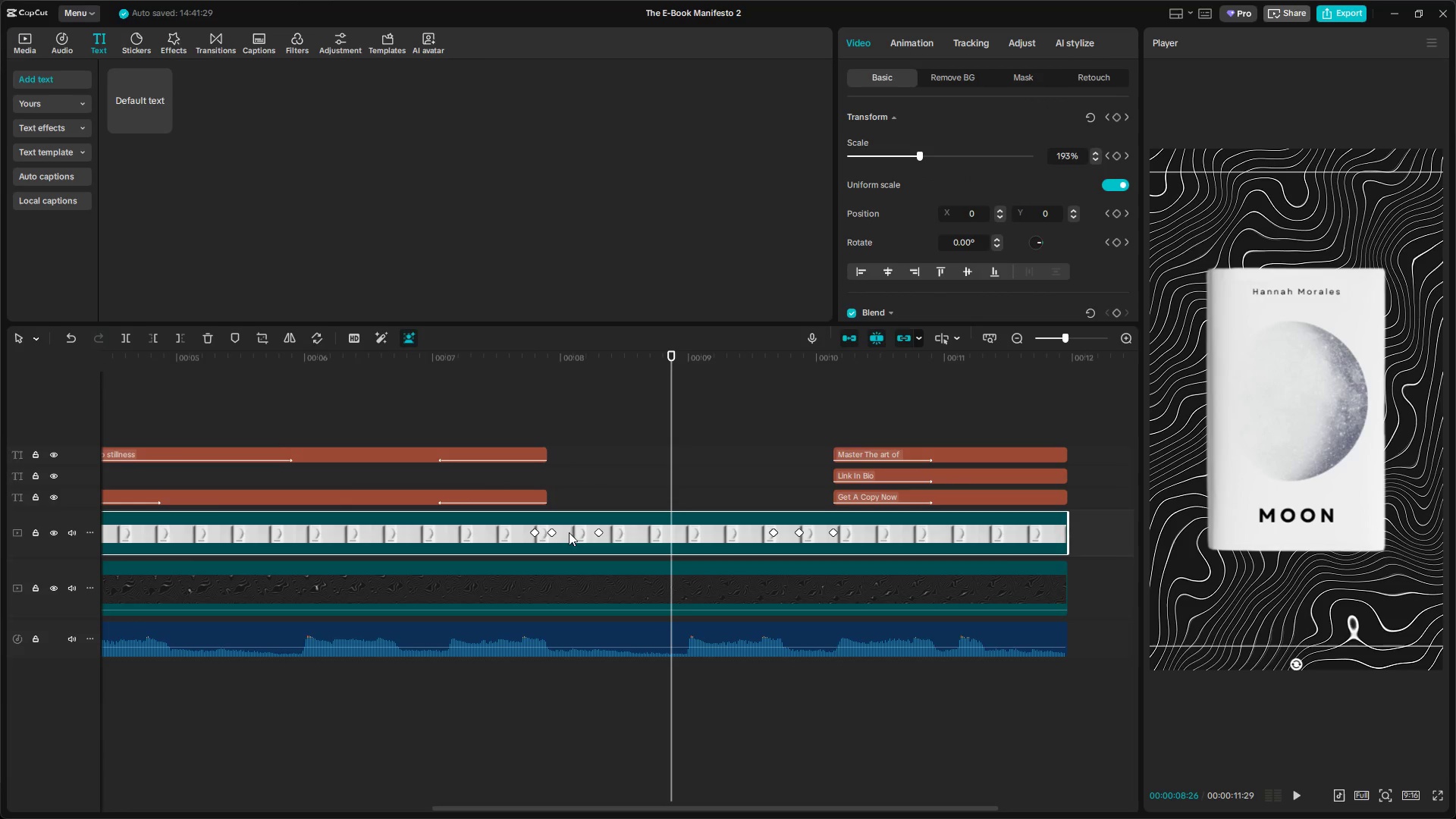 
key(Control+ControlLeft)
 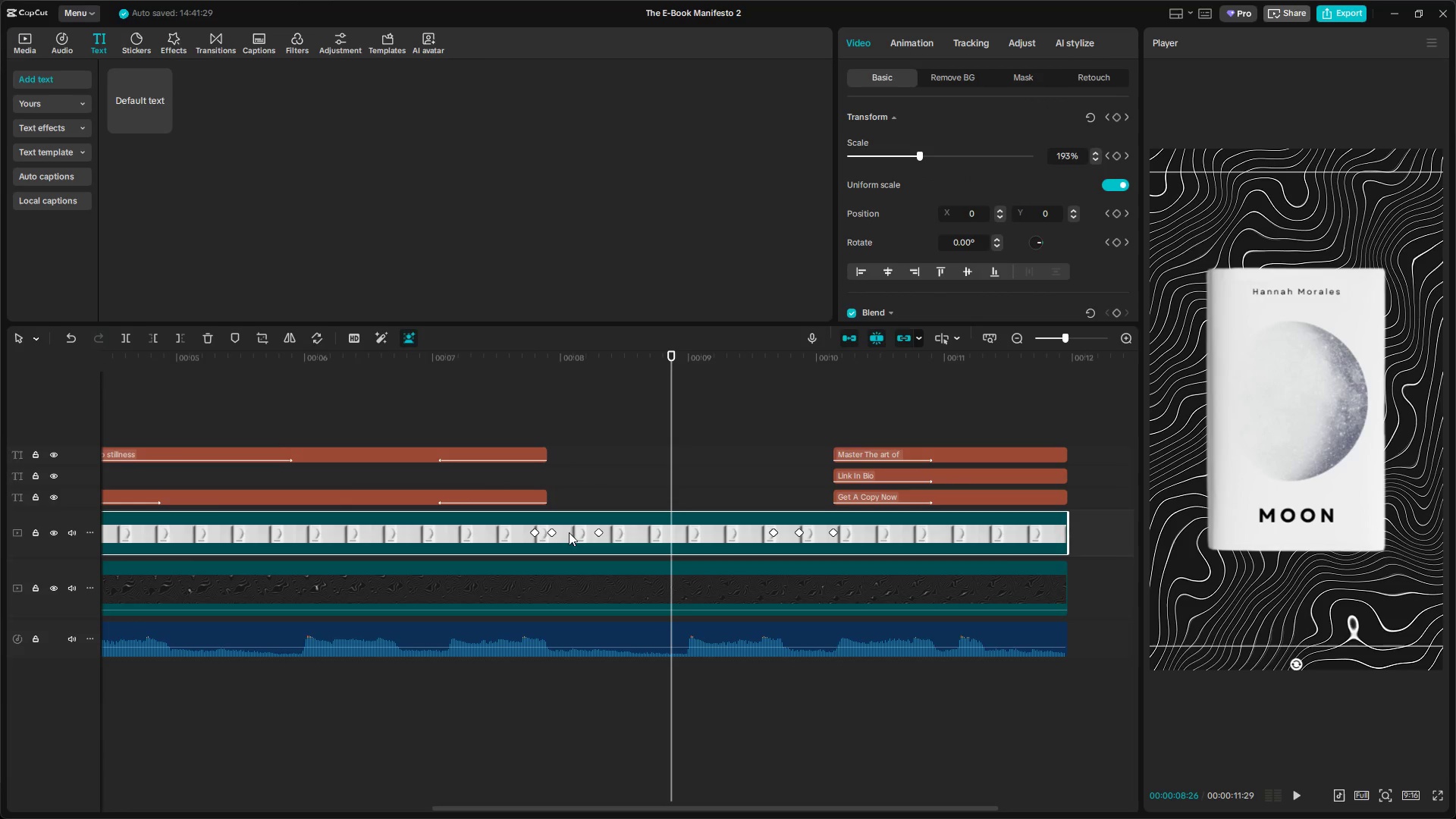 
key(Control+ControlLeft)
 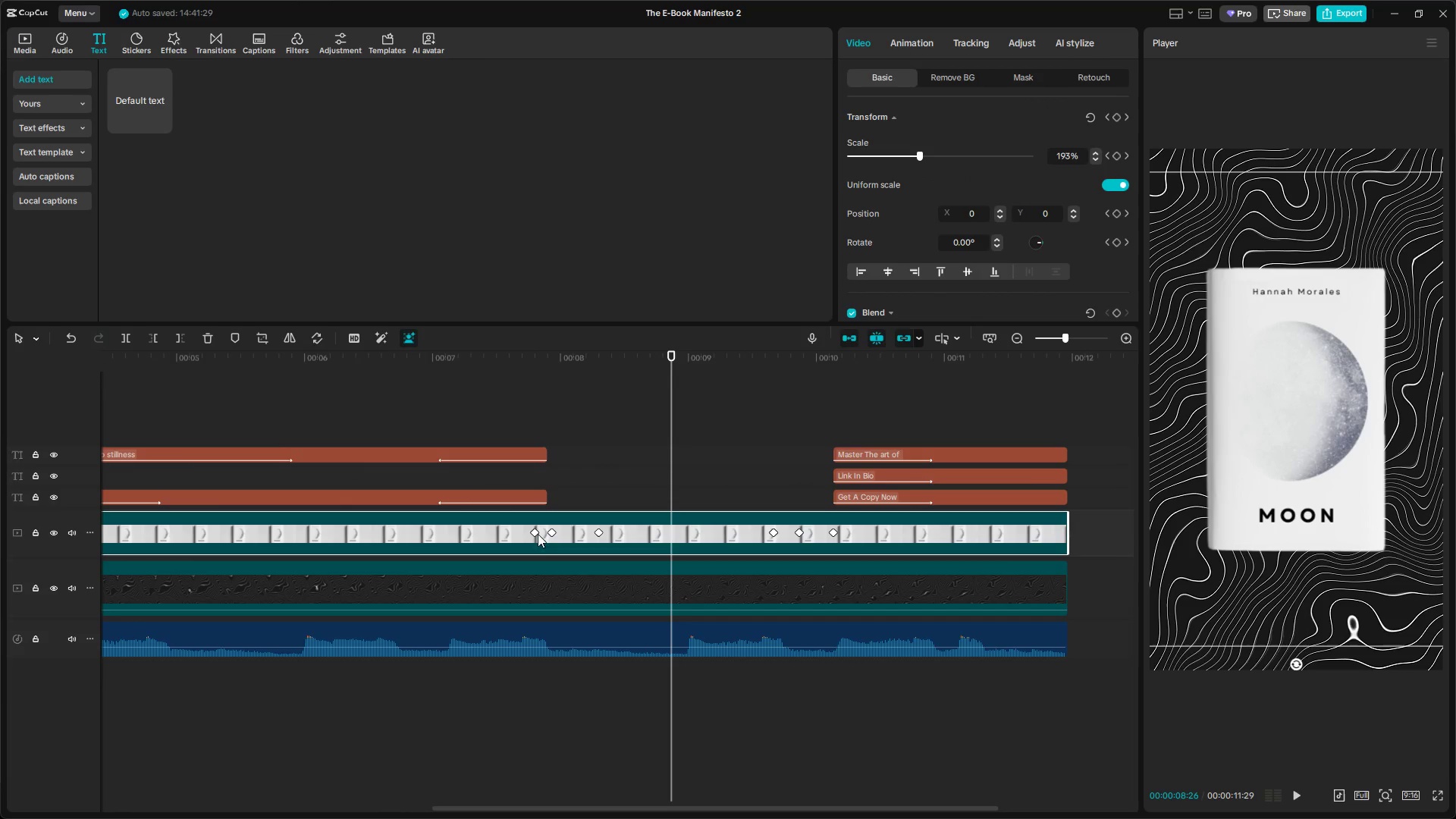 
scroll: coordinate [617, 549], scroll_direction: up, amount: 27.0
 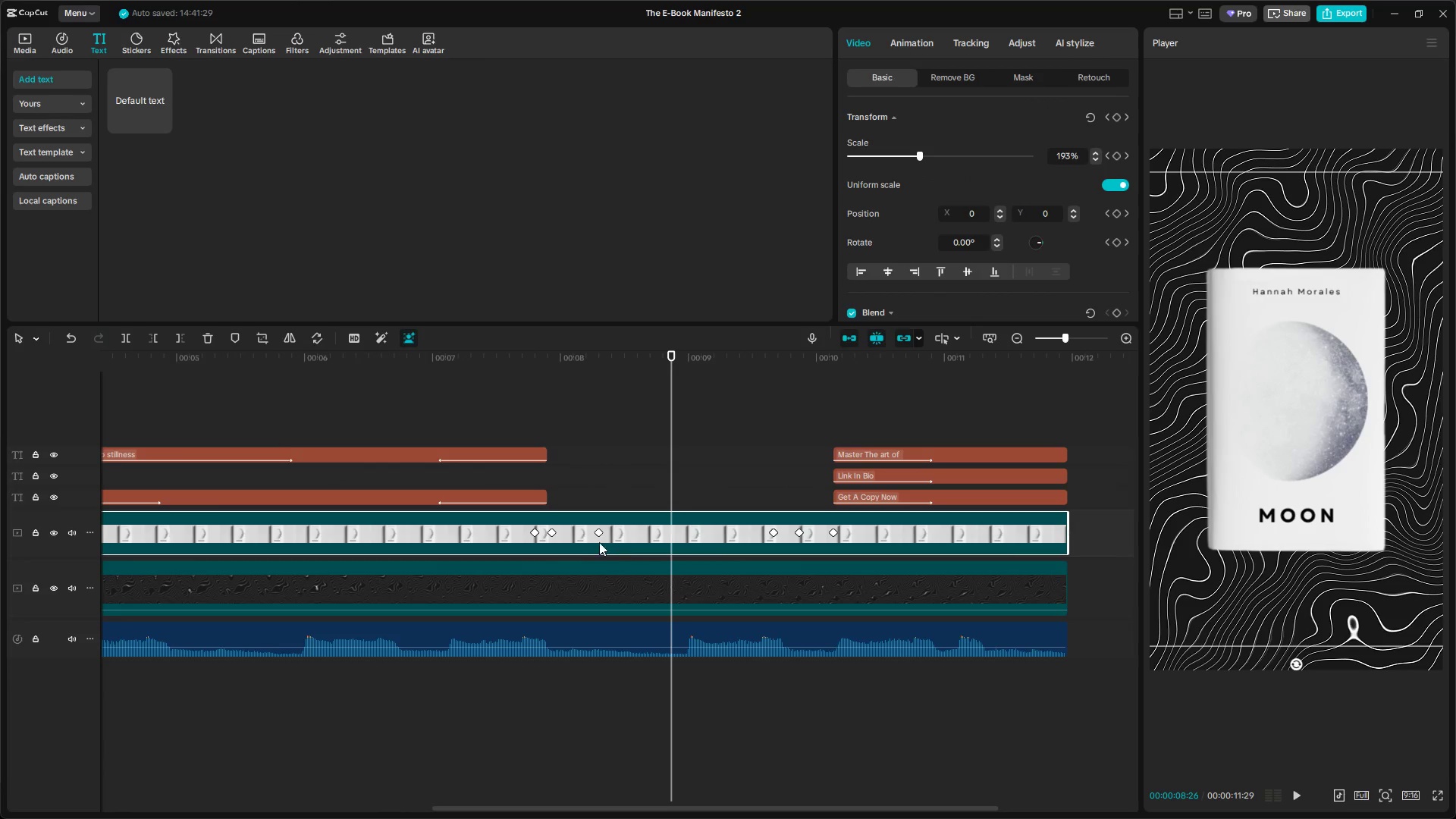 
left_click_drag(start_coordinate=[532, 532], to_coordinate=[516, 532])
 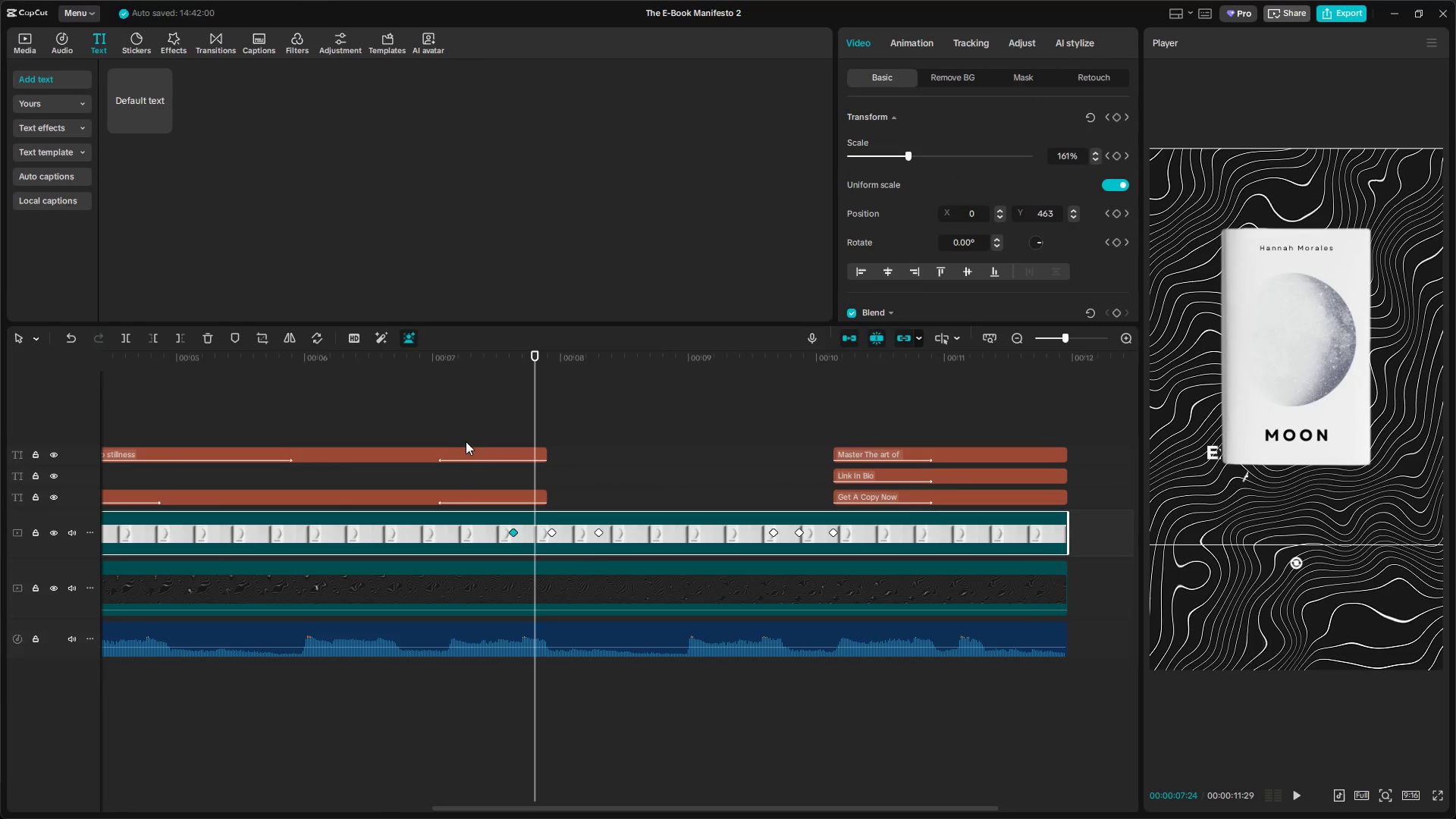 
left_click([460, 417])
 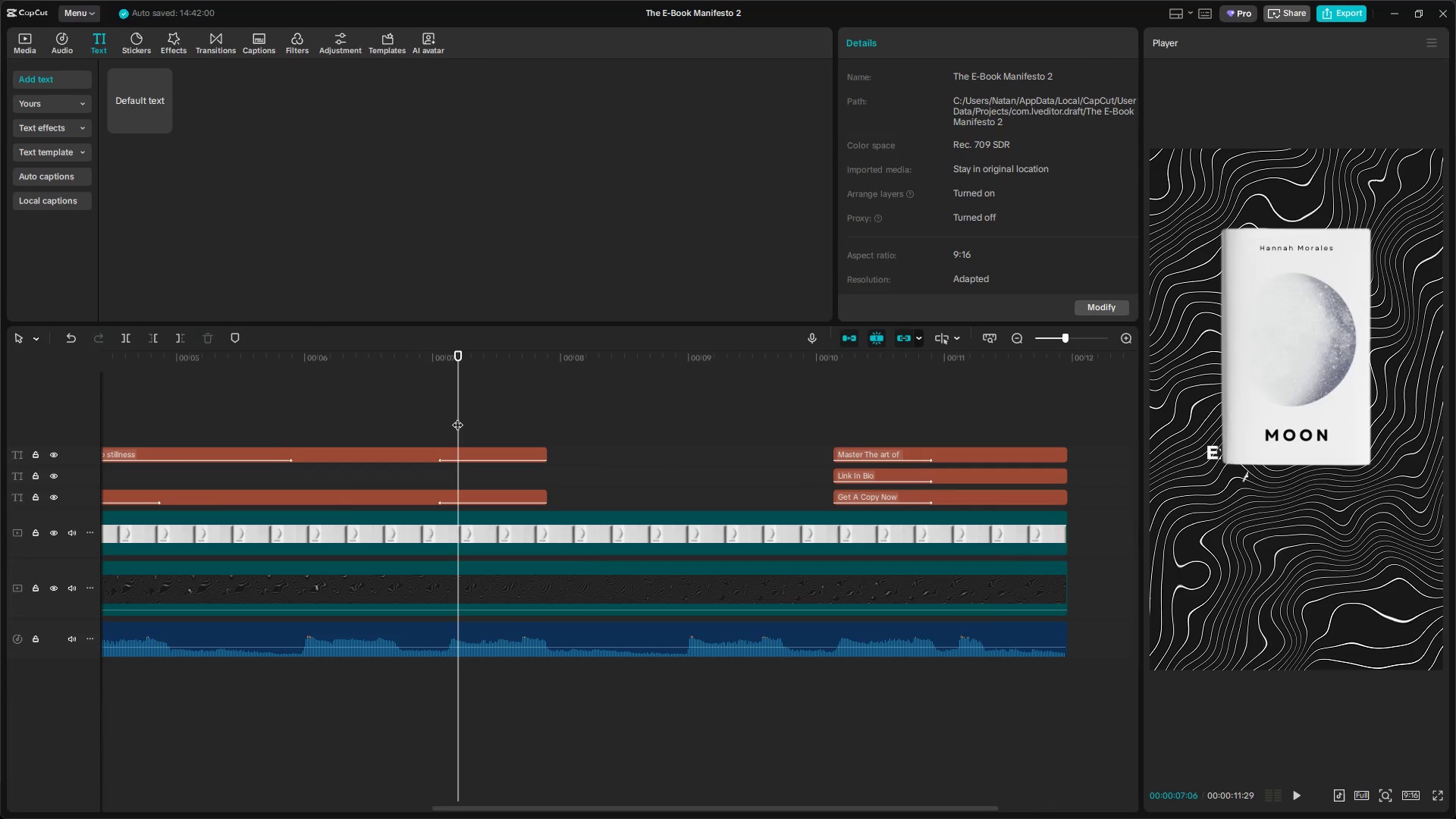 
key(Space)
 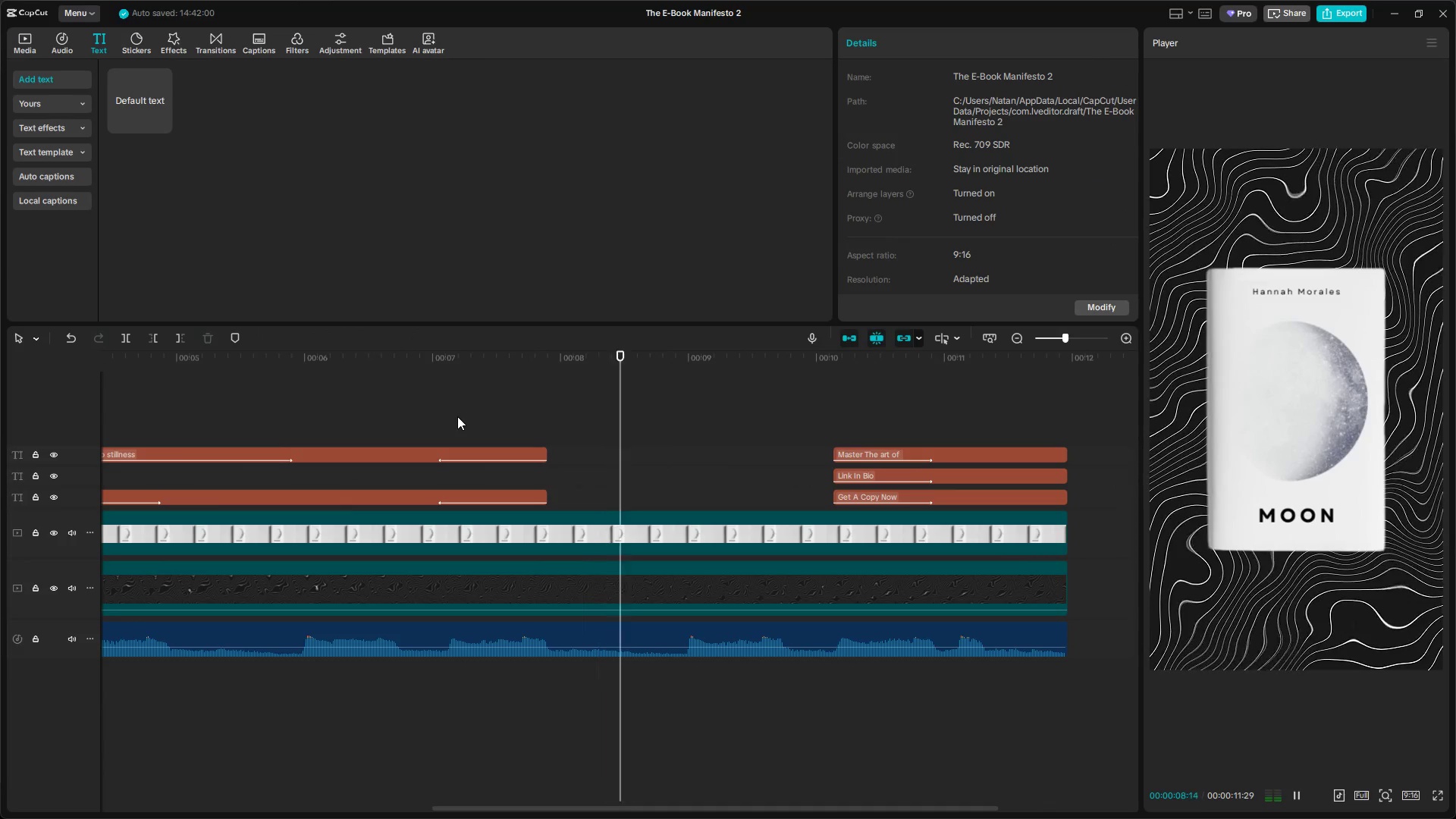 
key(Space)
 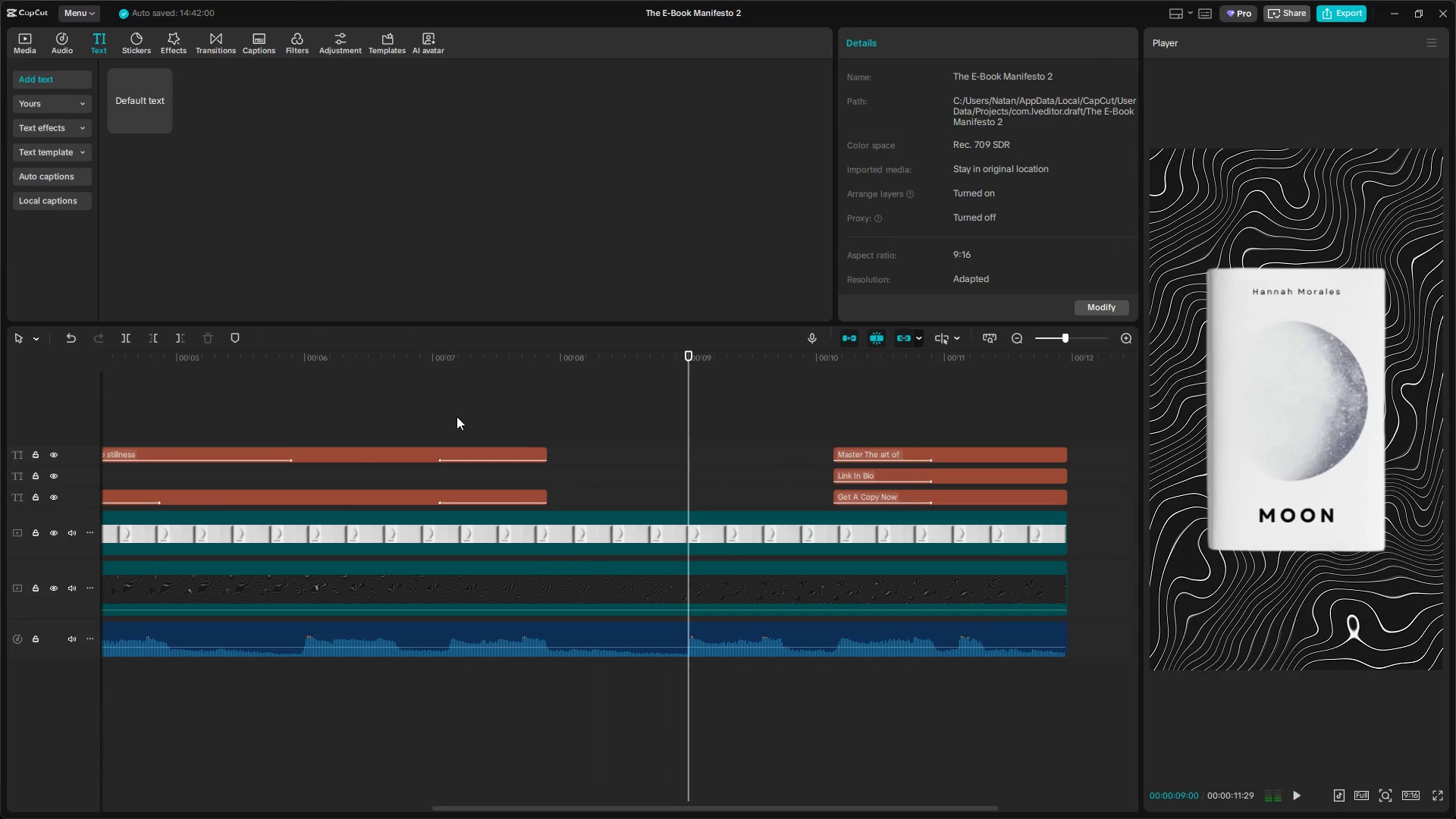 
left_click([457, 417])
 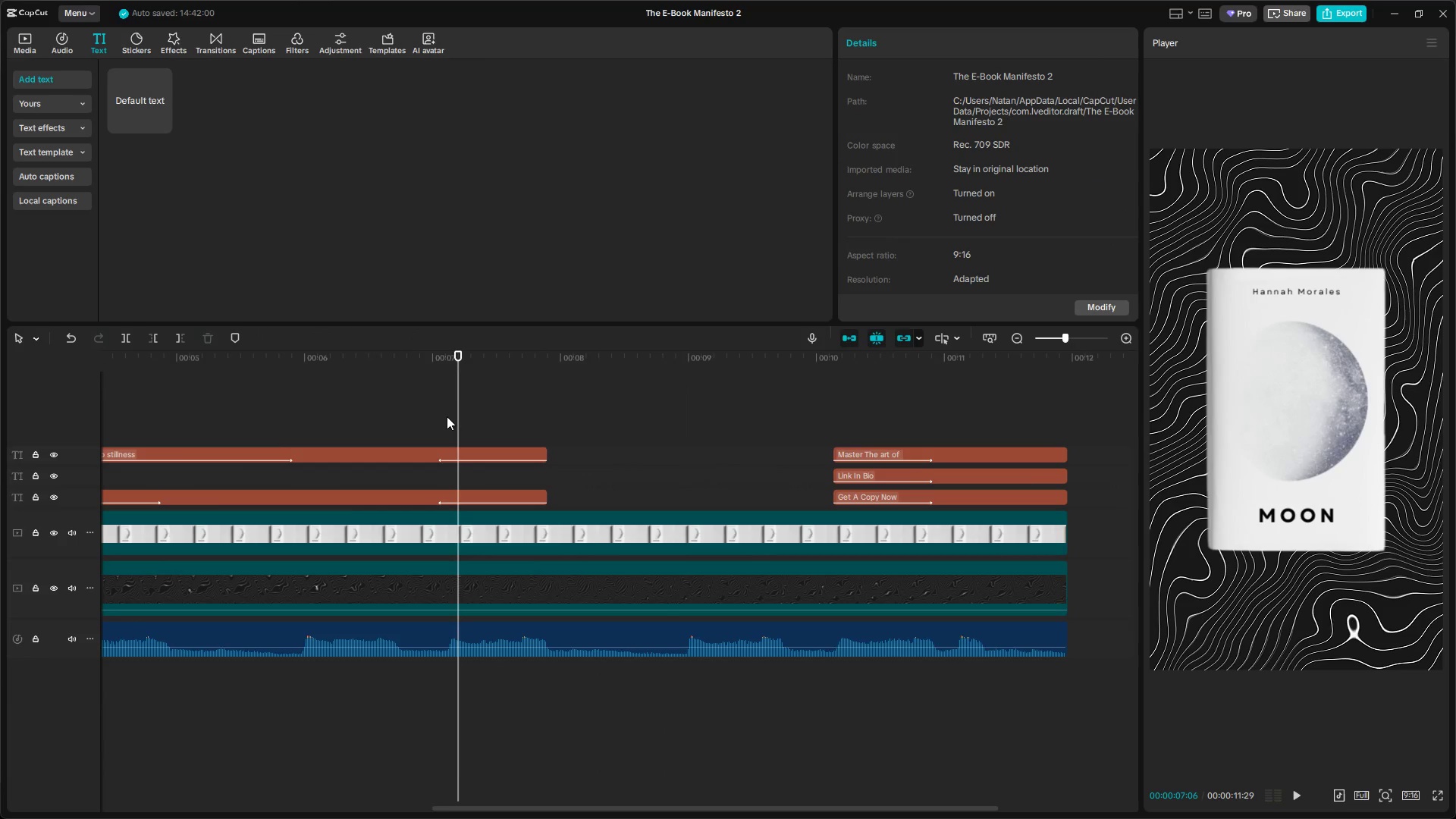 
left_click_drag(start_coordinate=[444, 416], to_coordinate=[349, 414])
 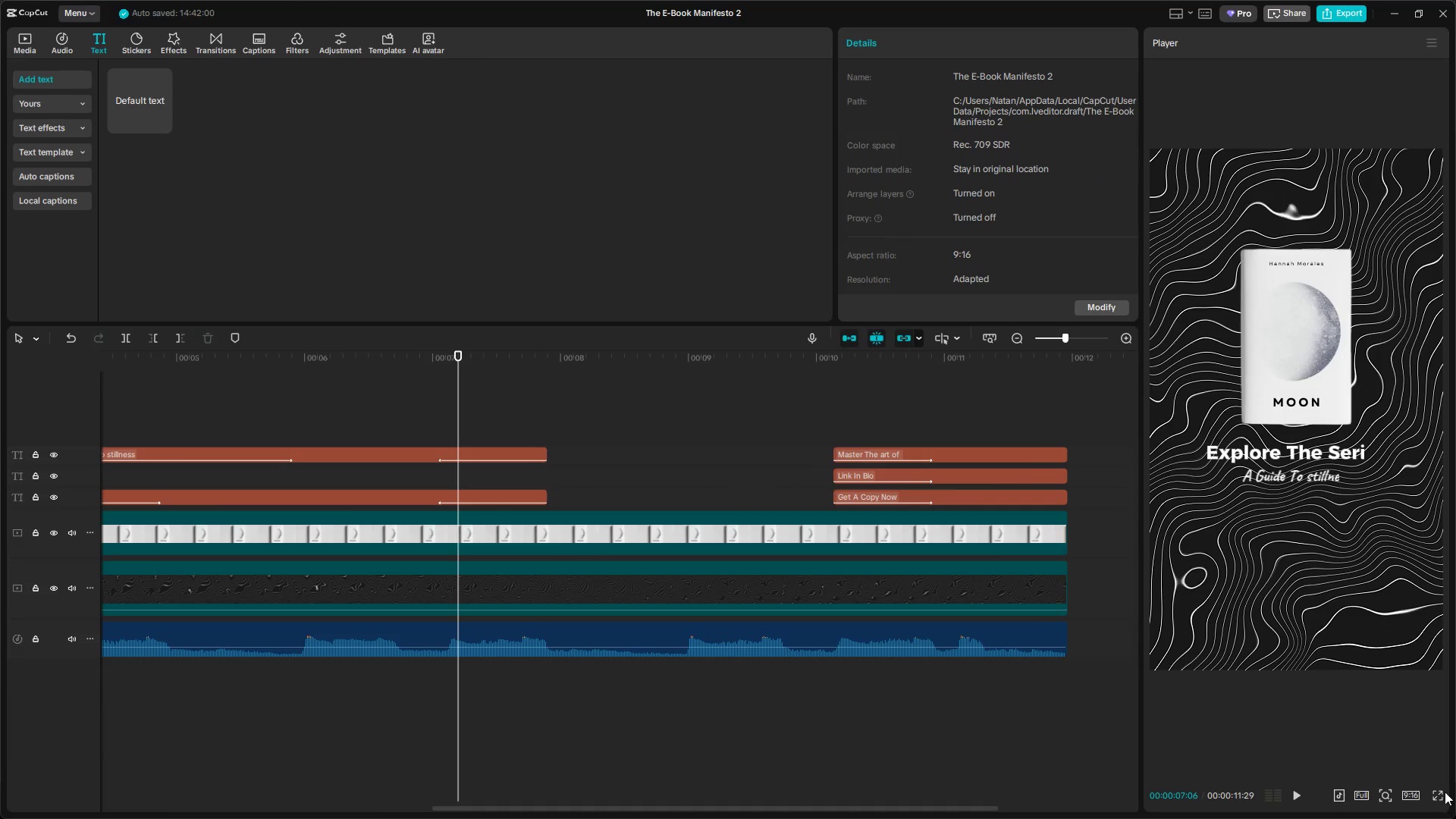 
left_click([1437, 794])
 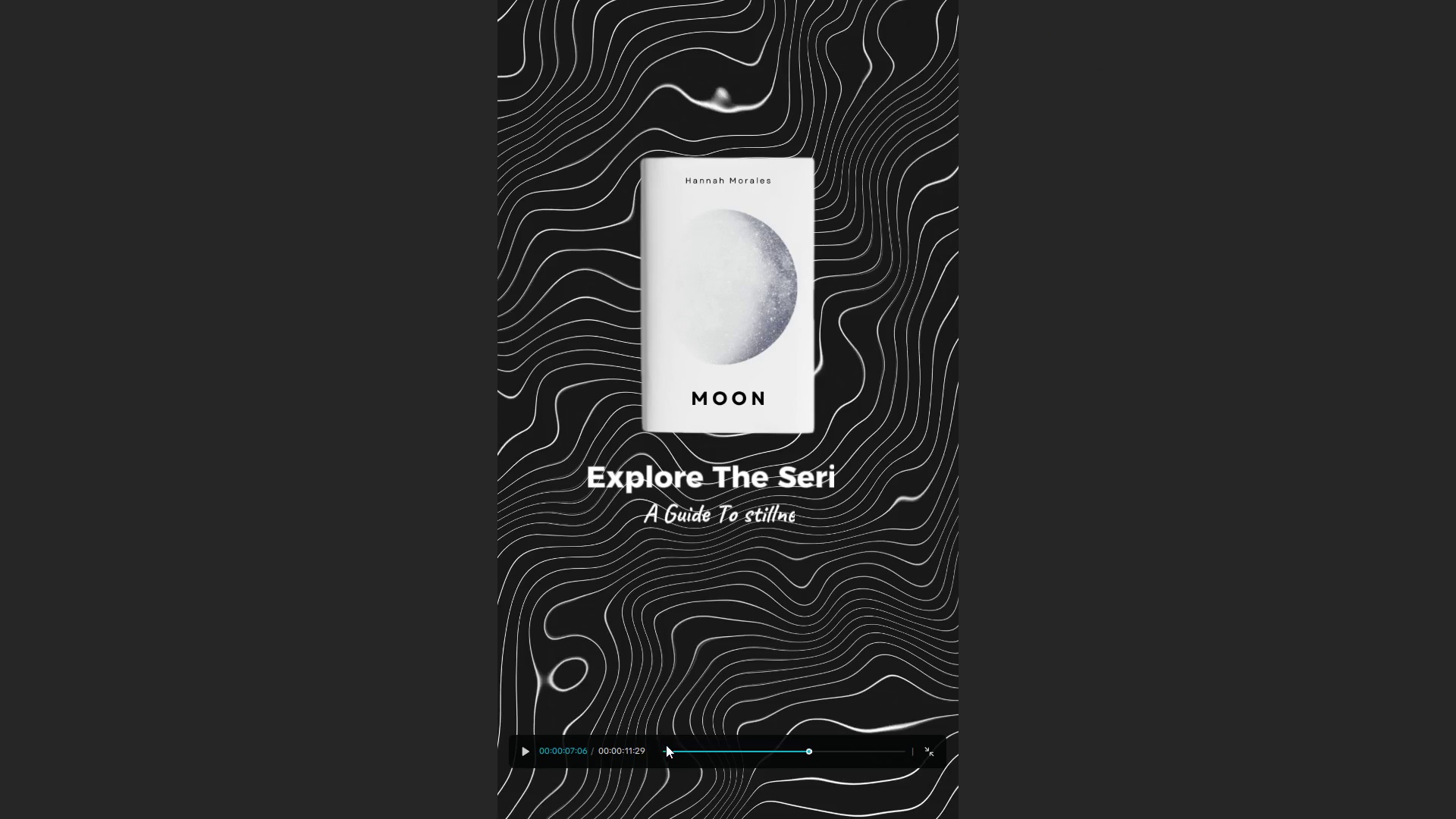 
left_click_drag(start_coordinate=[673, 750], to_coordinate=[636, 746])
 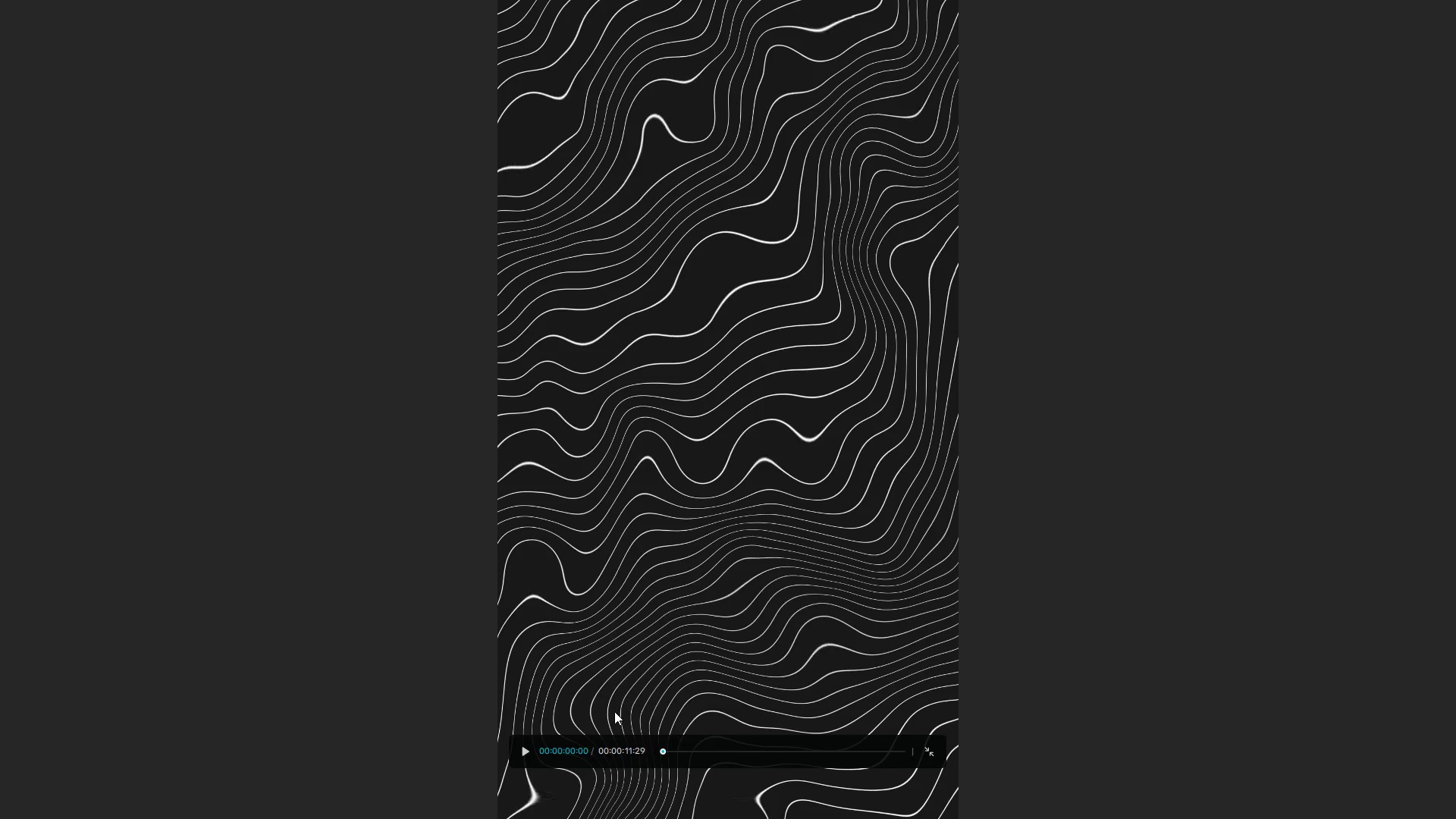 
key(Space)
 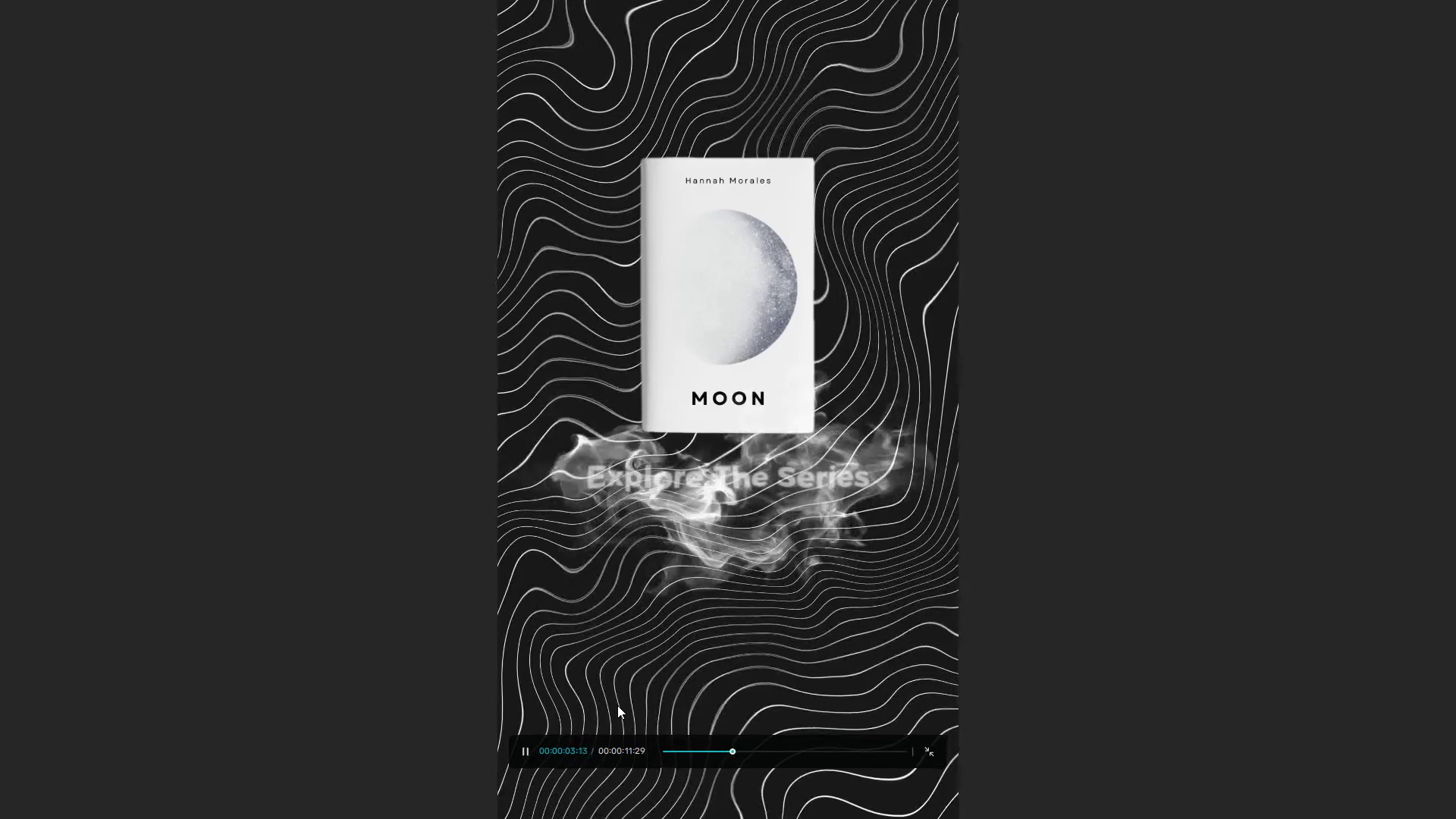 
wait(8.47)
 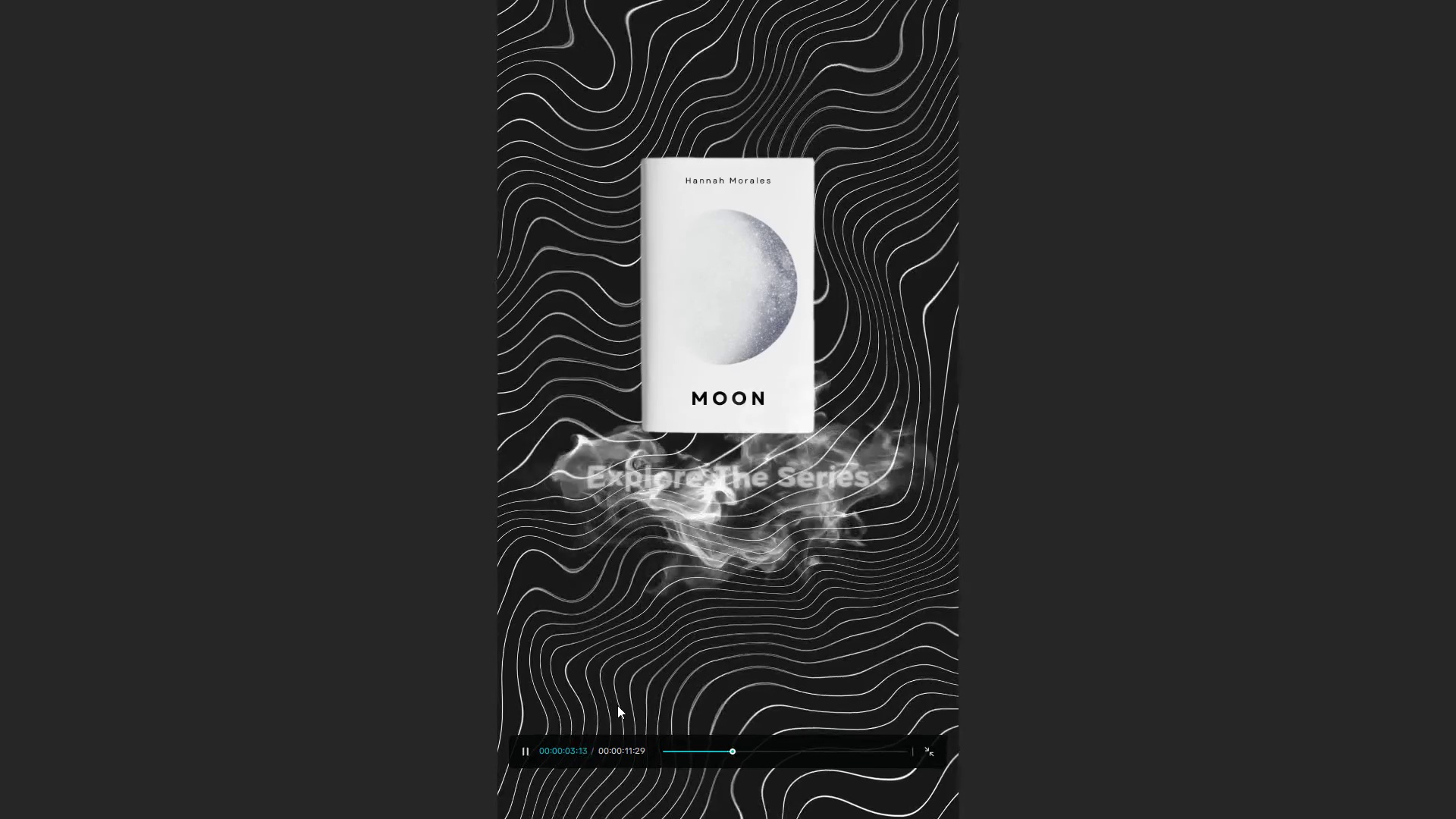 
key(Space)
 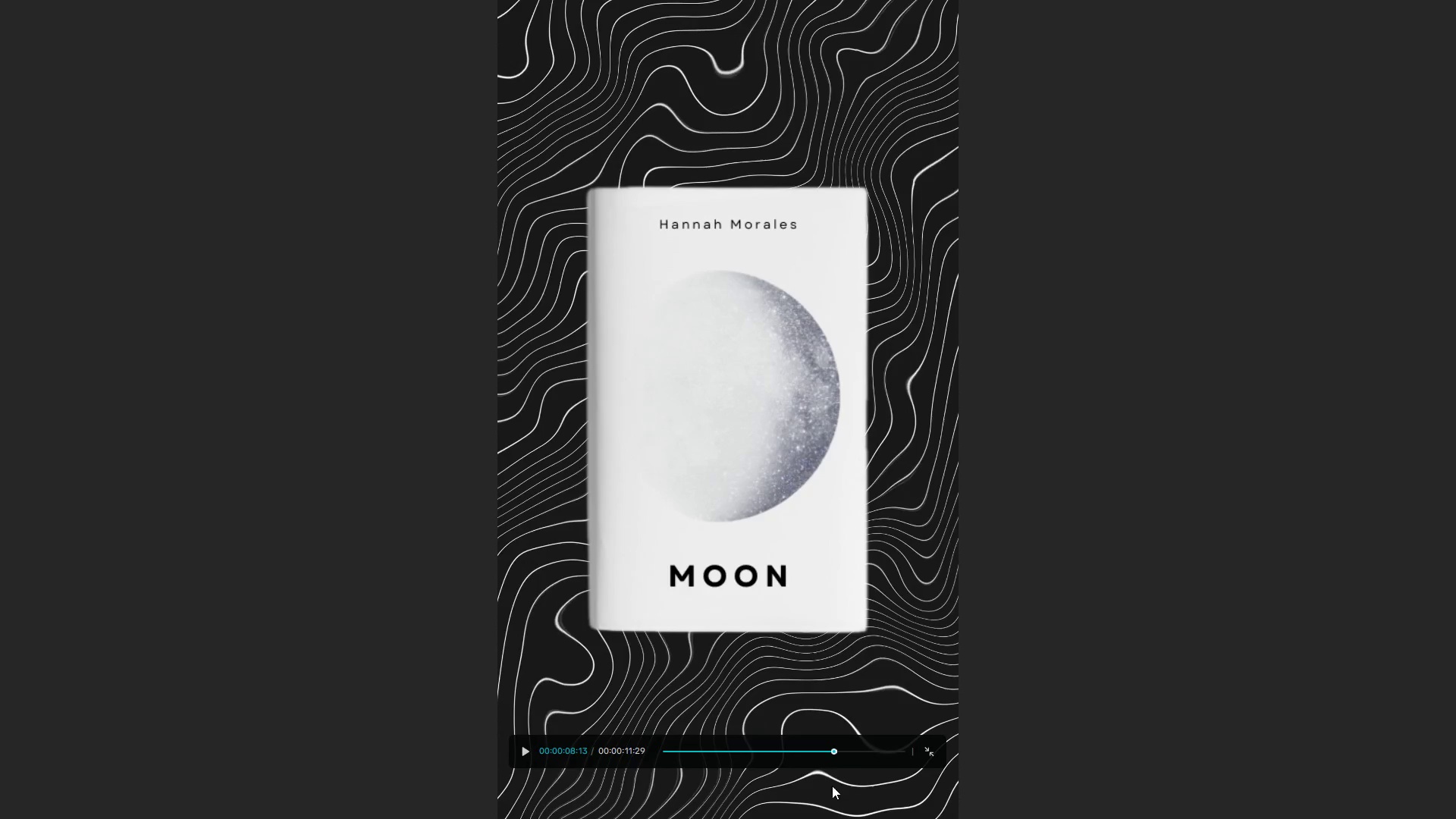 
left_click_drag(start_coordinate=[829, 753], to_coordinate=[835, 755])
 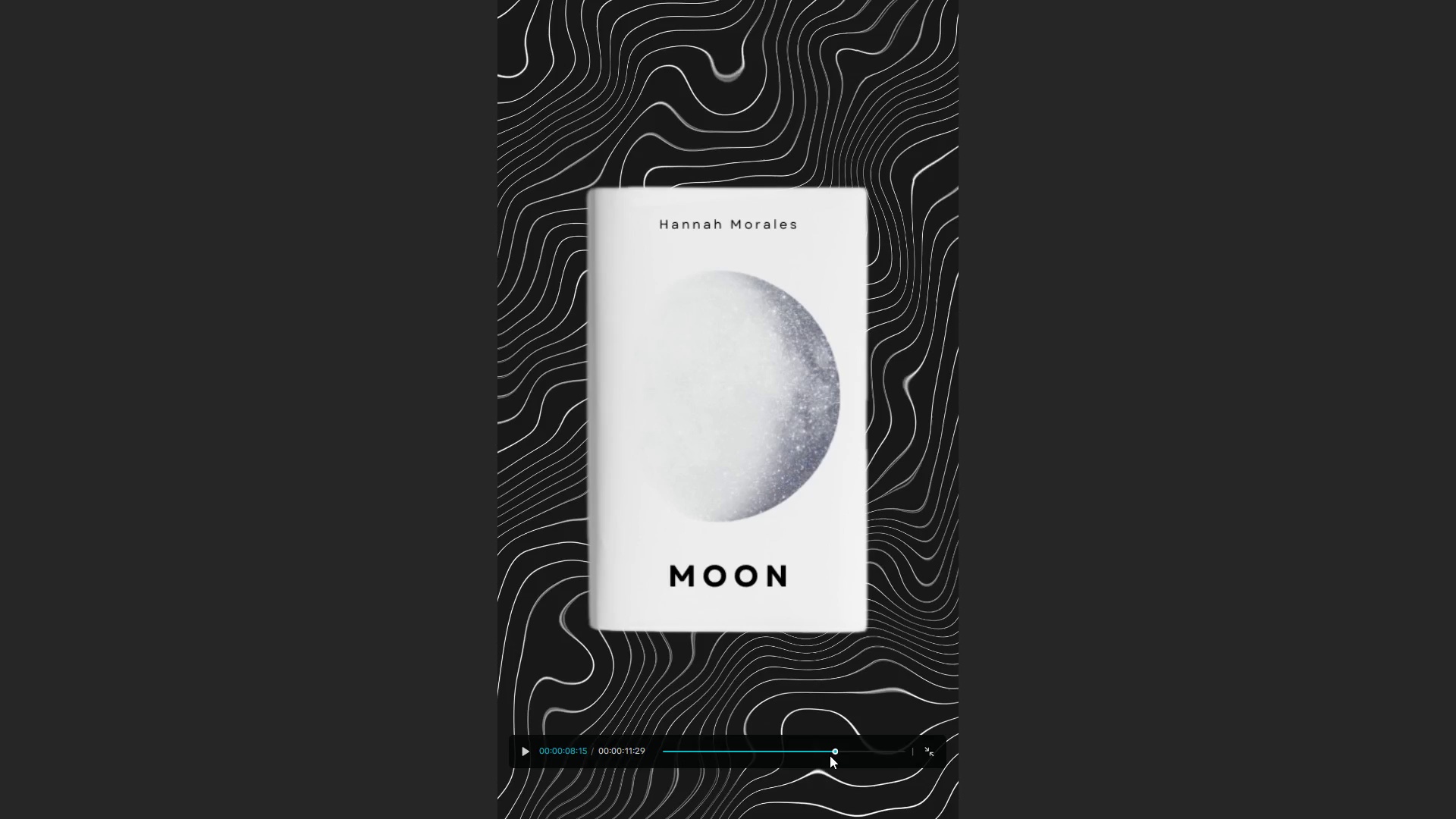 
left_click_drag(start_coordinate=[833, 755], to_coordinate=[815, 755])
 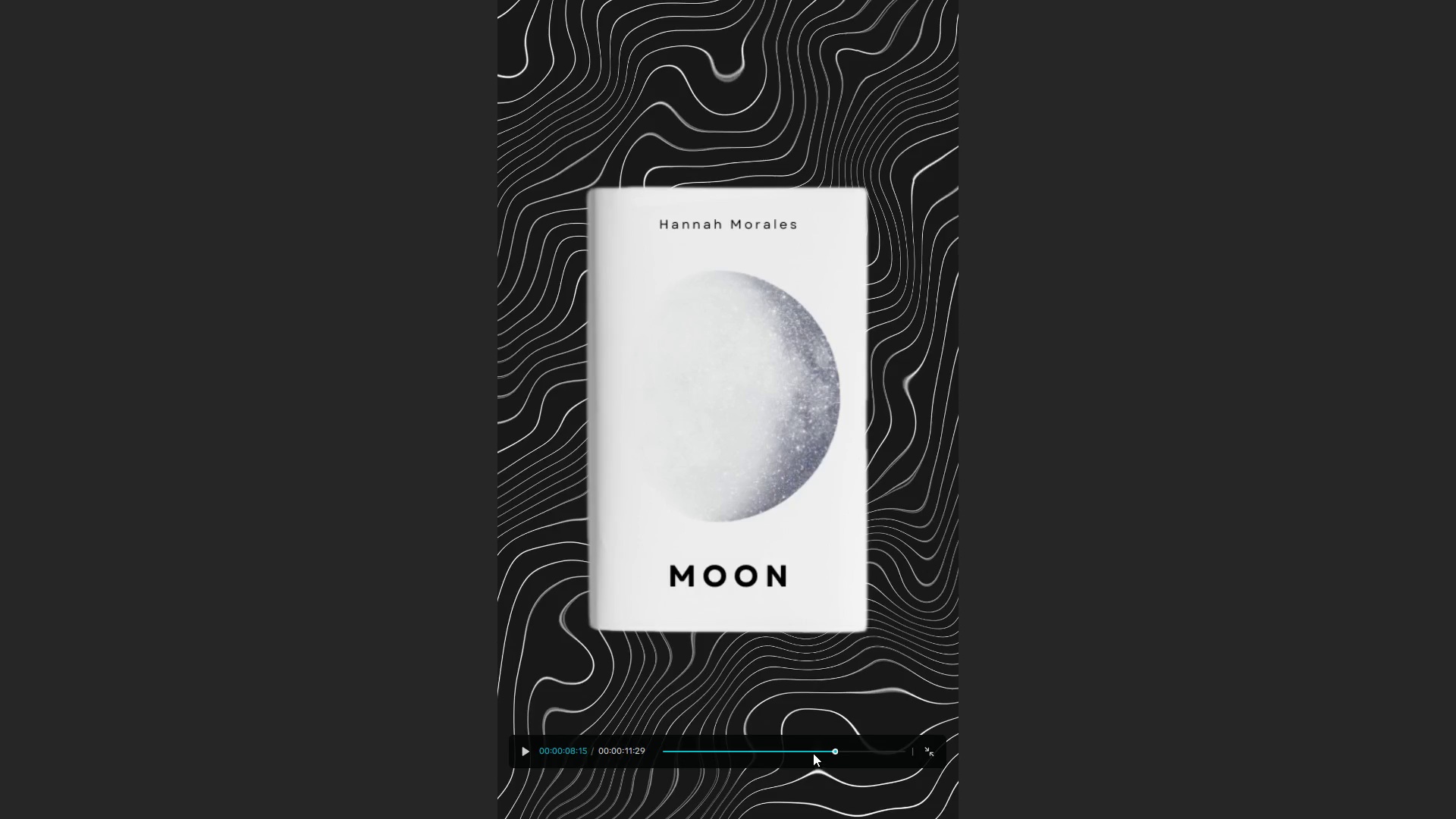 
left_click([813, 753])
 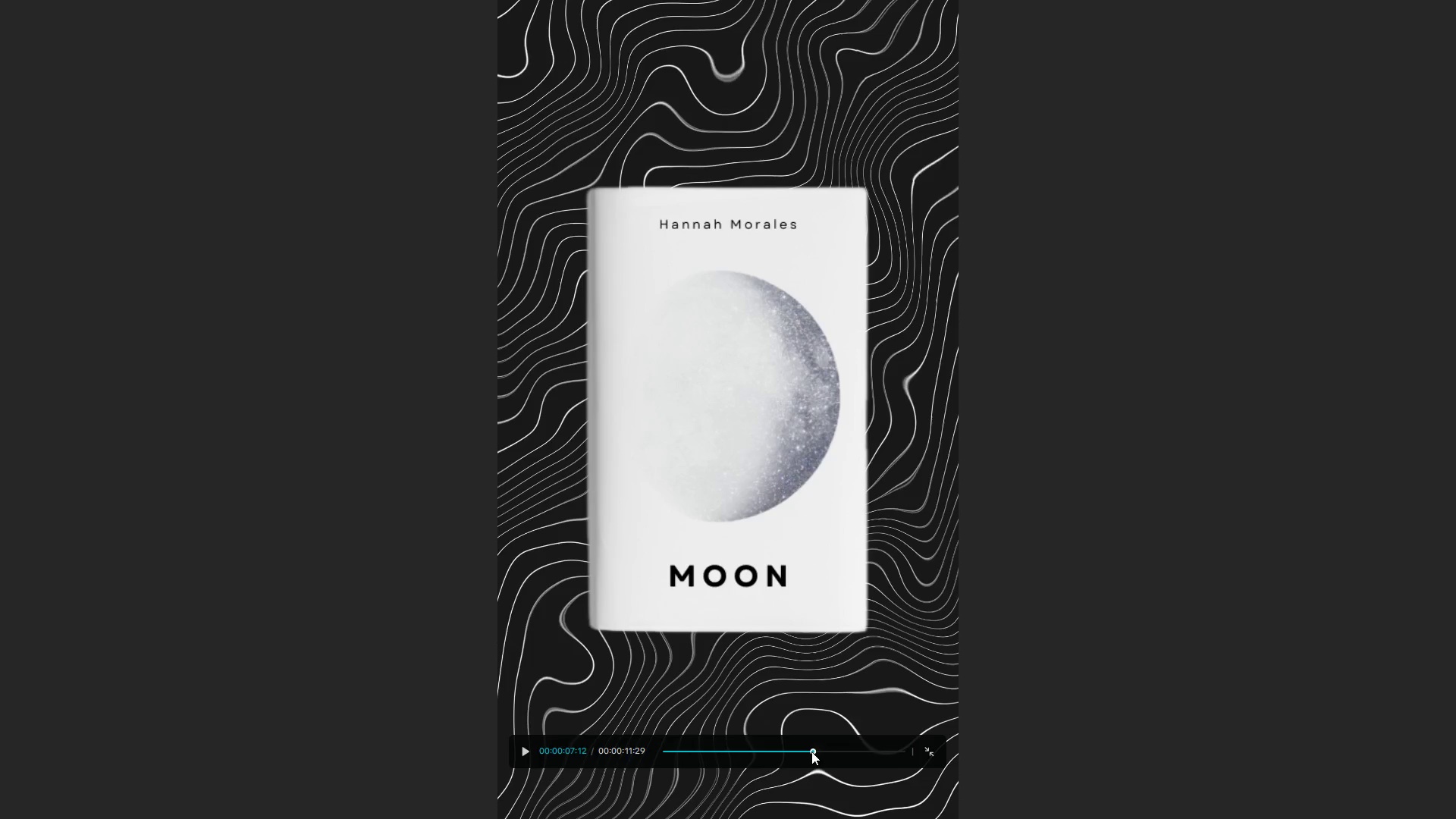 
key(Space)
 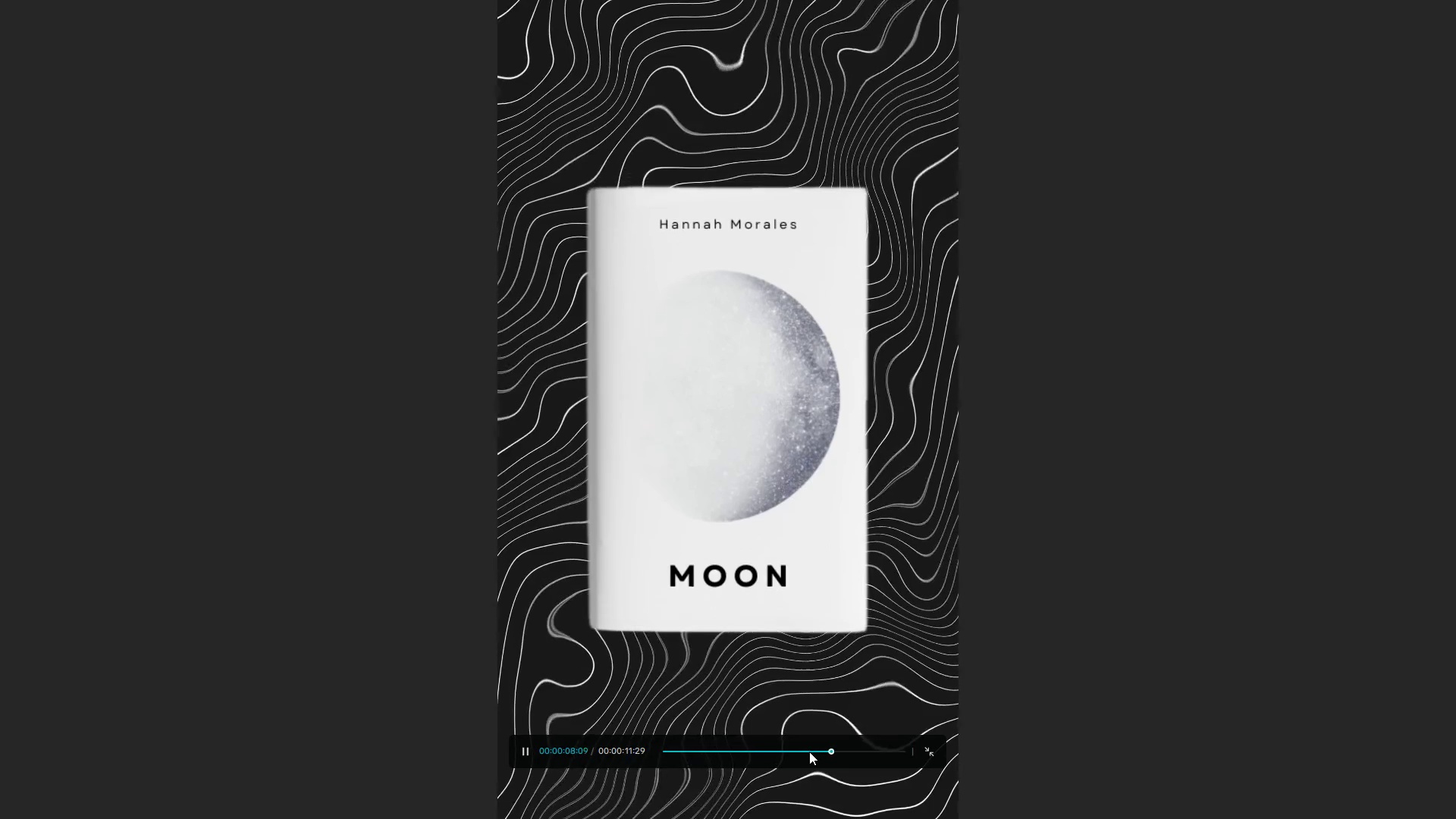 
key(Escape)
 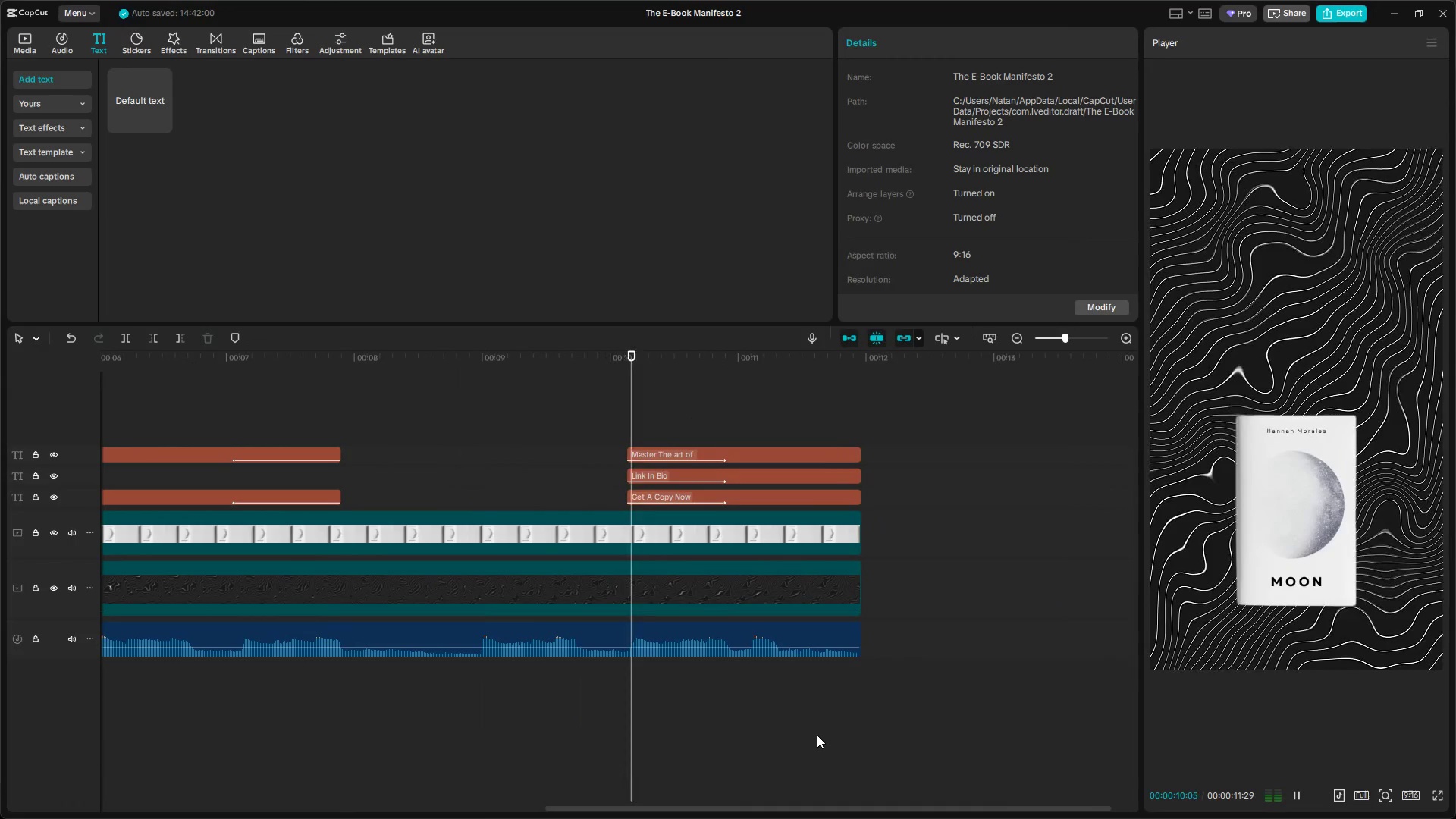 
key(Space)
 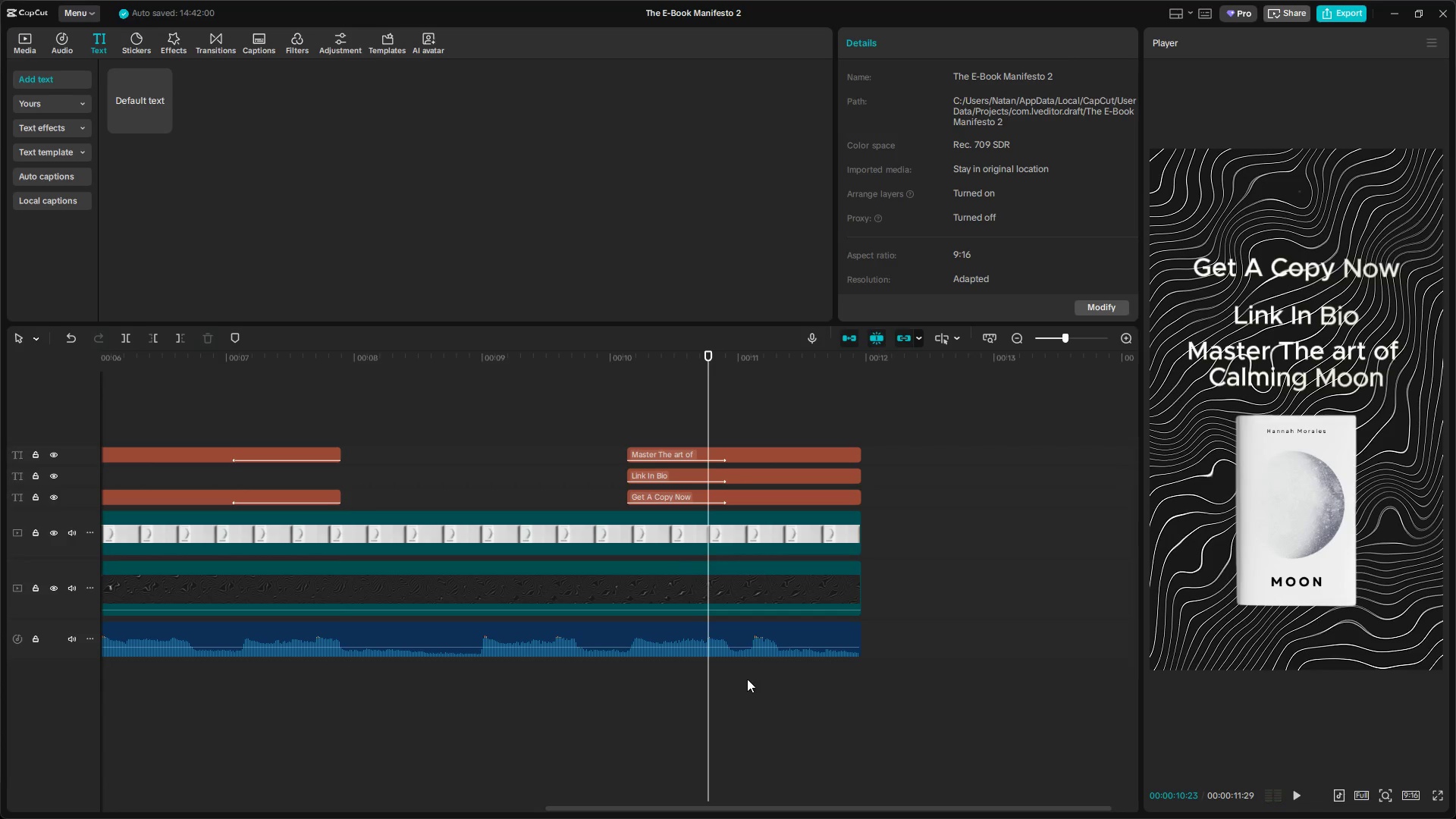 
key(Space)
 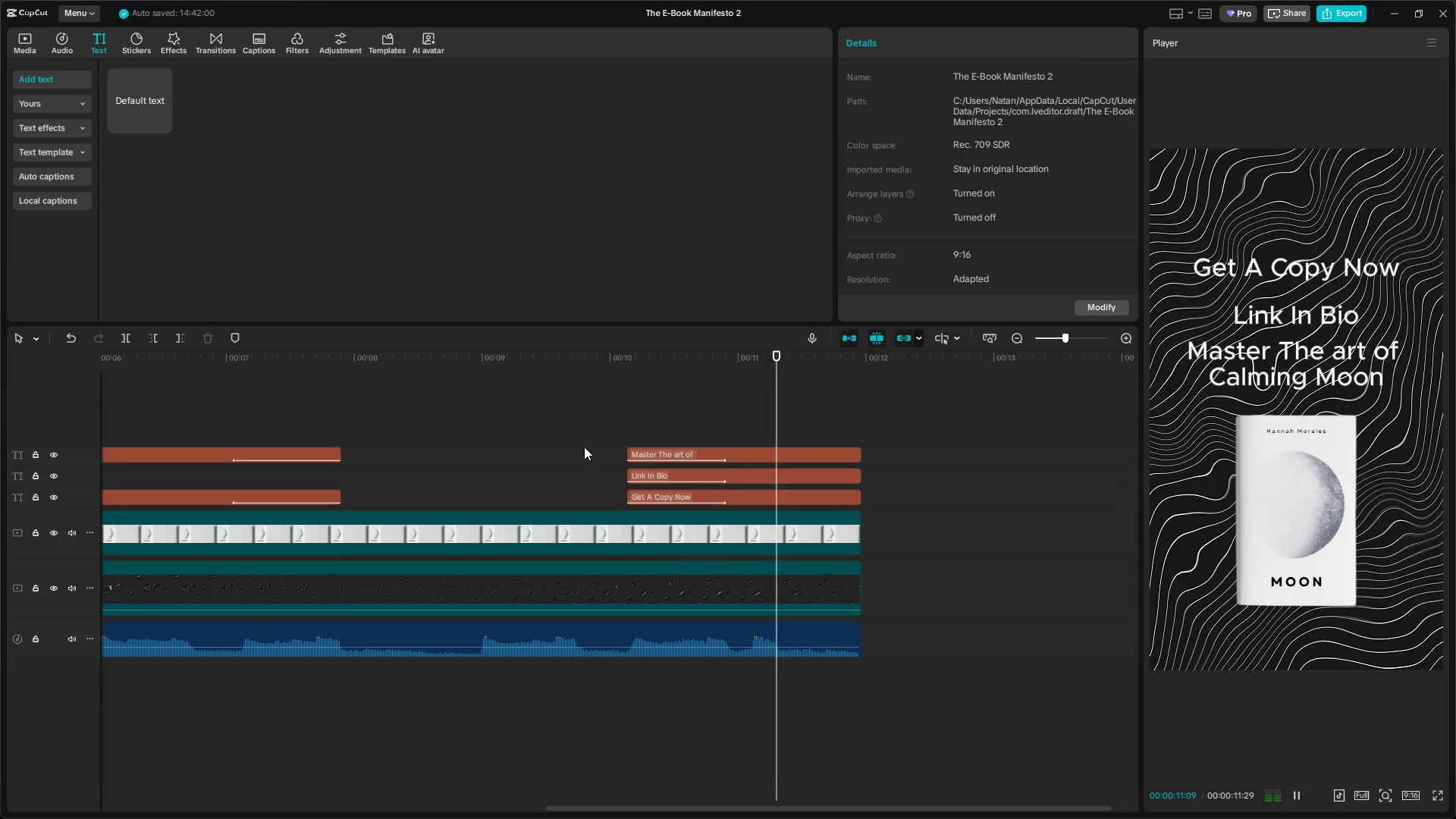 
key(Space)
 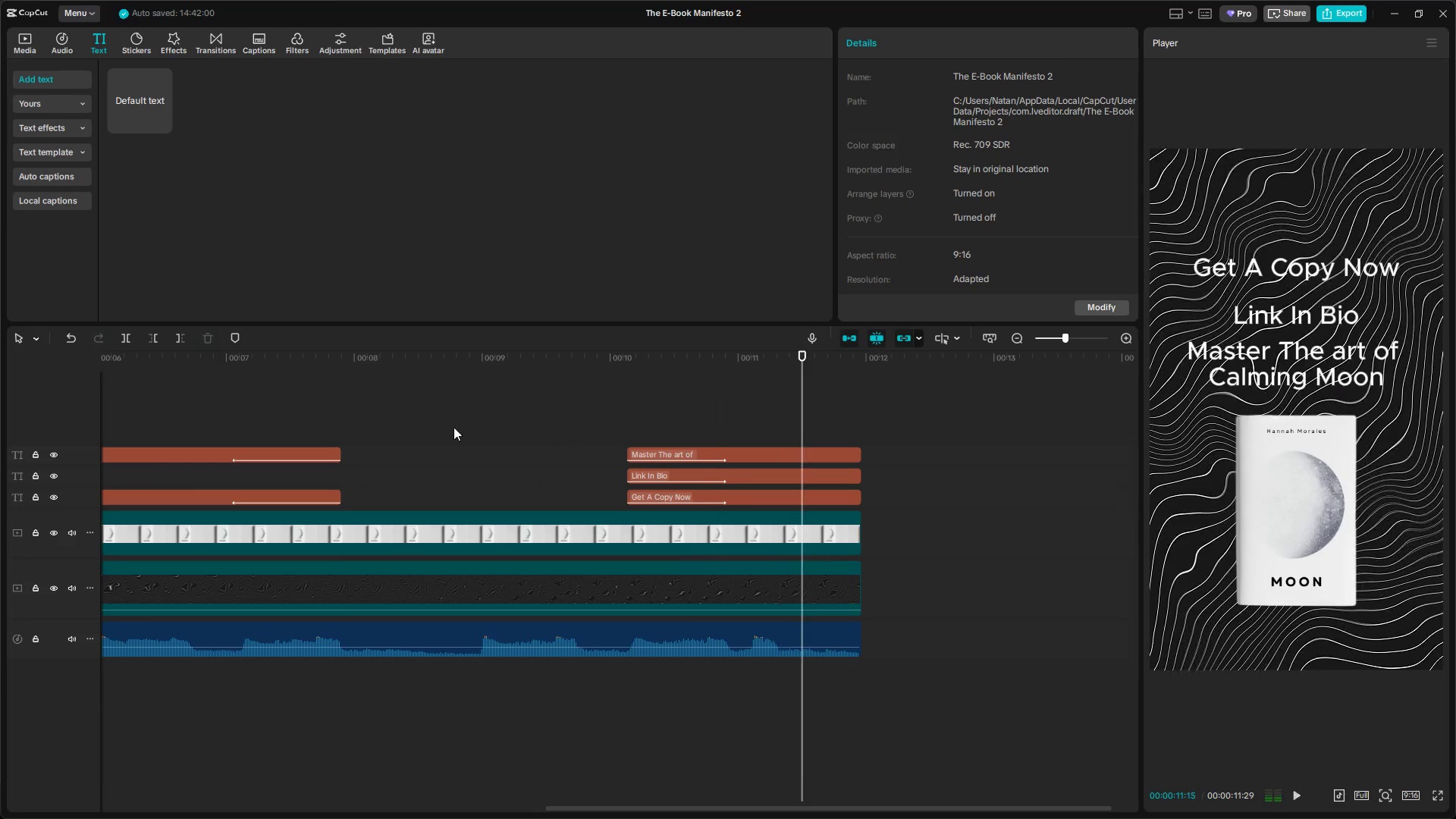 
left_click([453, 427])
 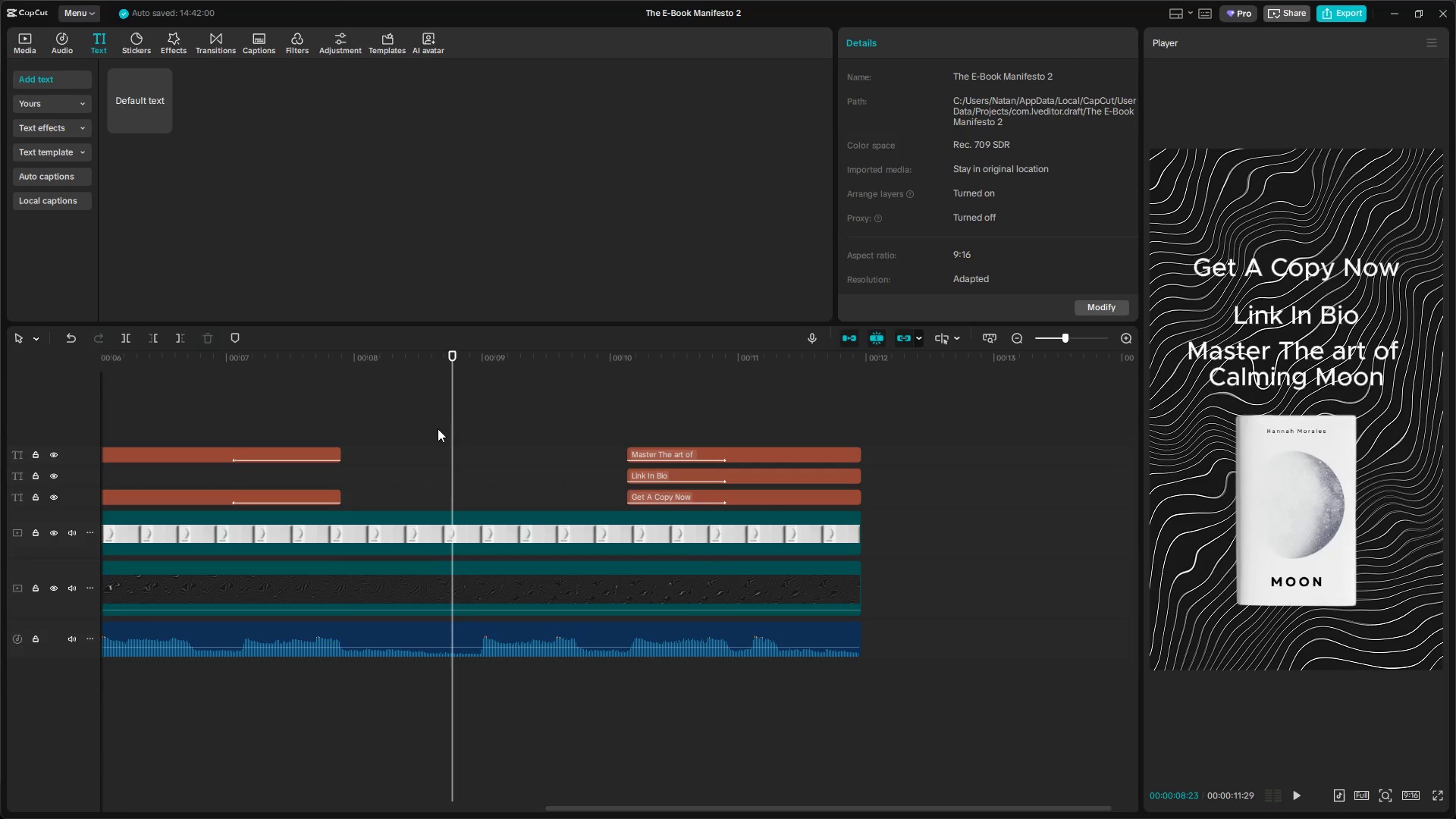 
left_click_drag(start_coordinate=[438, 428], to_coordinate=[367, 428])
 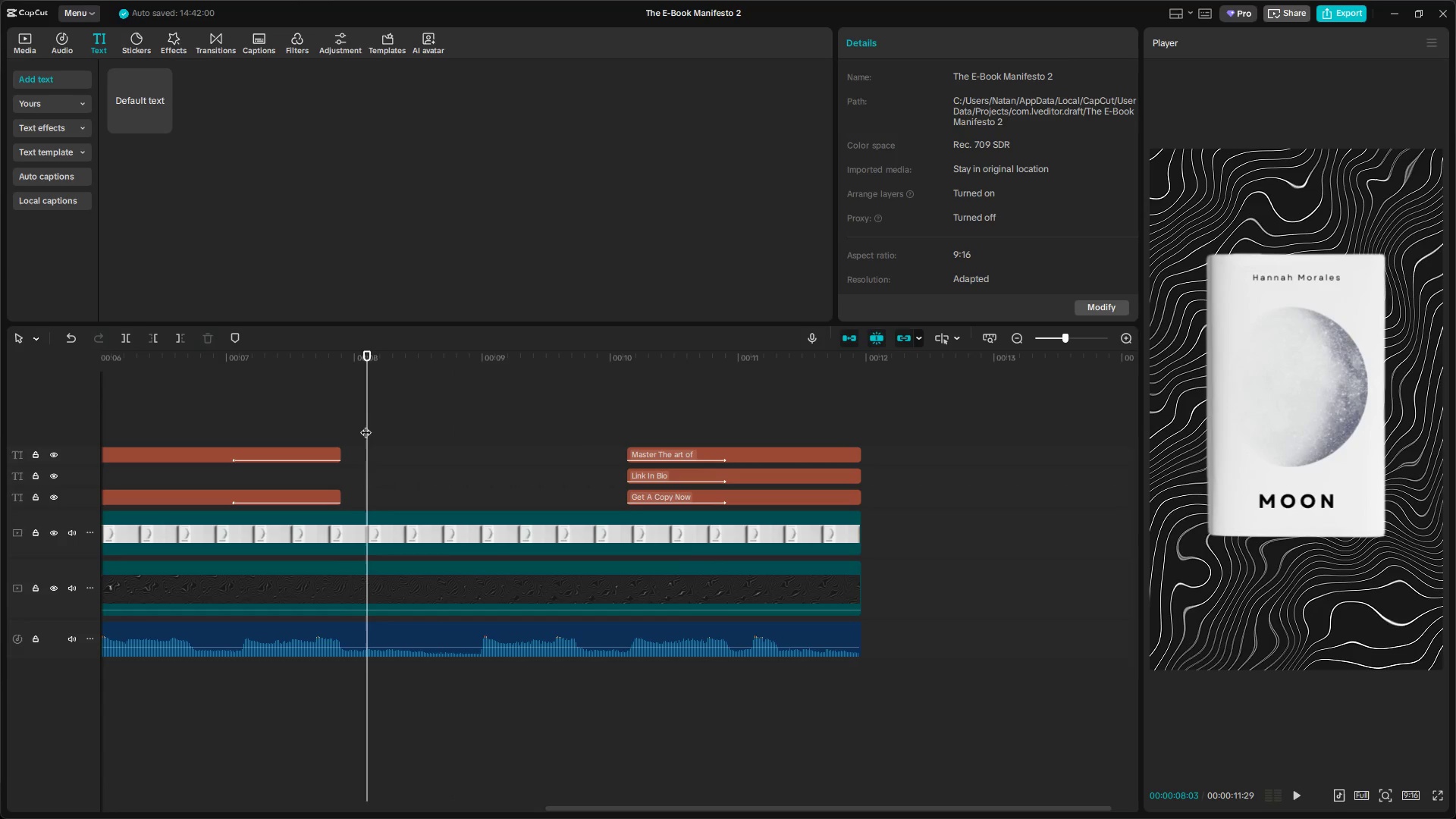 
key(Space)
 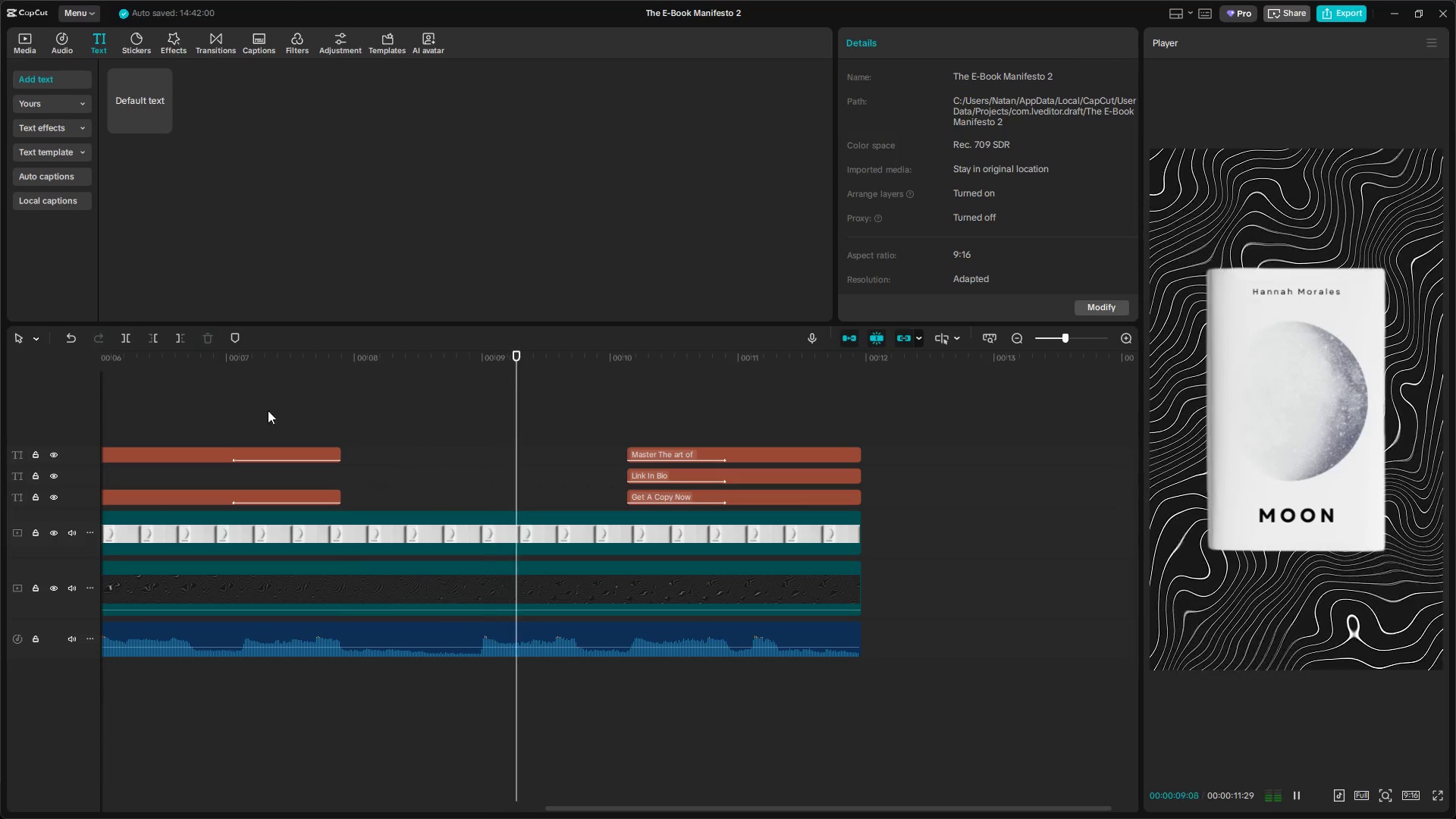 
key(Space)
 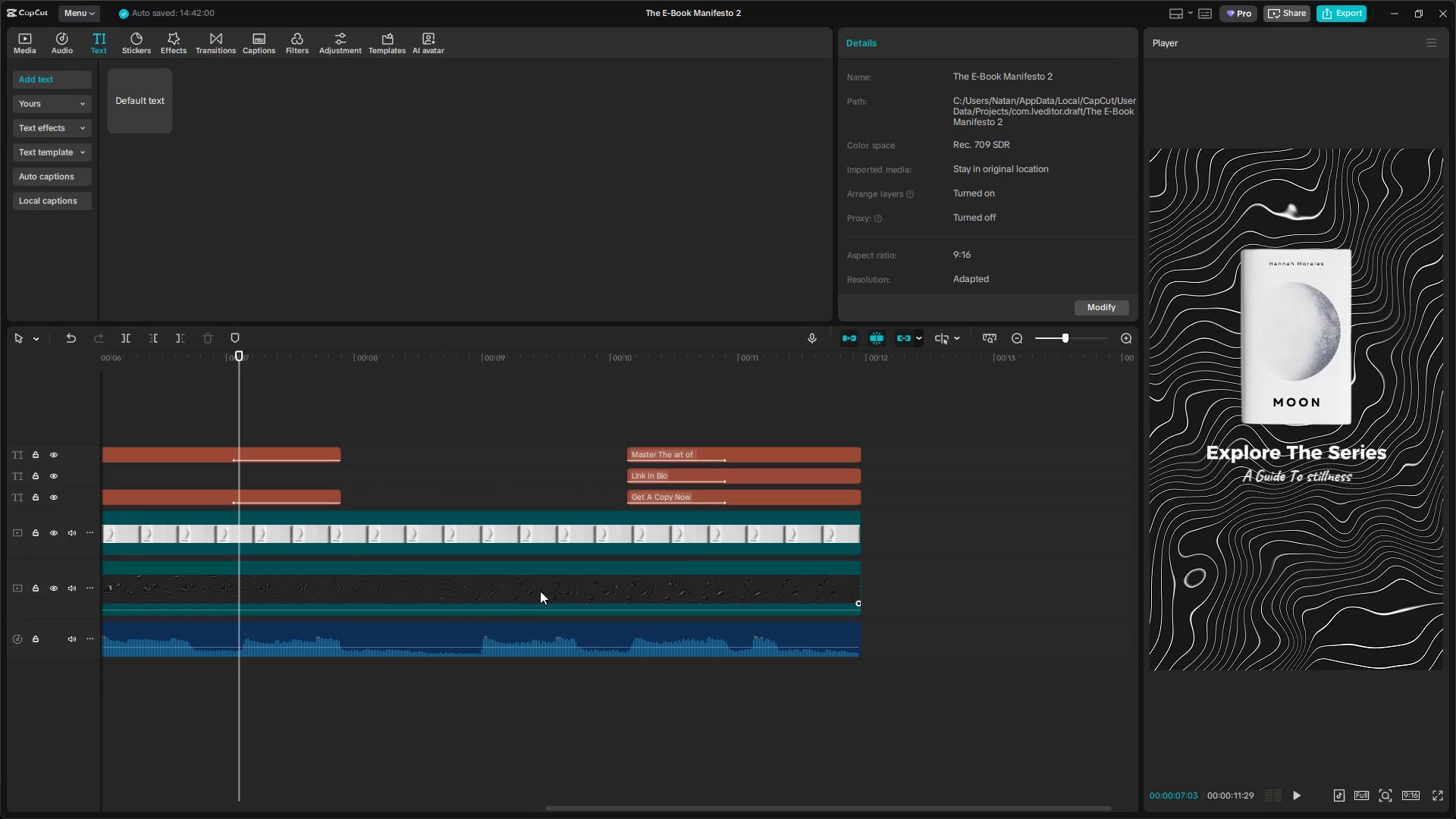 
key(Space)
 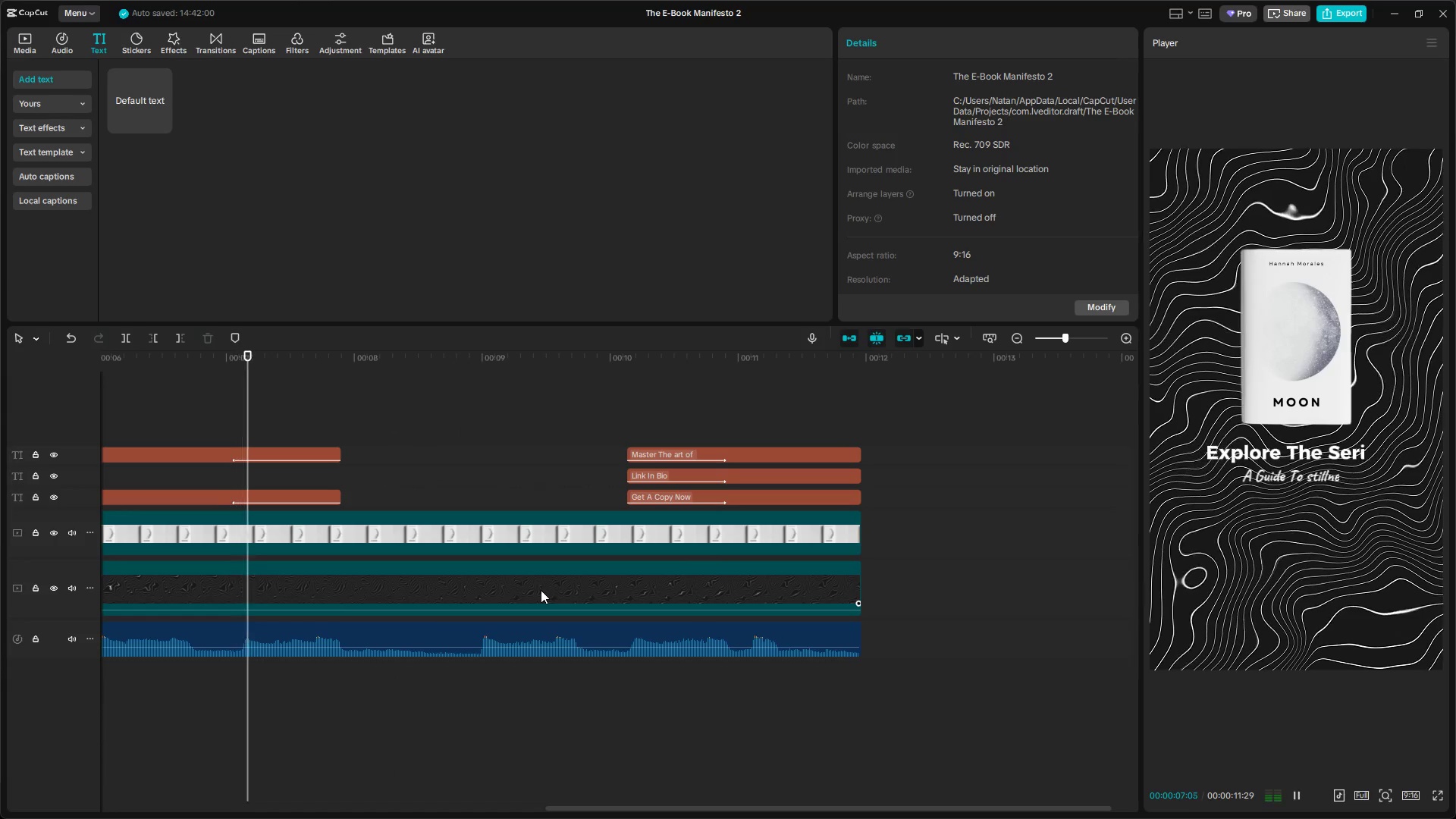 
hold_key(key=ControlLeft, duration=0.84)
 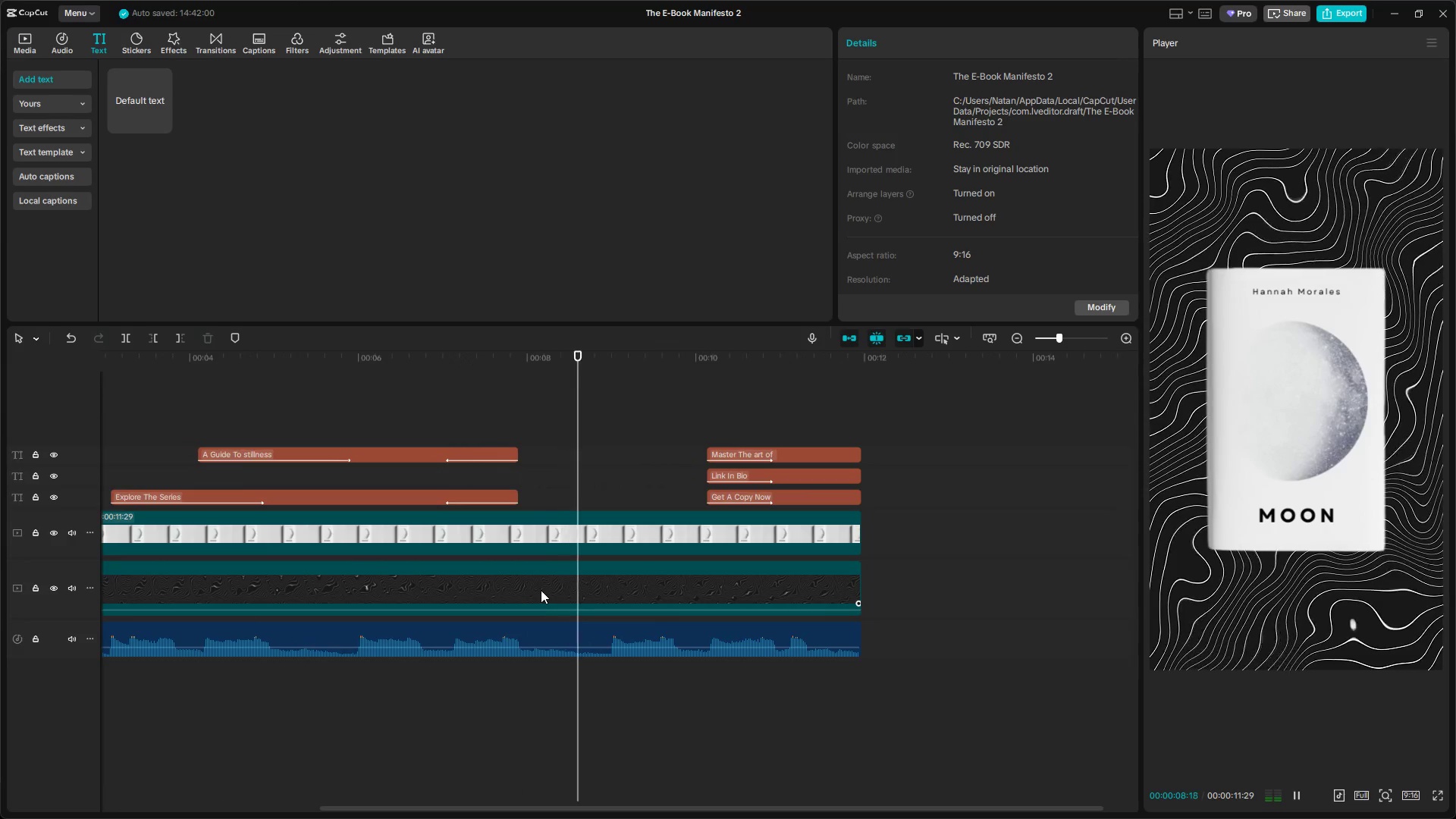 
hold_key(key=ControlLeft, duration=9.02)
 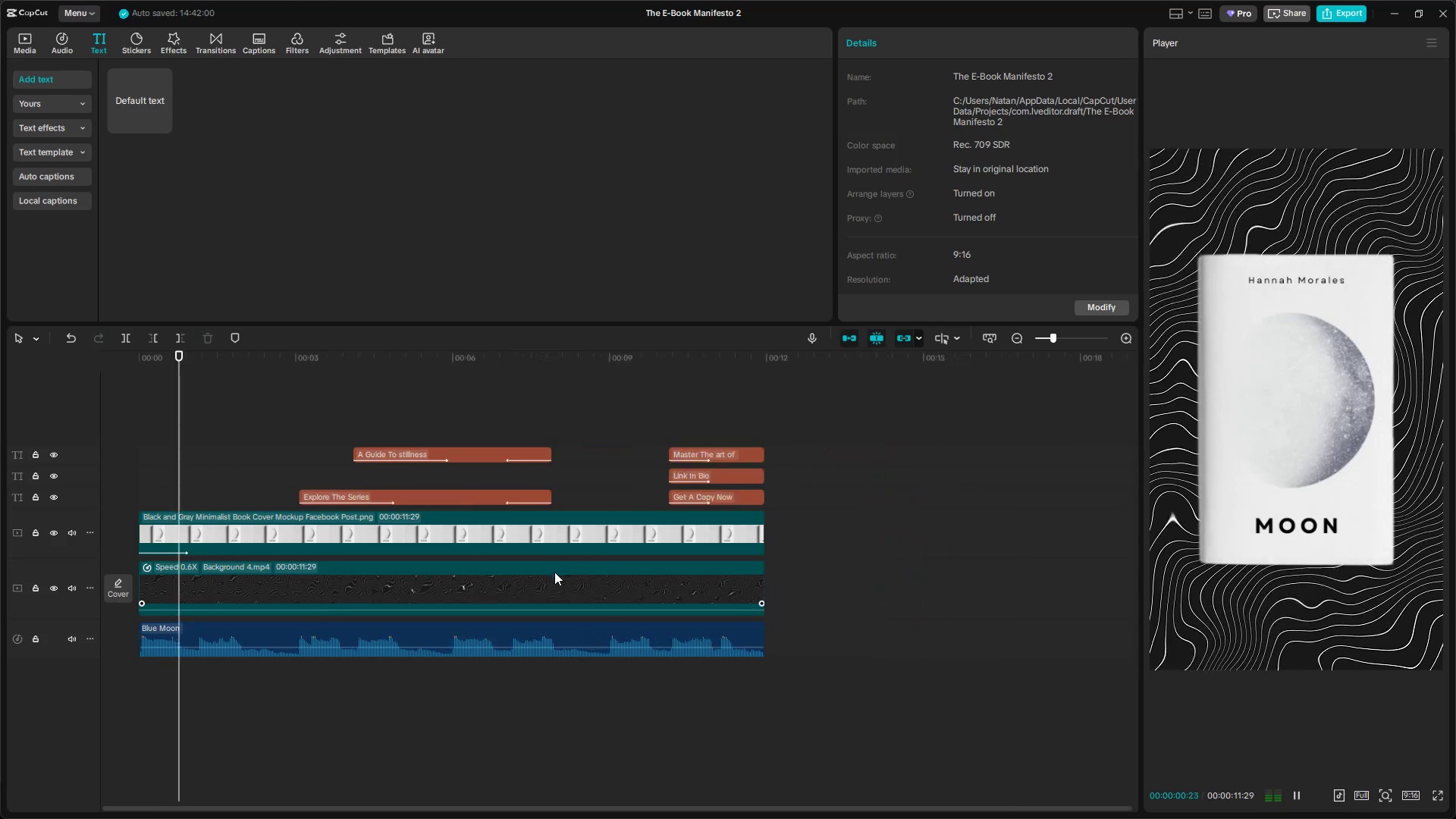 
scroll: coordinate [541, 590], scroll_direction: down, amount: 9.0
 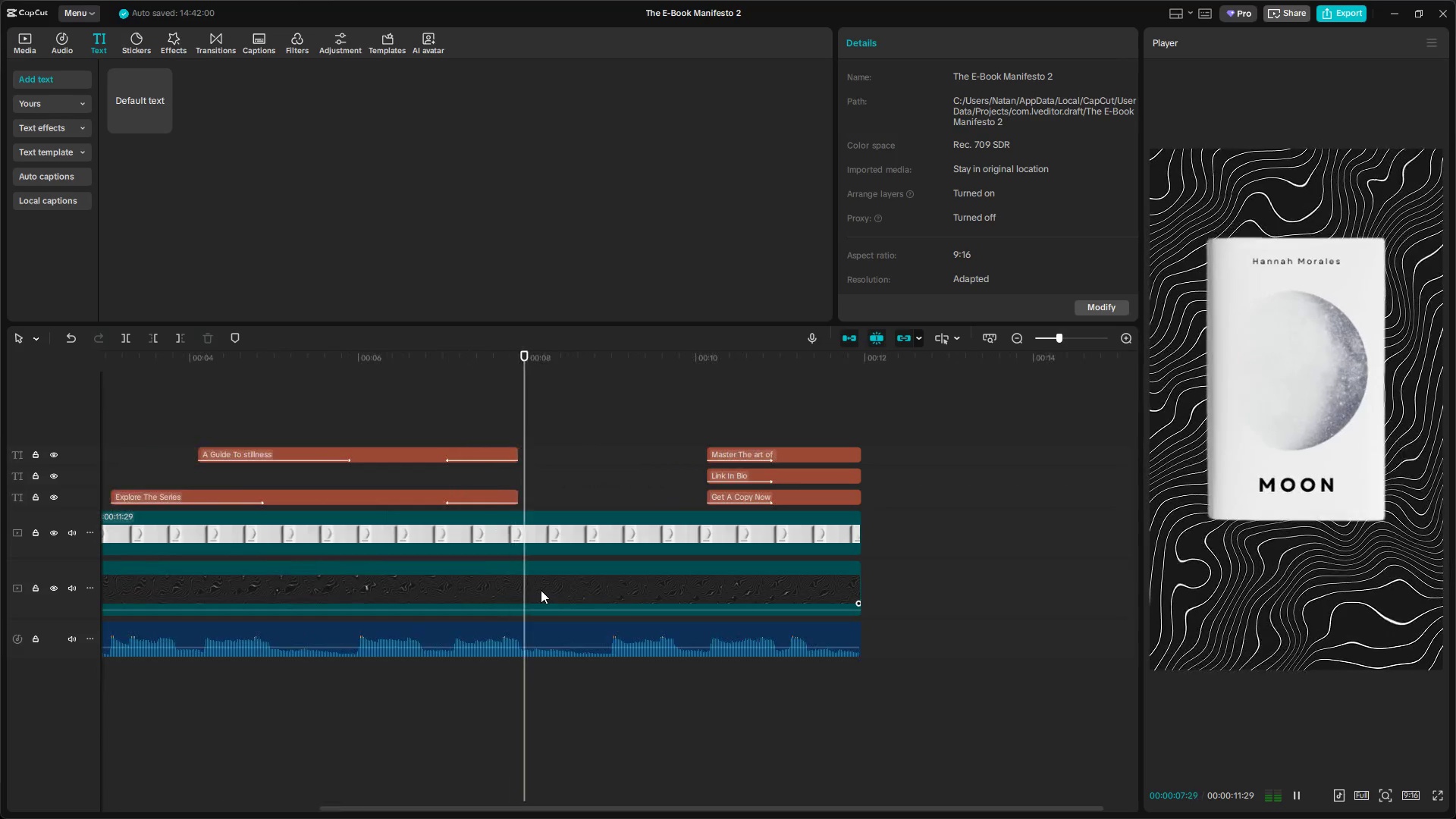 
key(Space)
 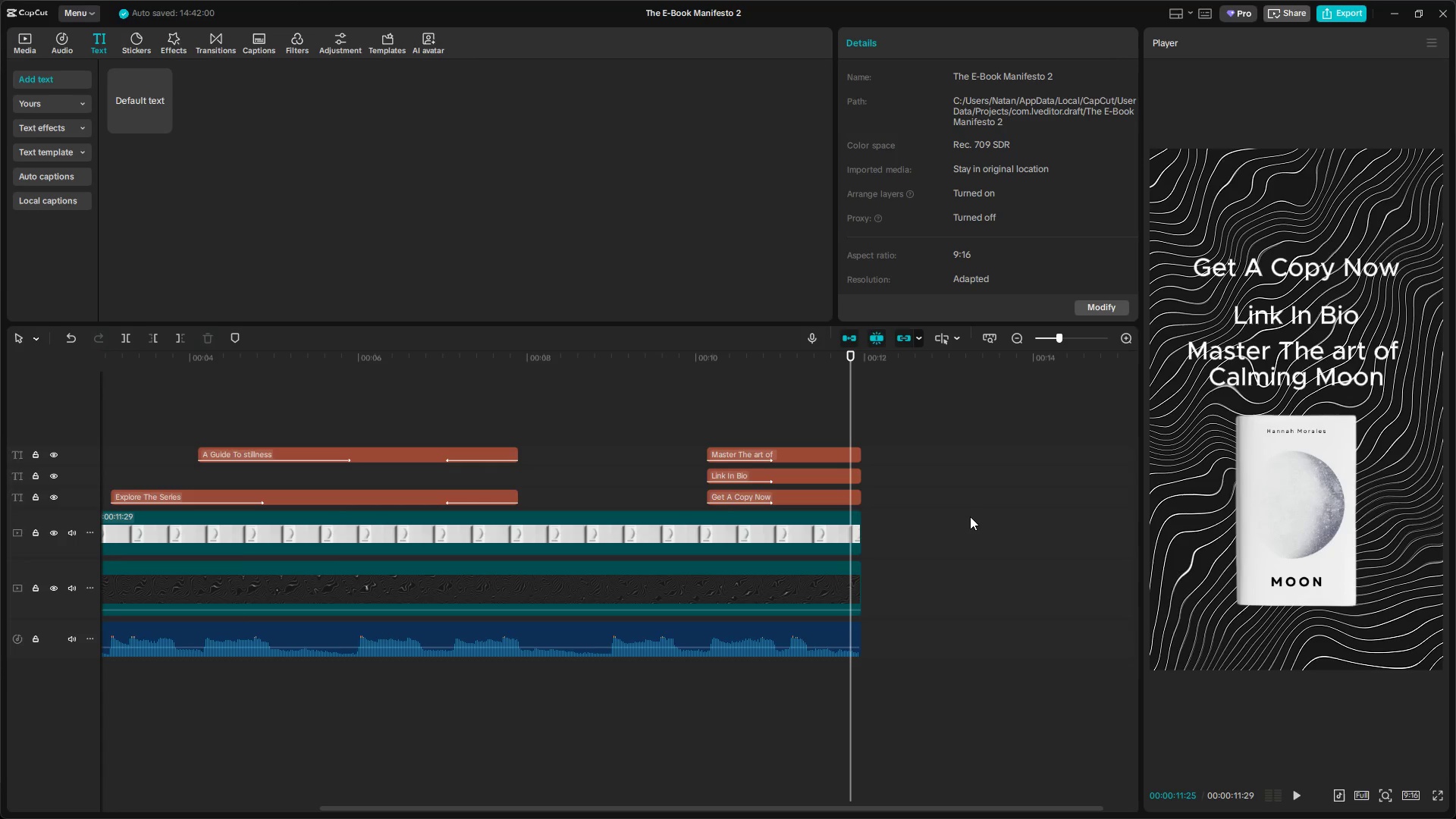 
left_click([186, 425])
 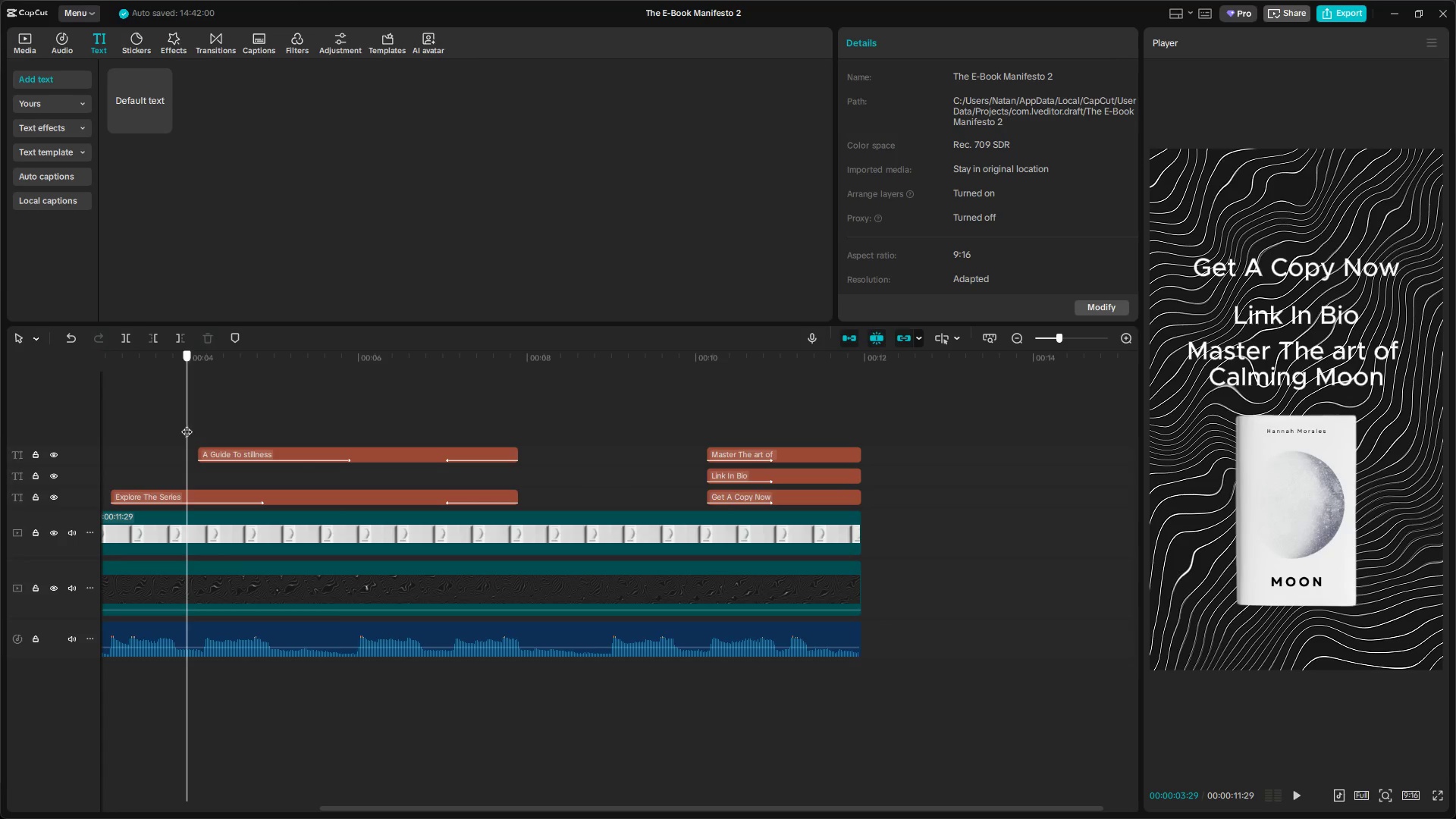 
left_click_drag(start_coordinate=[187, 424], to_coordinate=[0, 425])
 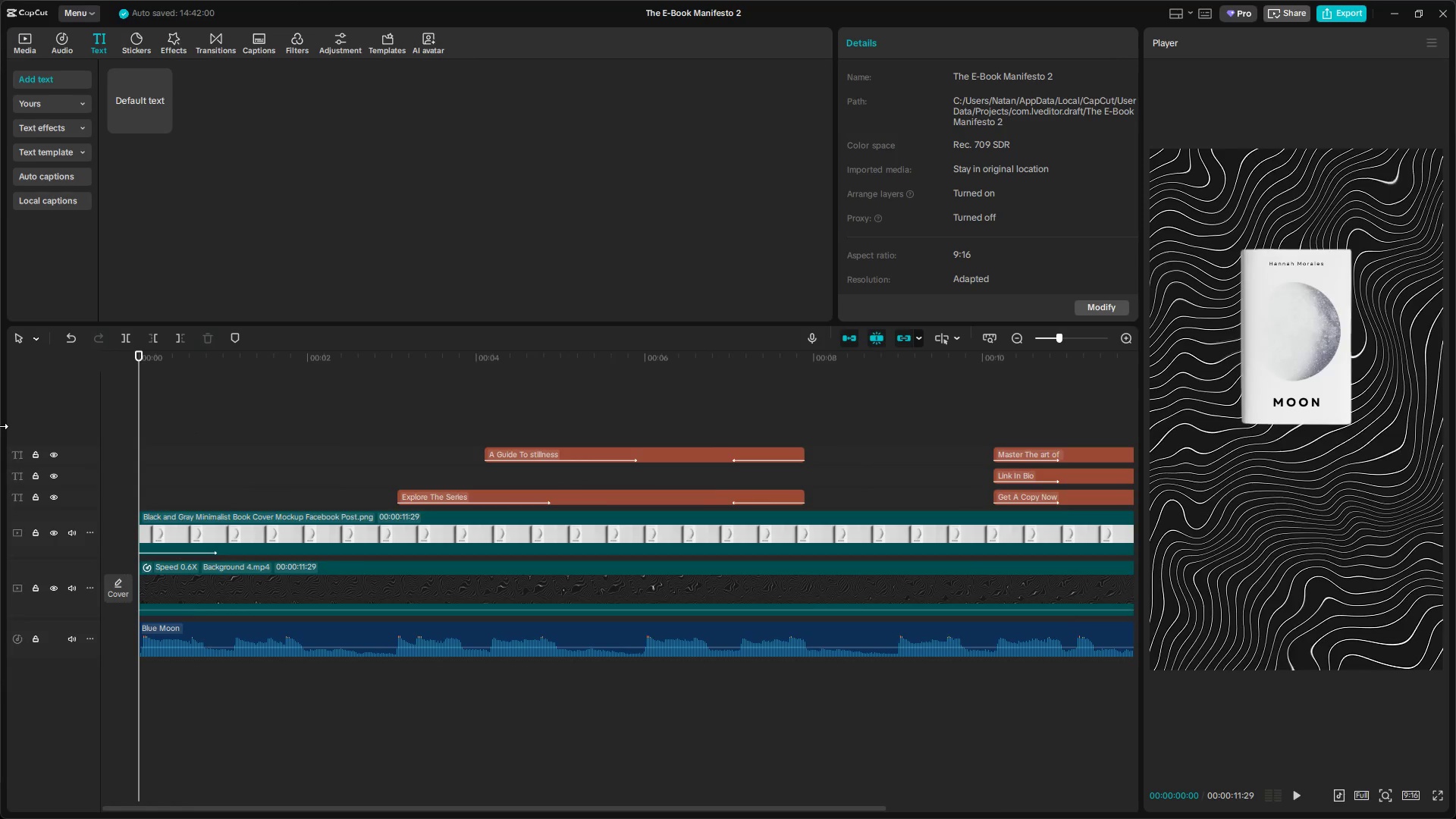 
key(Space)
 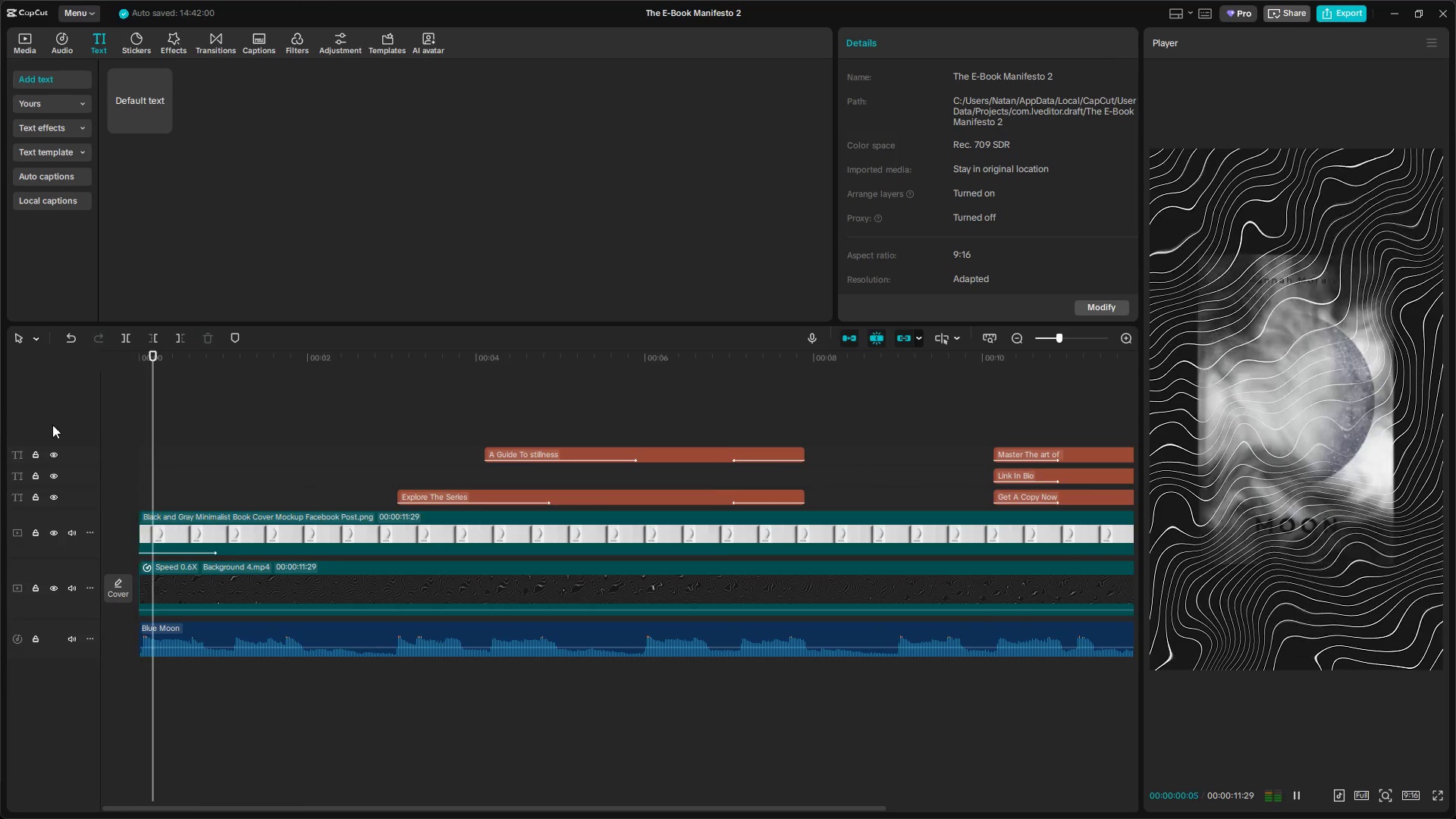 
hold_key(key=ControlLeft, duration=0.83)
scroll: coordinate [554, 570], scroll_direction: down, amount: 10.0
 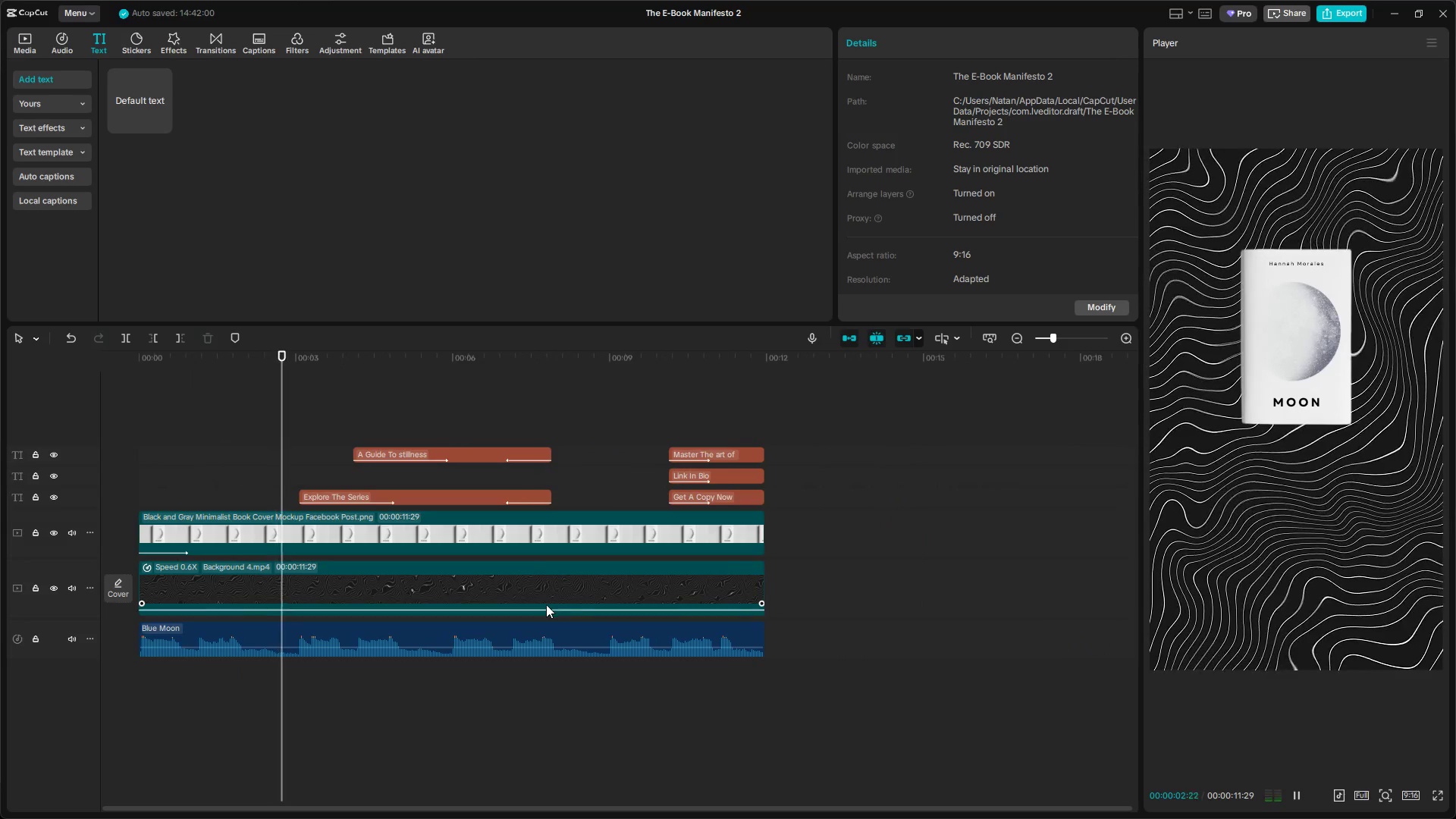 
key(Alt+AltLeft)
 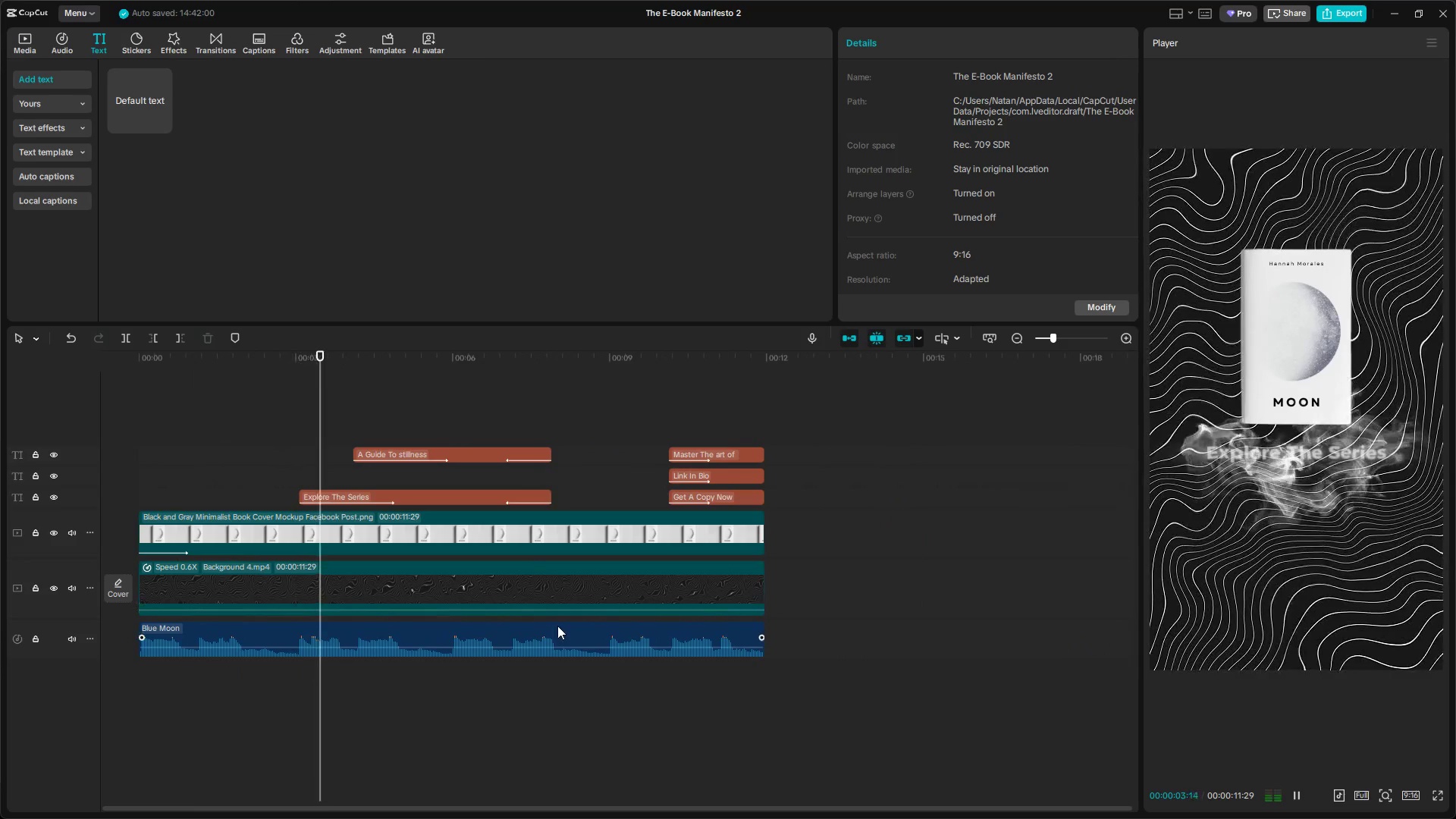 
key(Alt+Tab)